 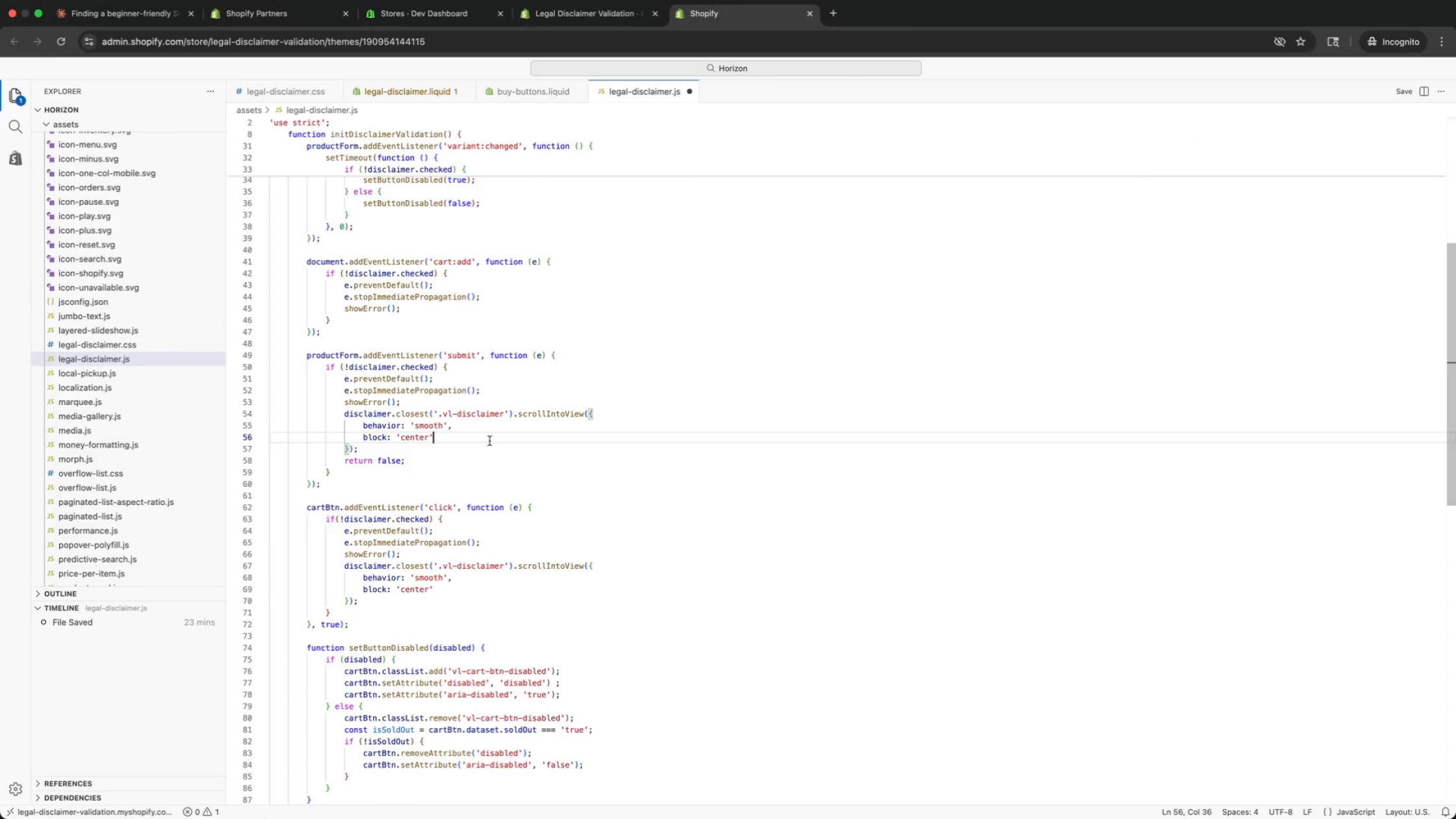 
key(ArrowUp)
 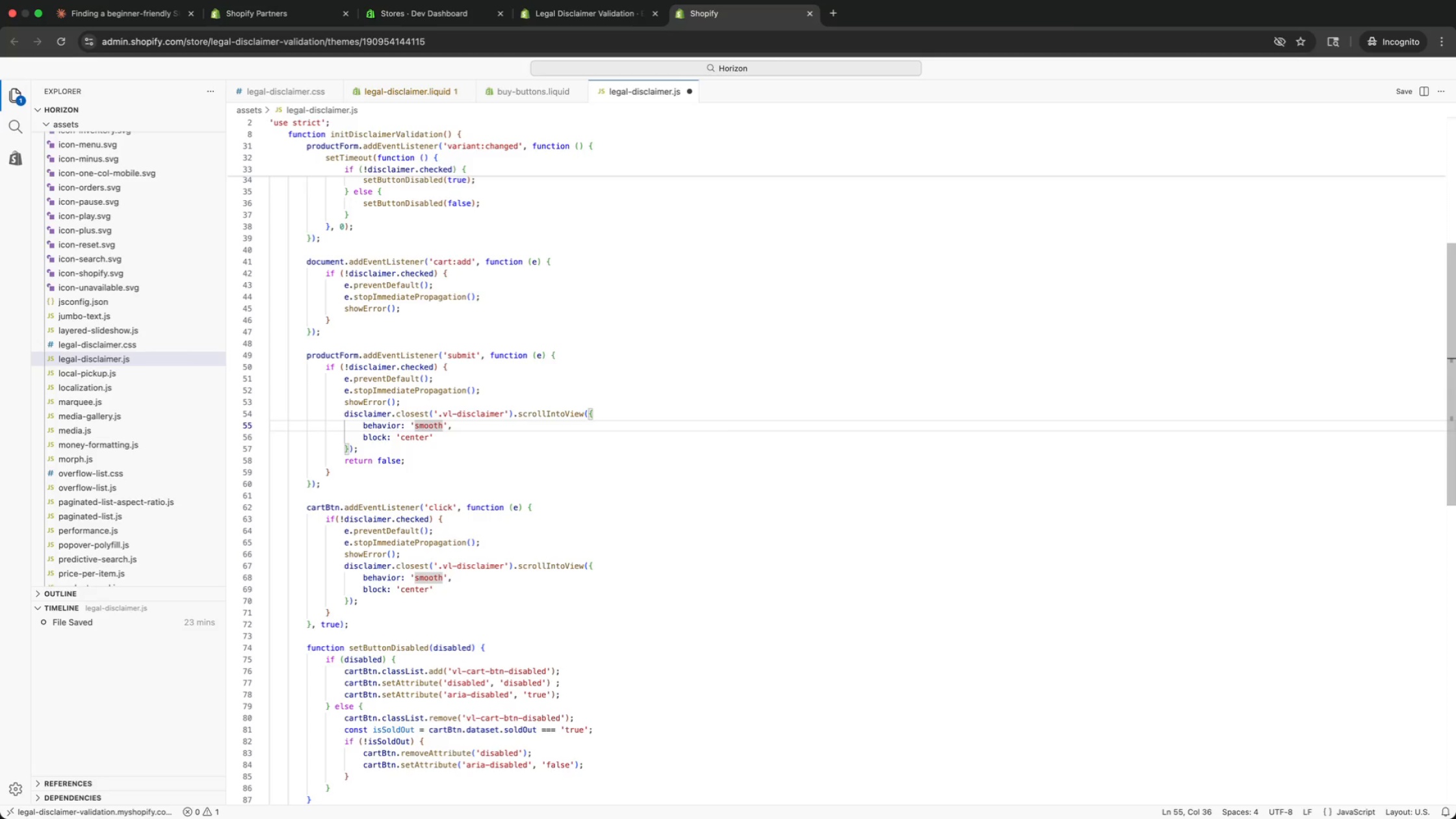 
key(ArrowUp)
 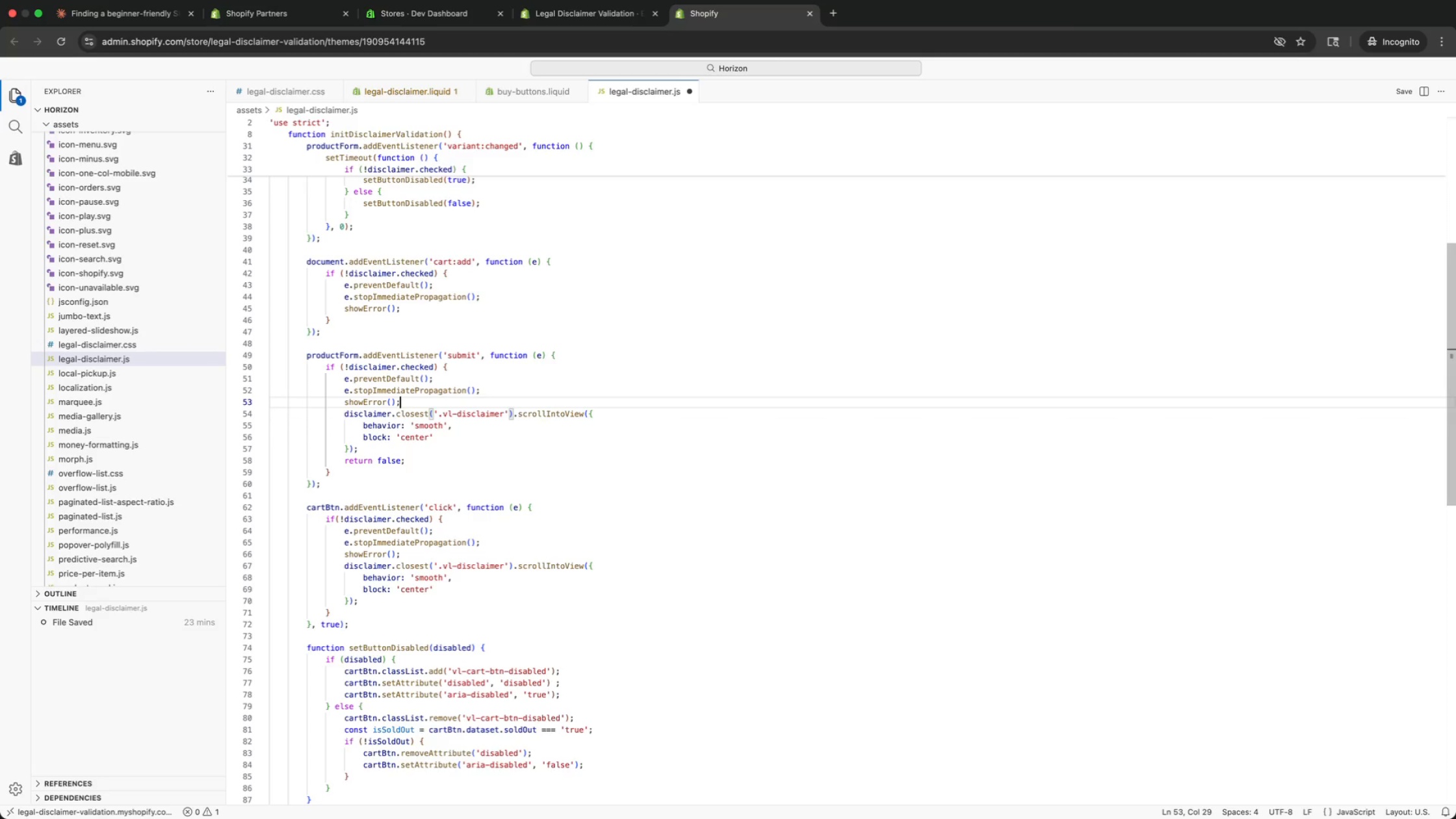 
key(ArrowUp)
 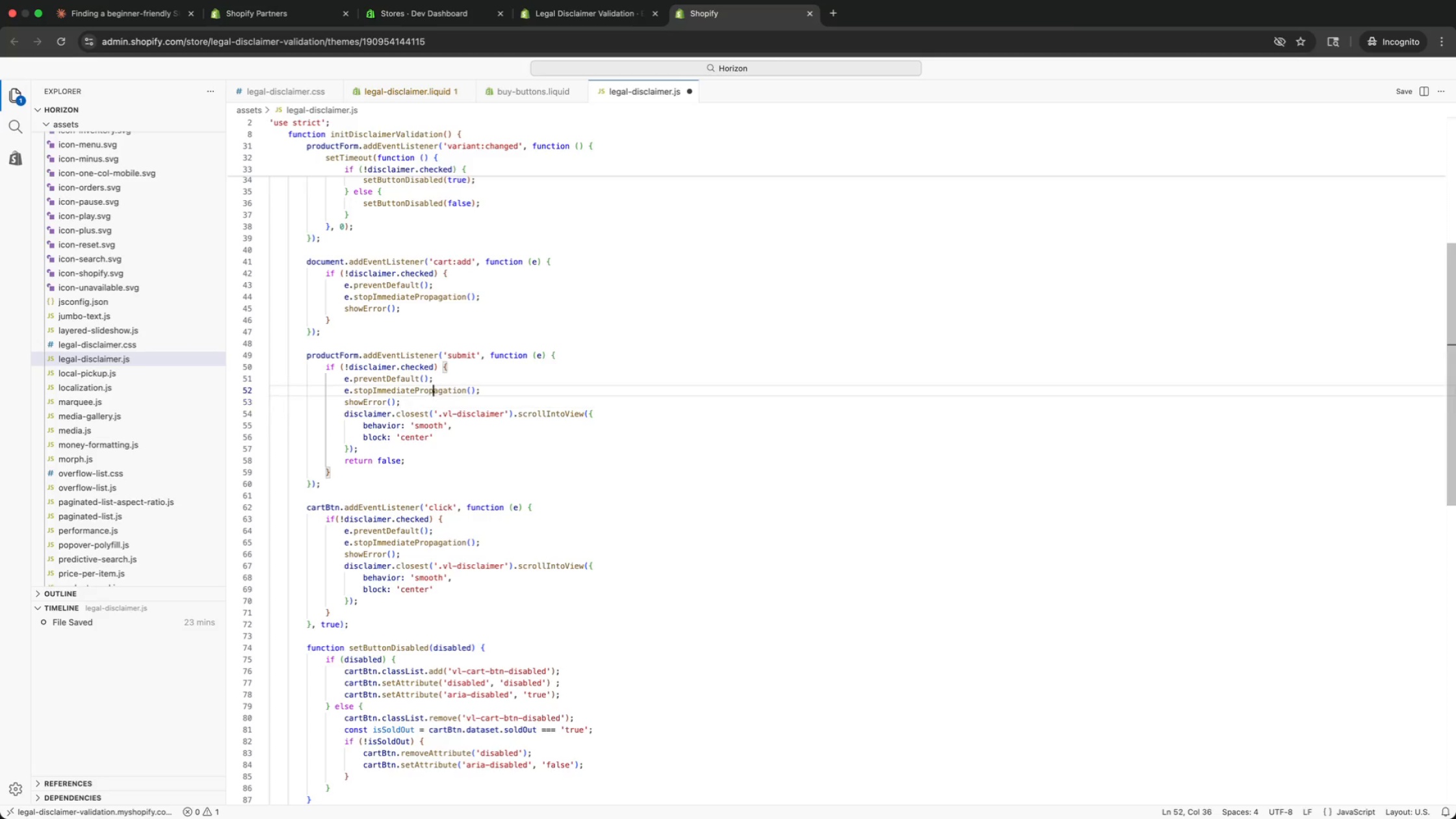 
key(ArrowUp)
 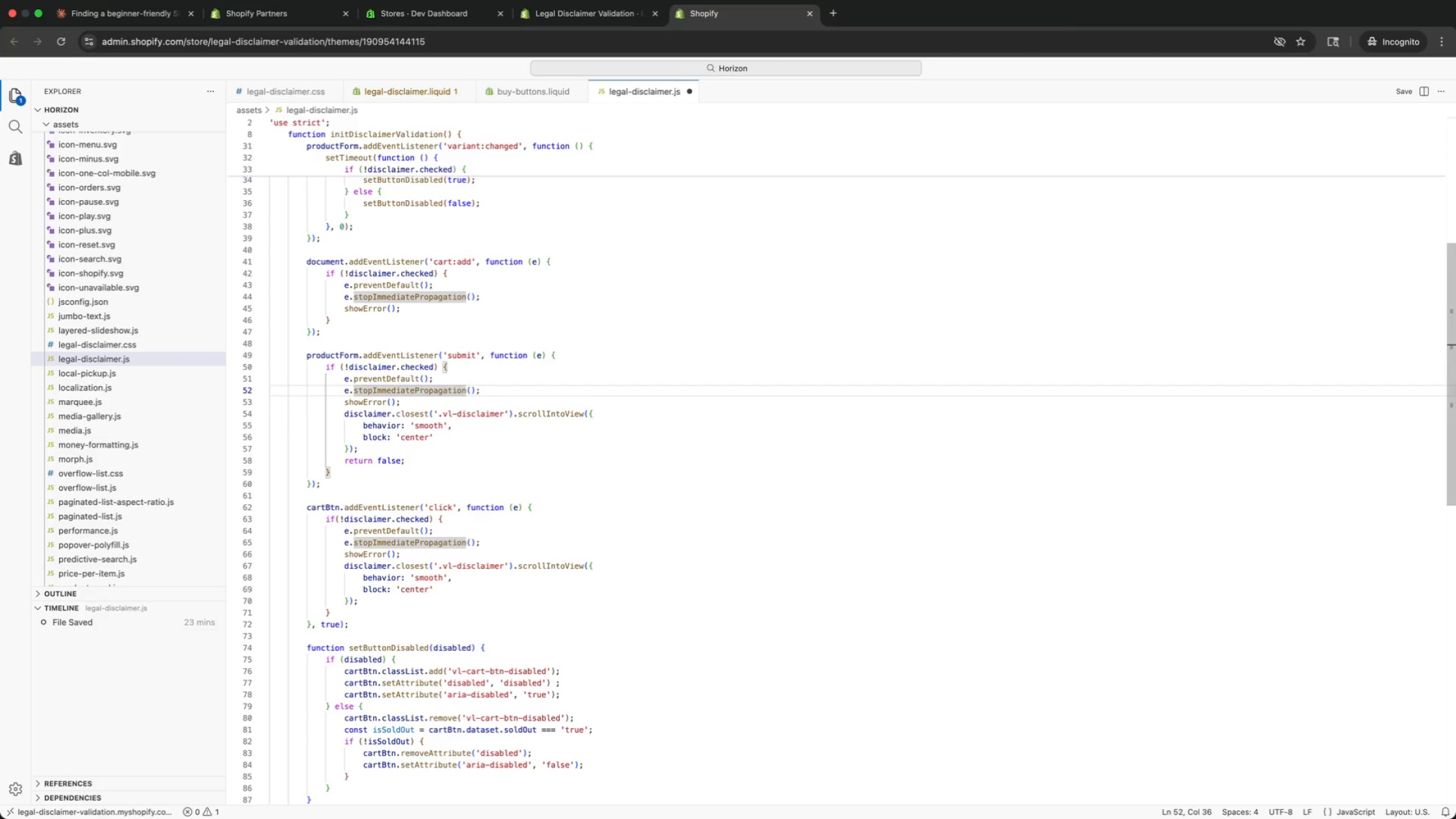 
key(ArrowUp)
 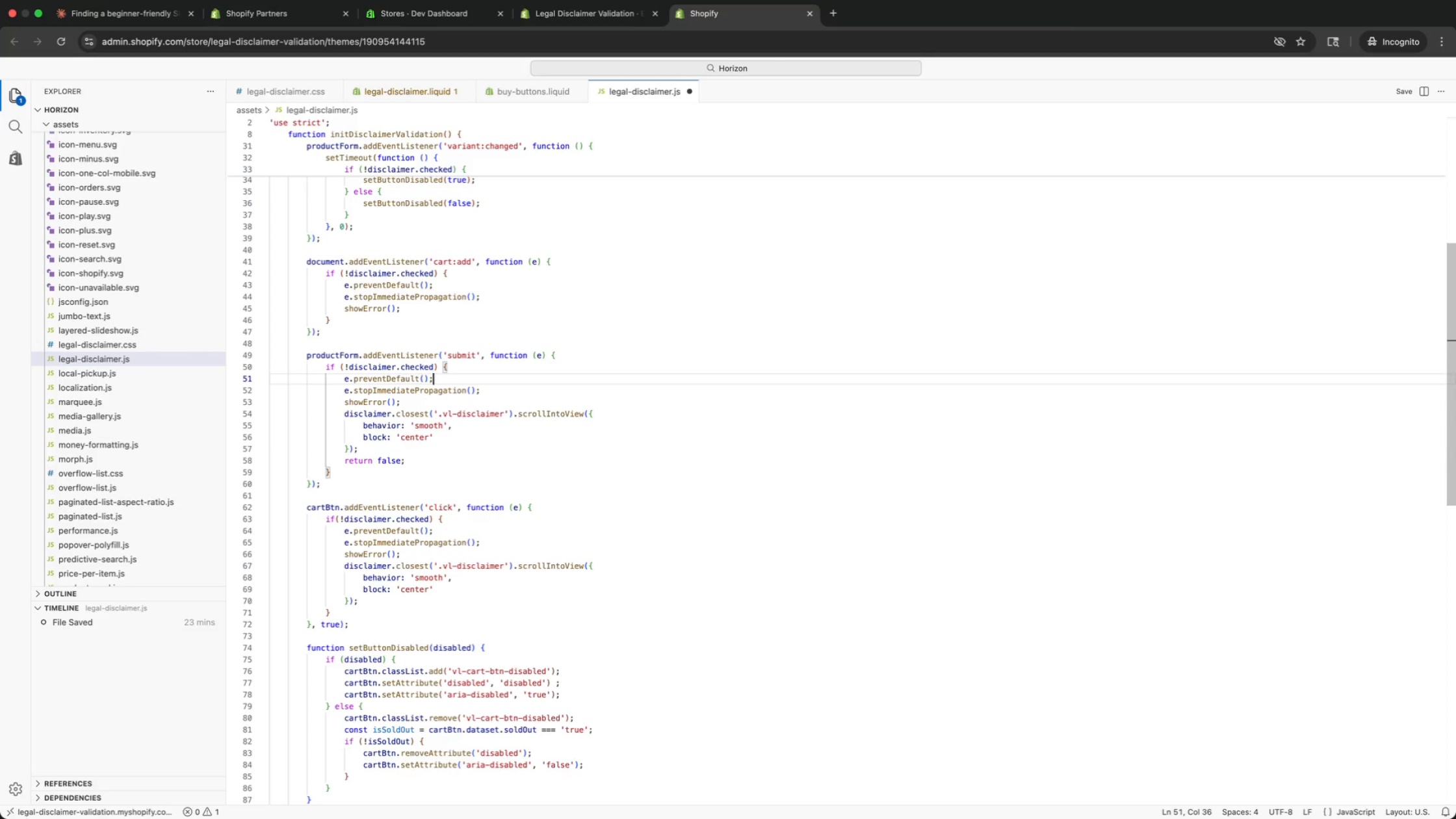 
key(ArrowUp)
 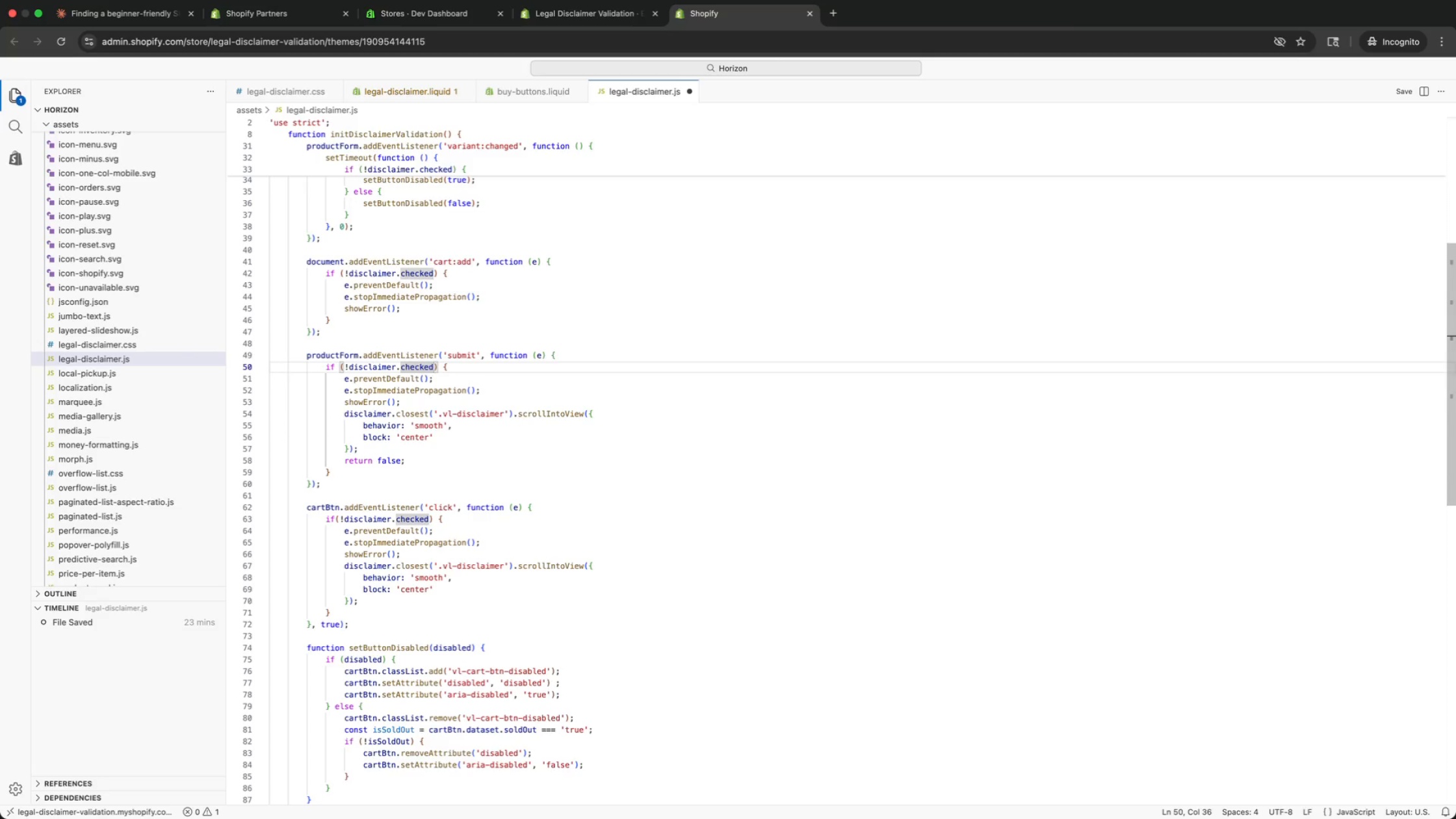 
key(ArrowUp)
 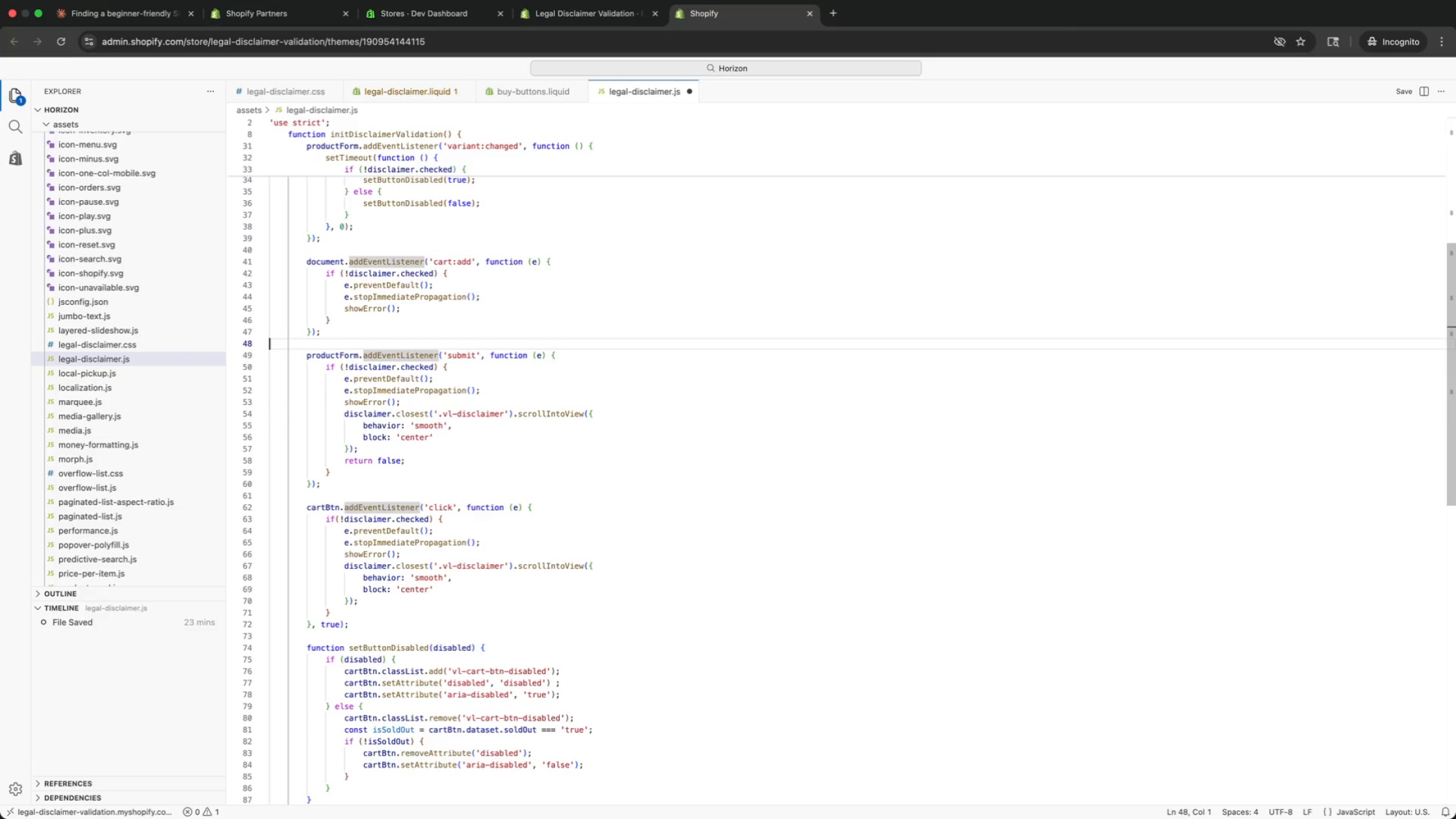 
key(ArrowUp)
 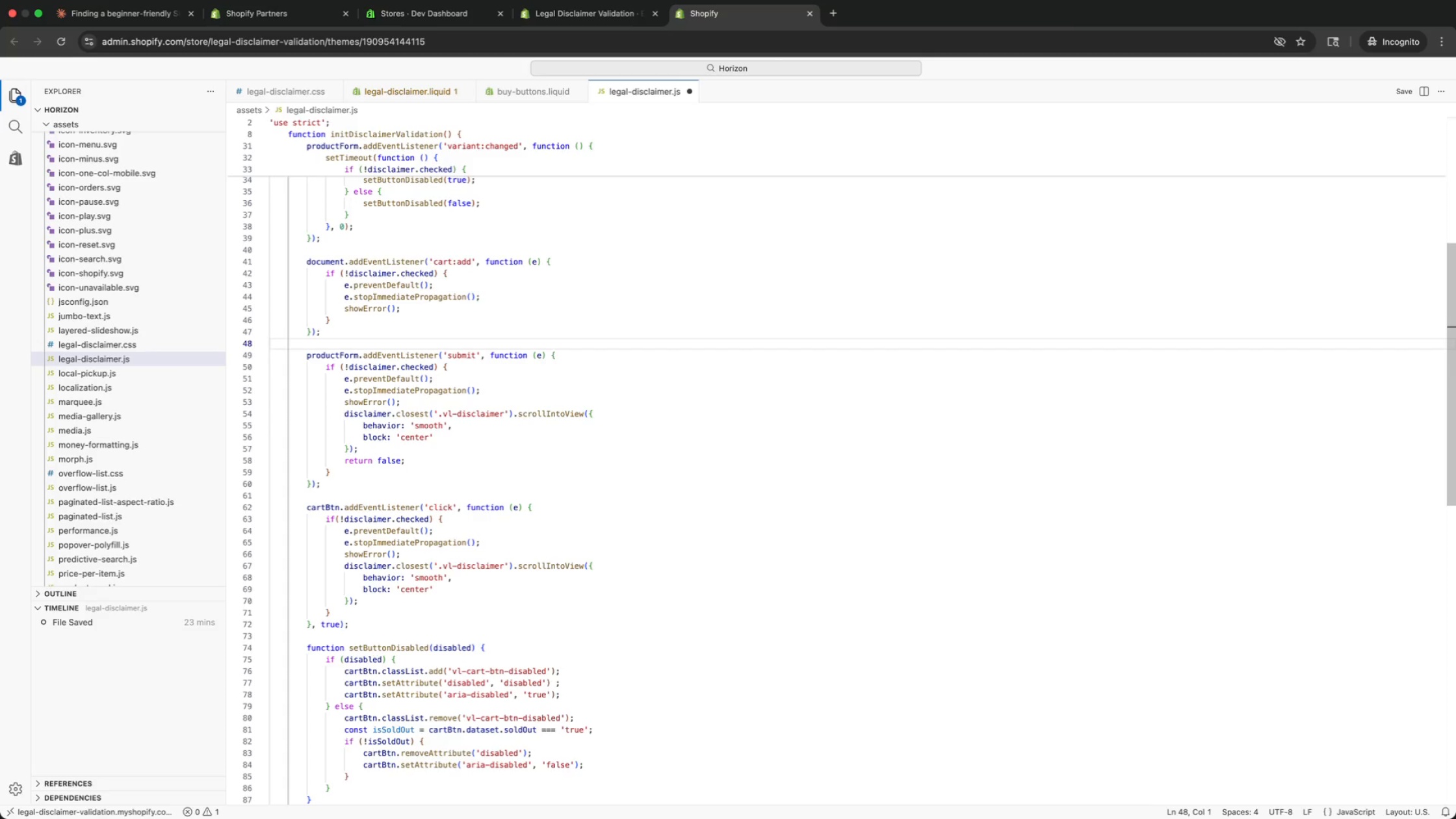 
key(ArrowUp)
 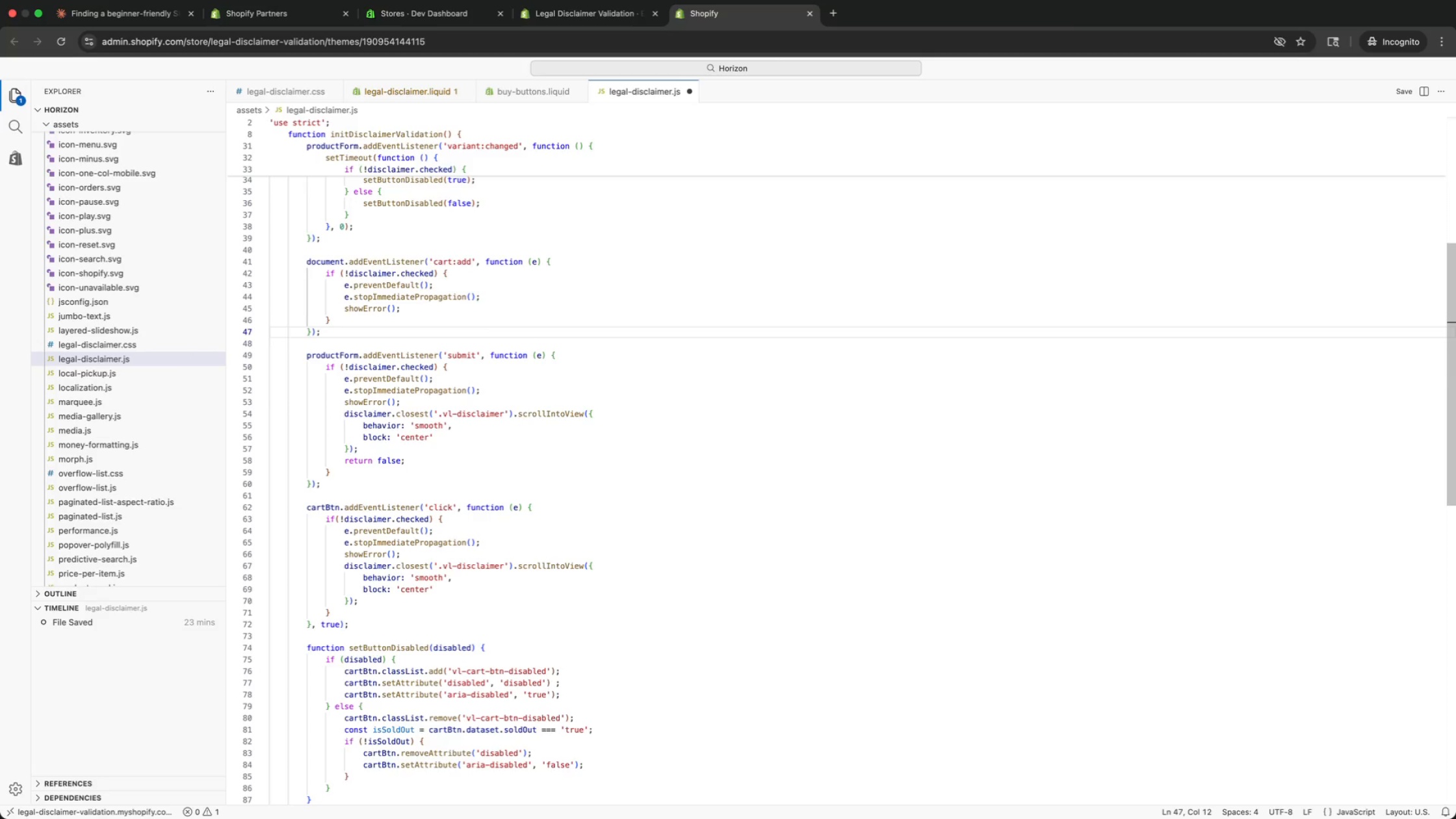 
key(ArrowUp)
 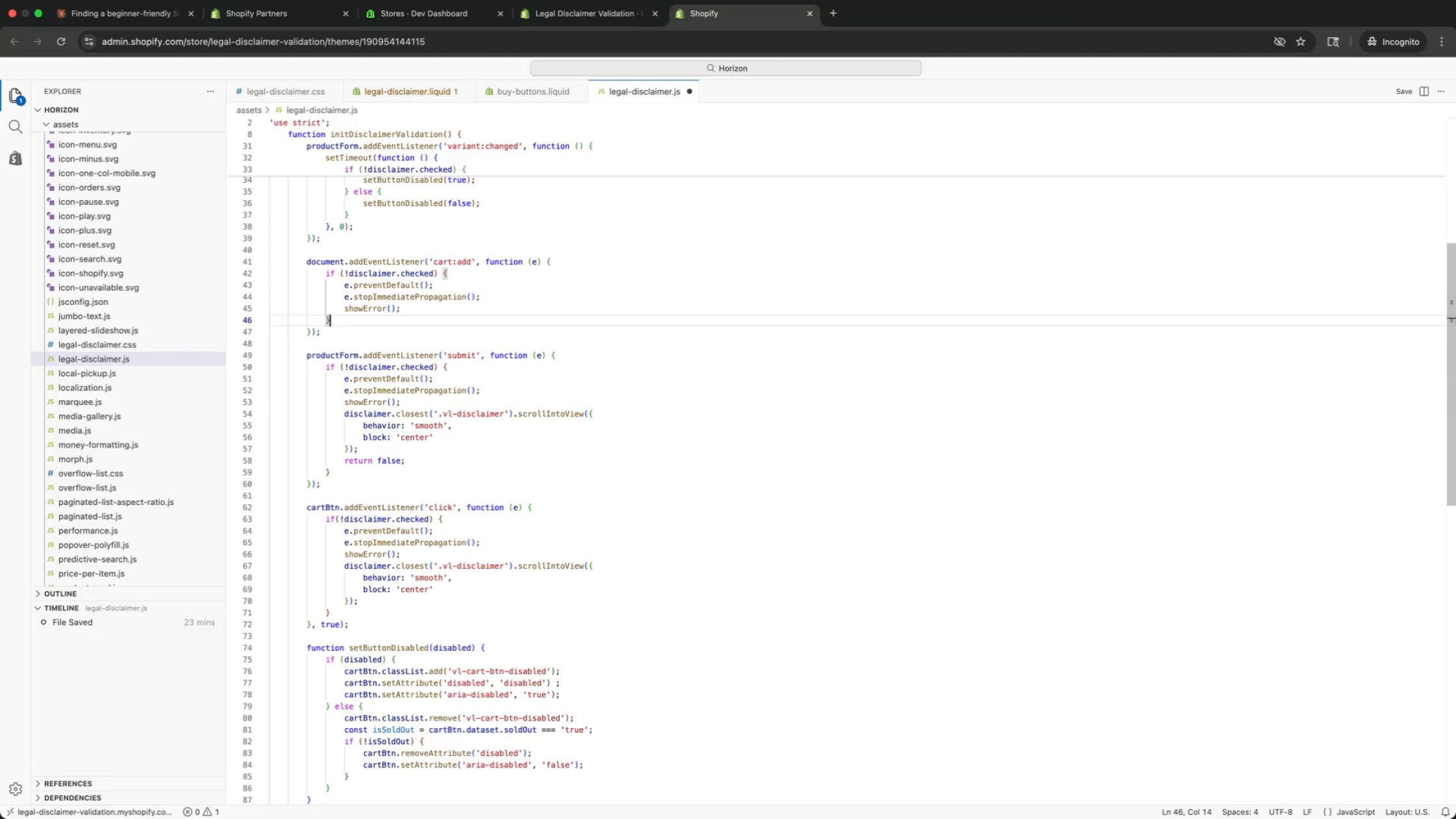 
key(ArrowUp)
 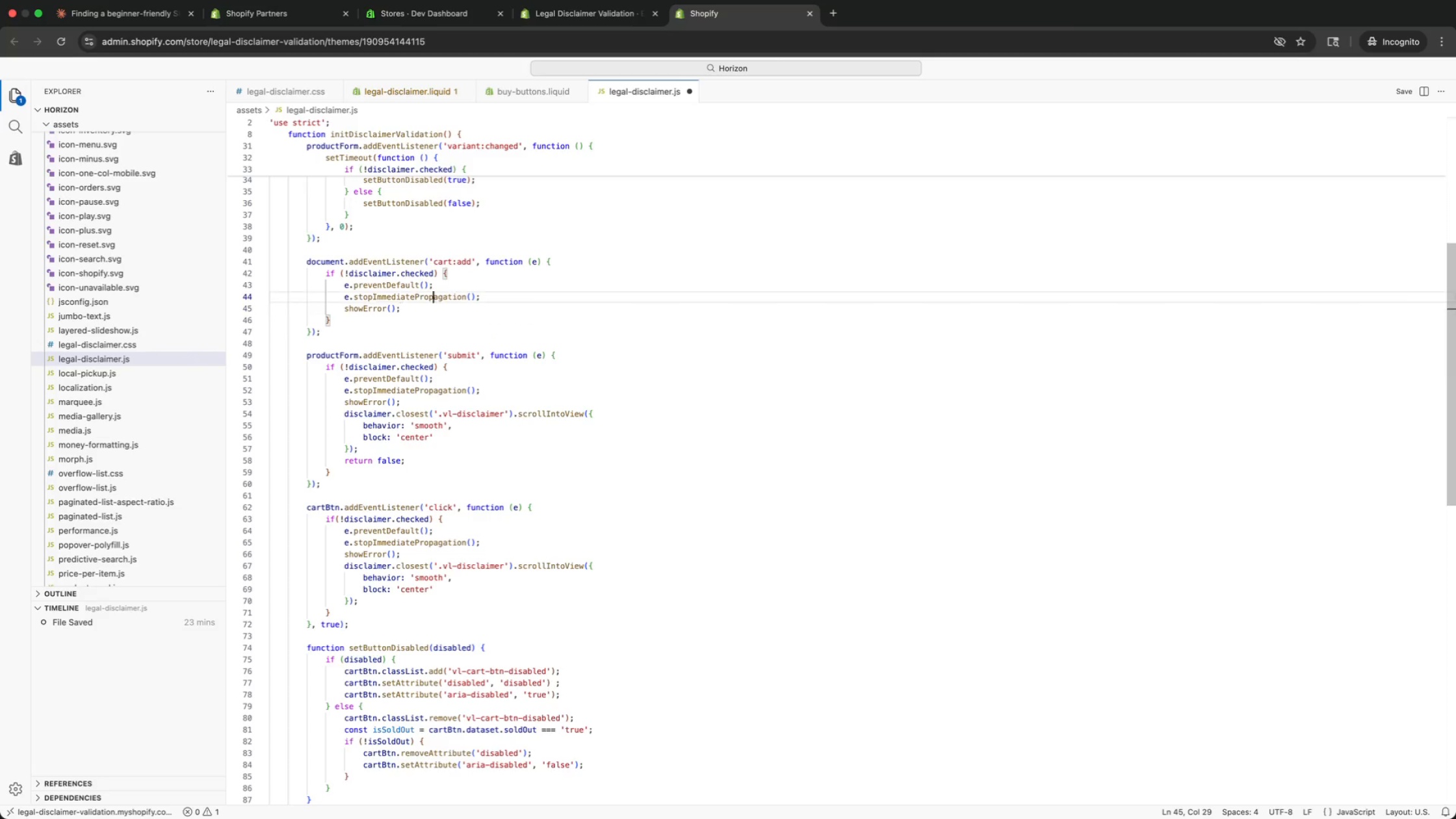 
key(ArrowUp)
 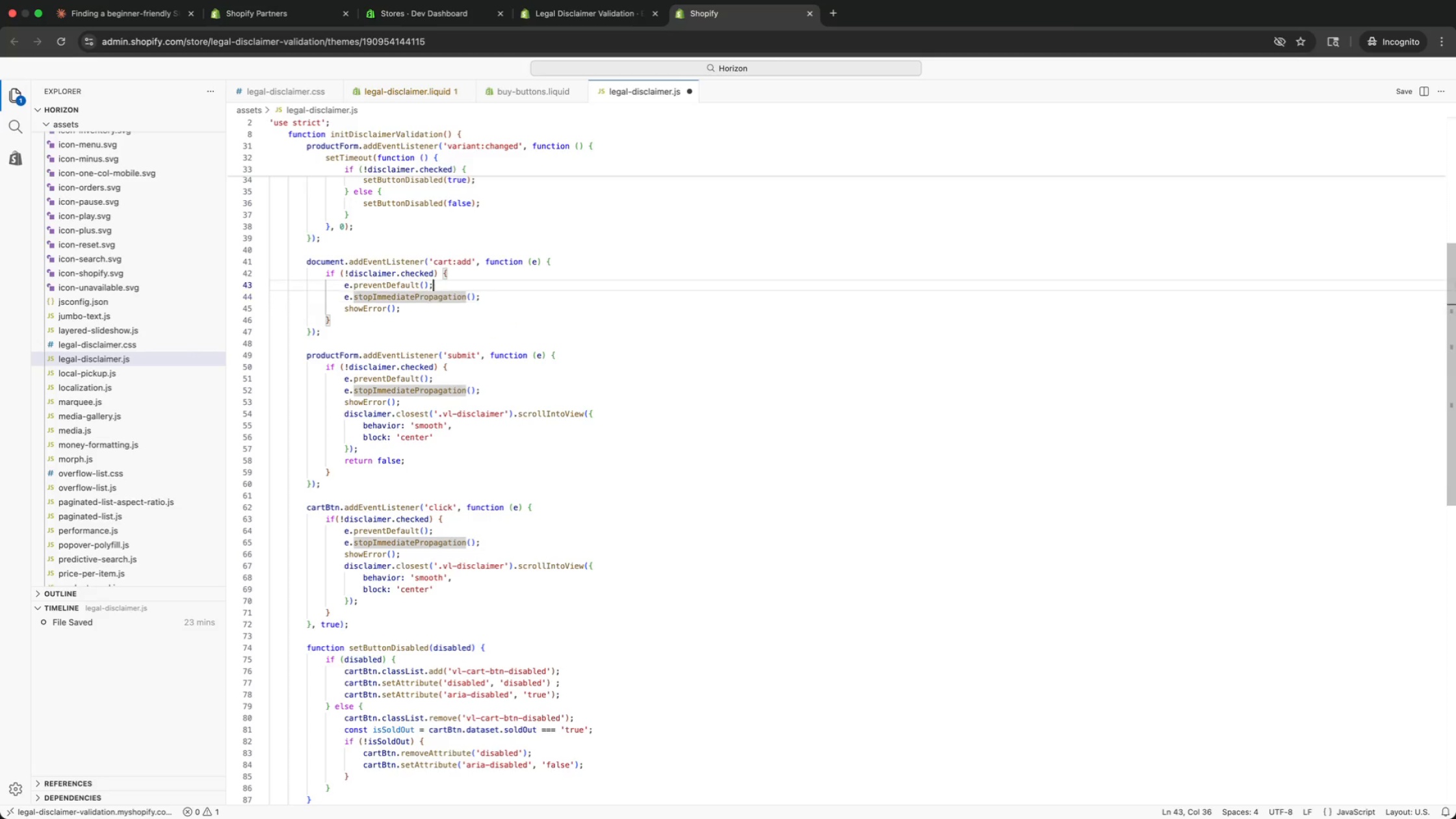 
key(ArrowUp)
 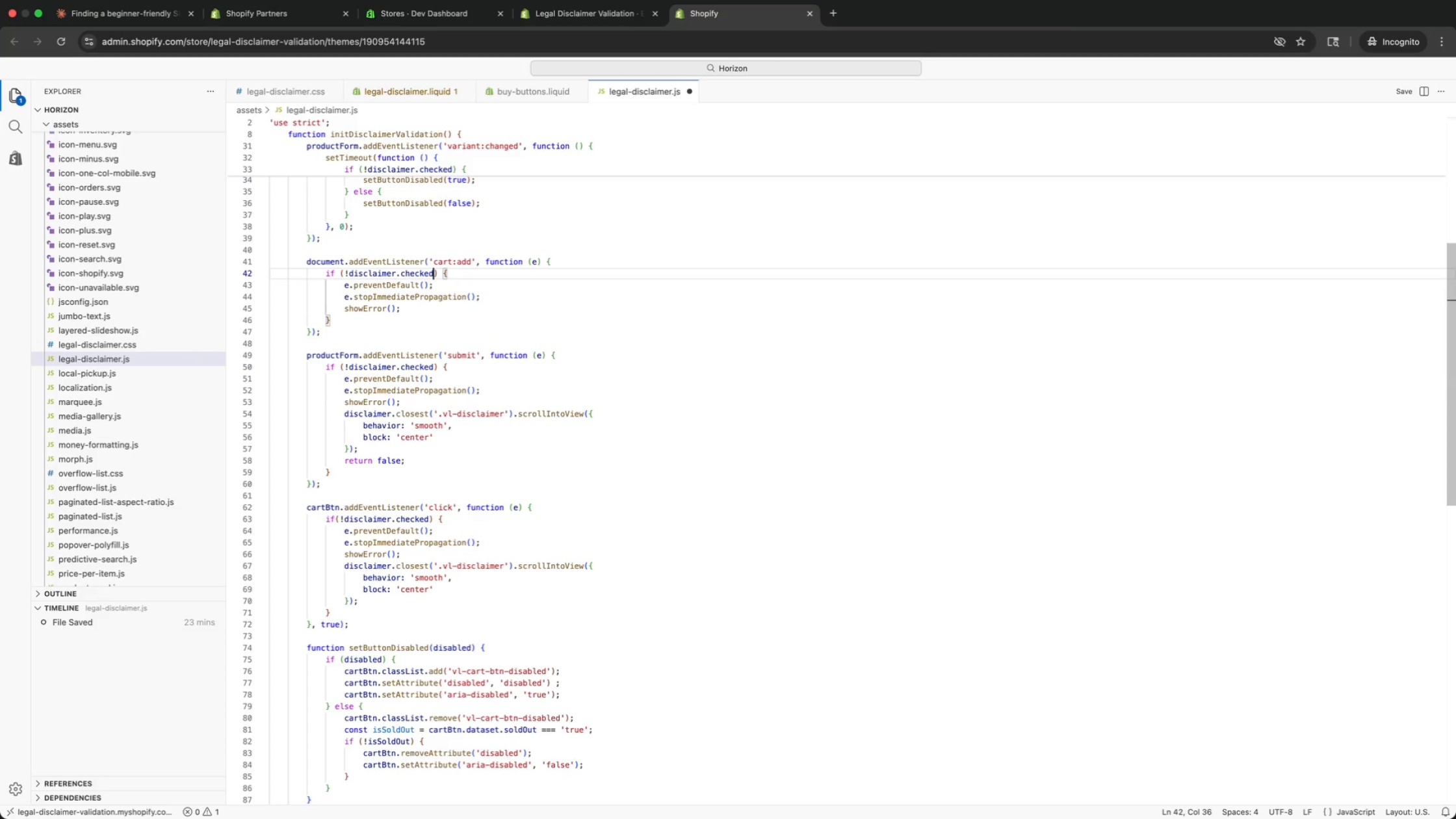 
key(ArrowUp)
 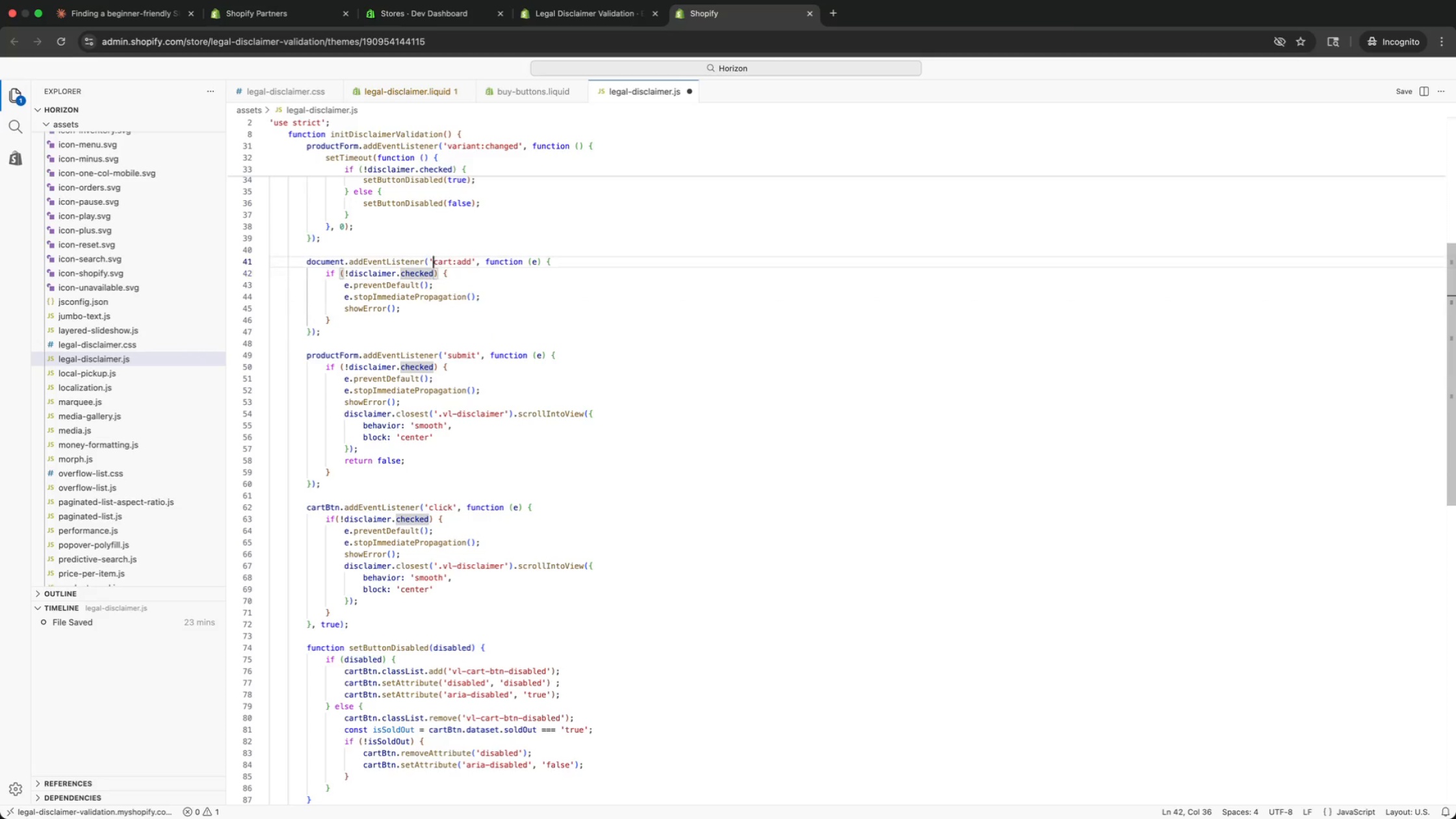 
key(ArrowUp)
 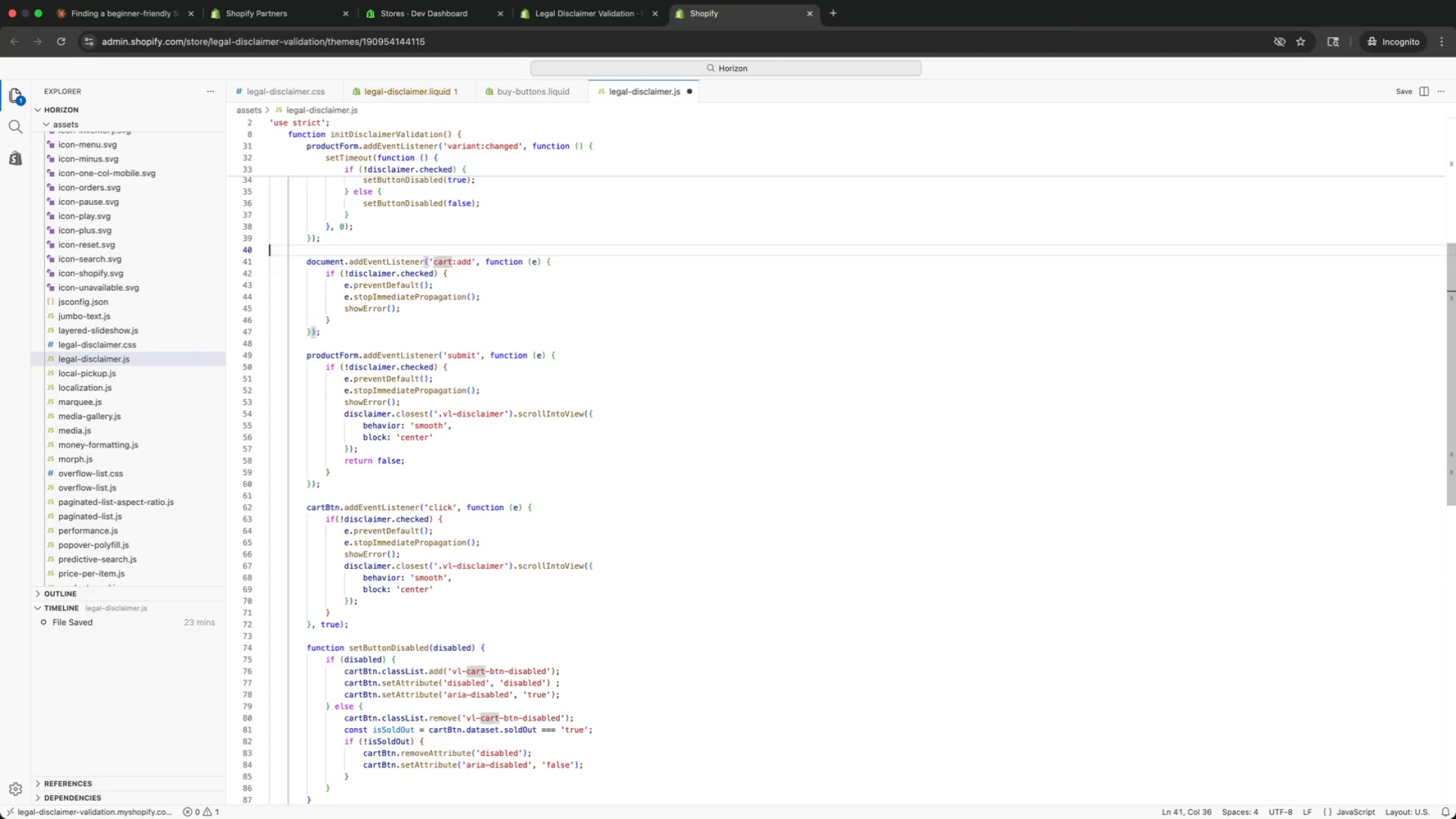 
key(ArrowUp)
 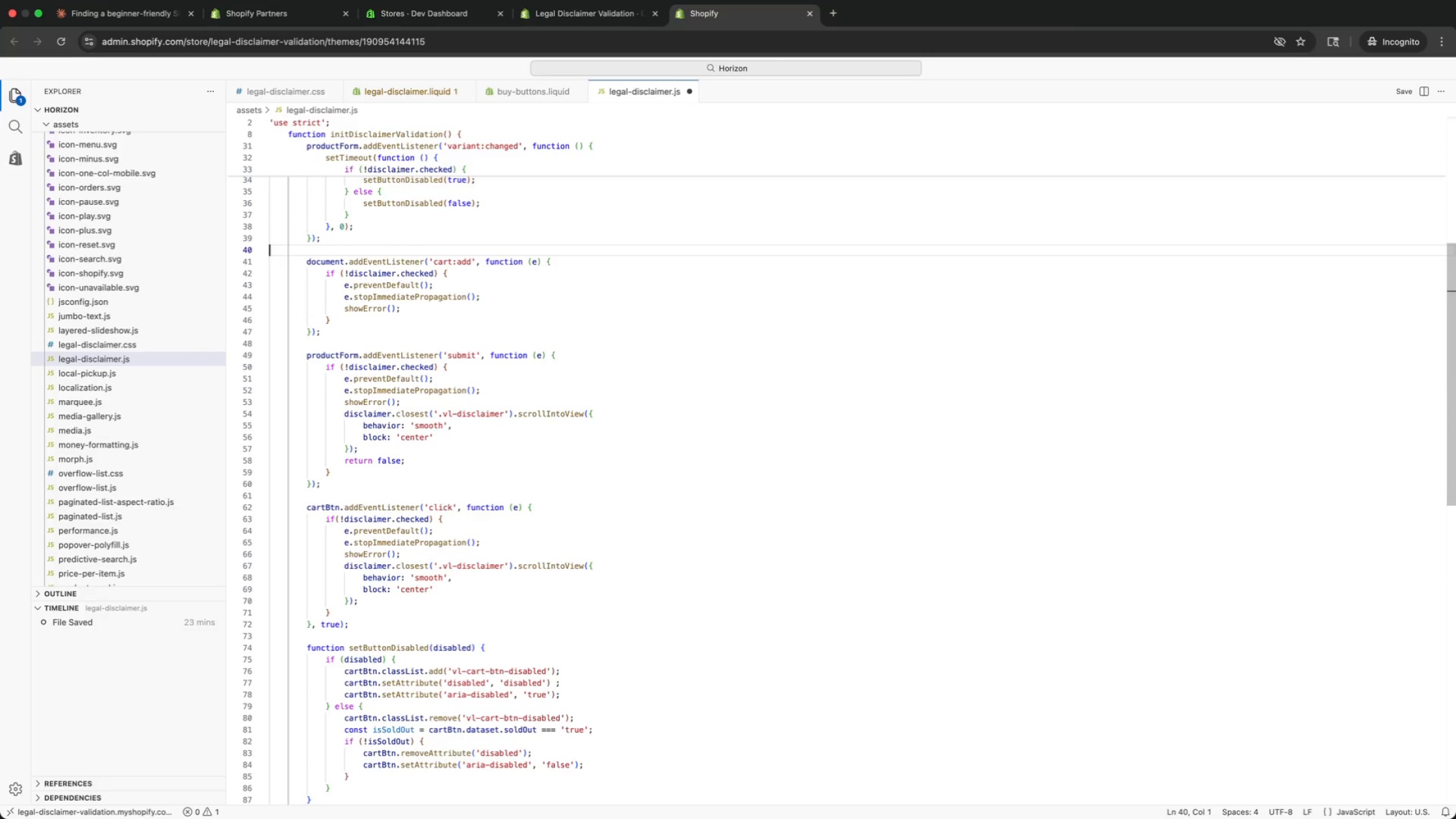 
key(ArrowUp)
 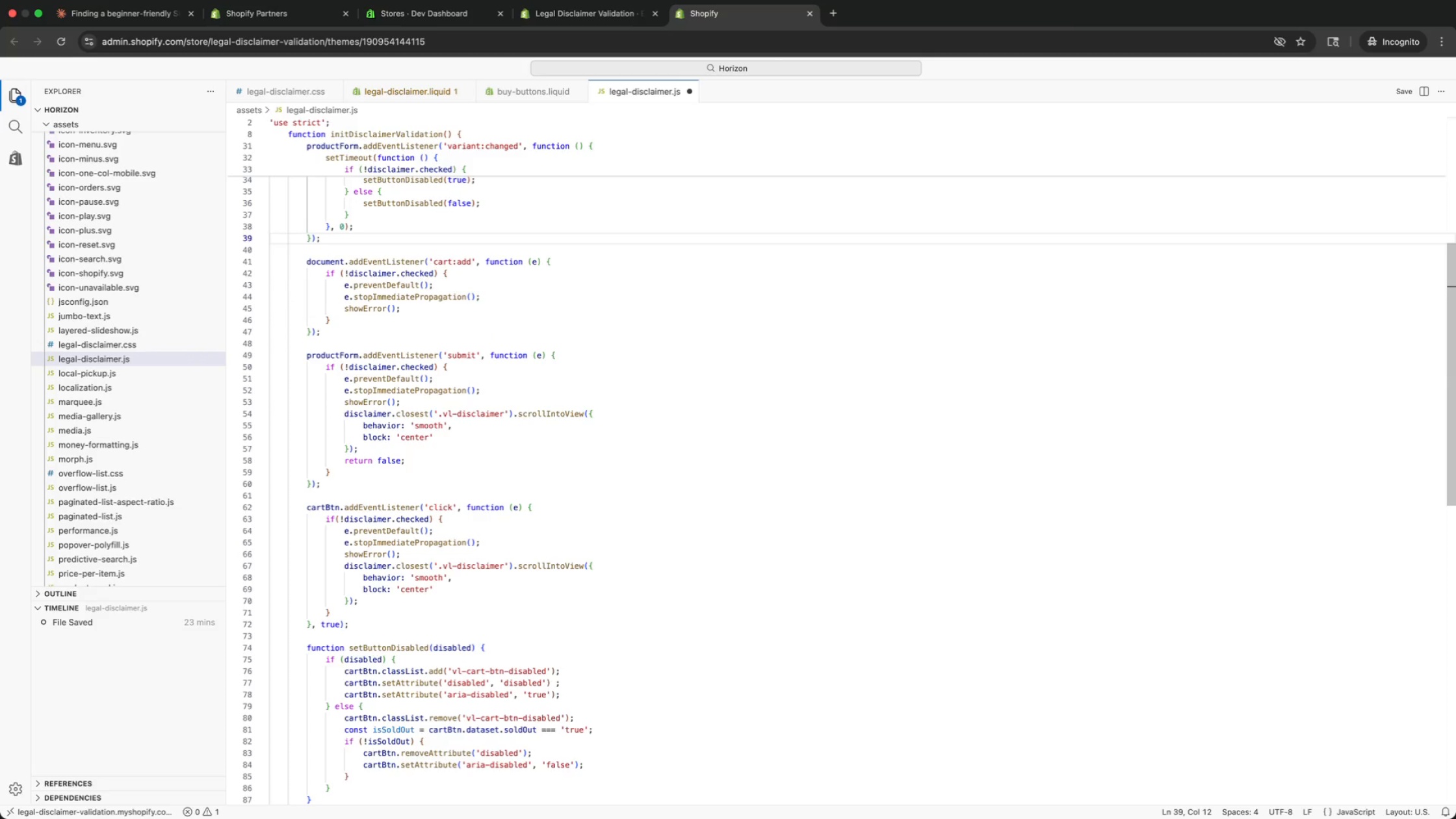 
key(ArrowUp)
 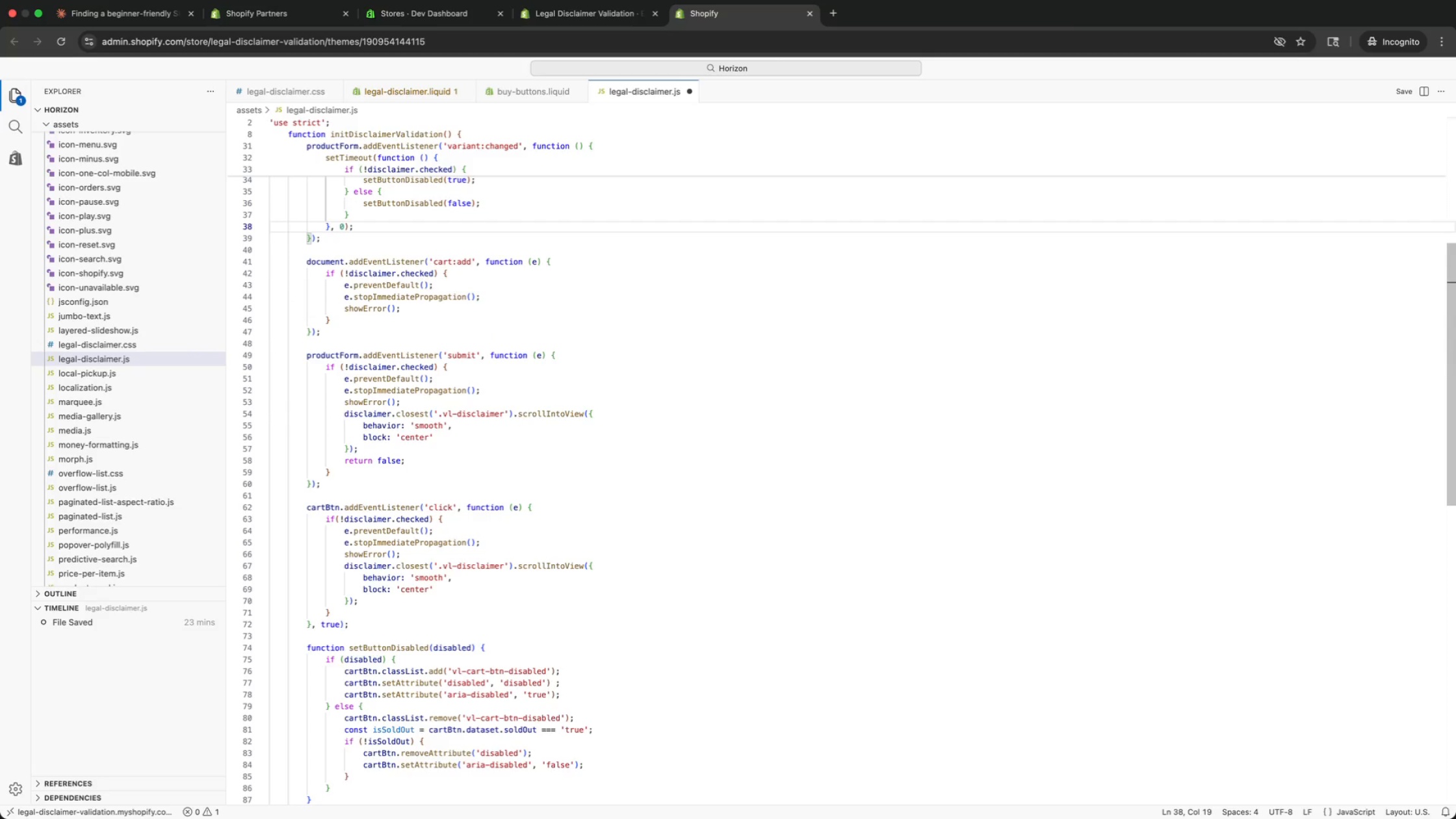 
key(ArrowUp)
 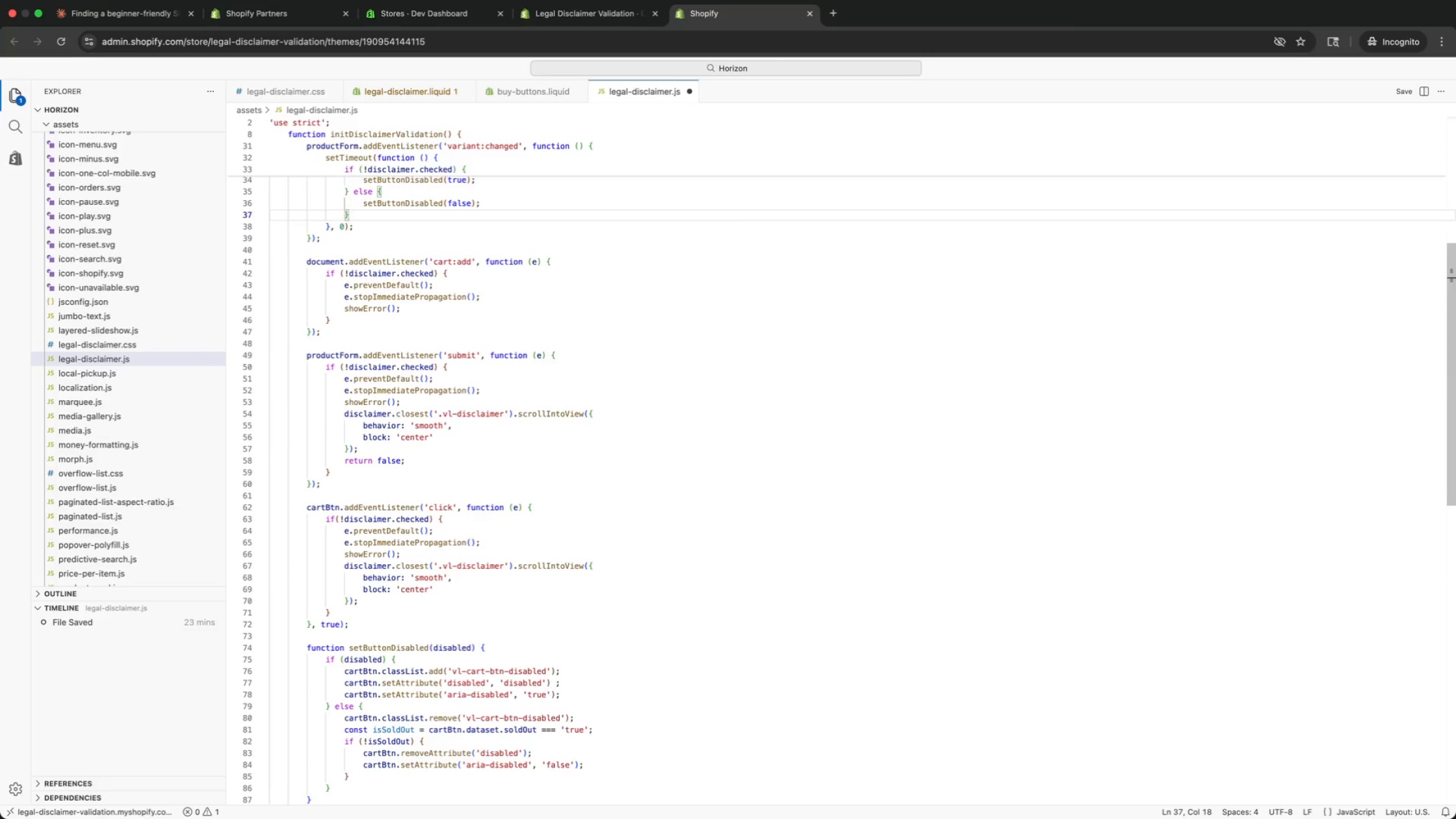 
wait(5.96)
 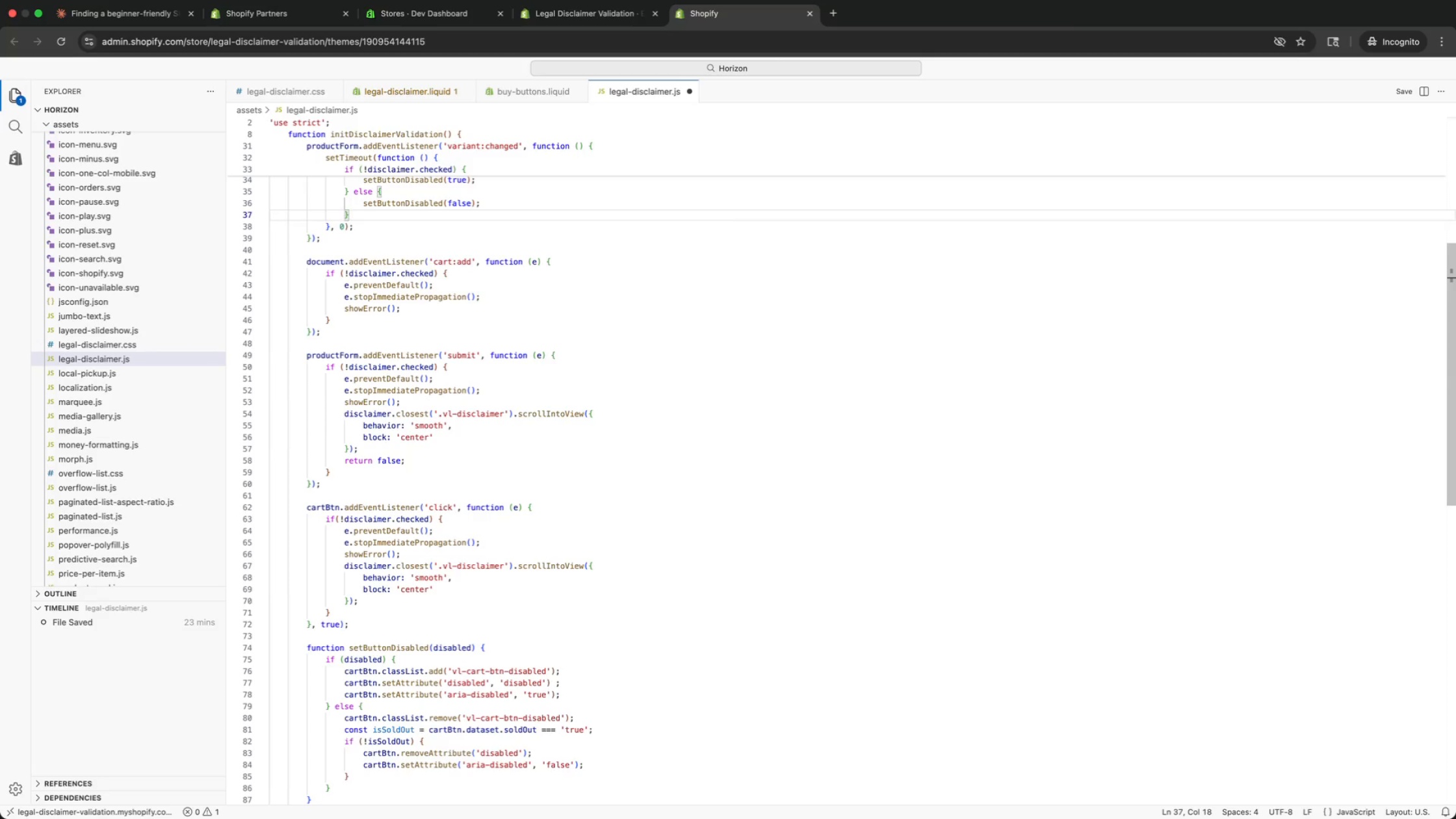 
key(ArrowUp)
 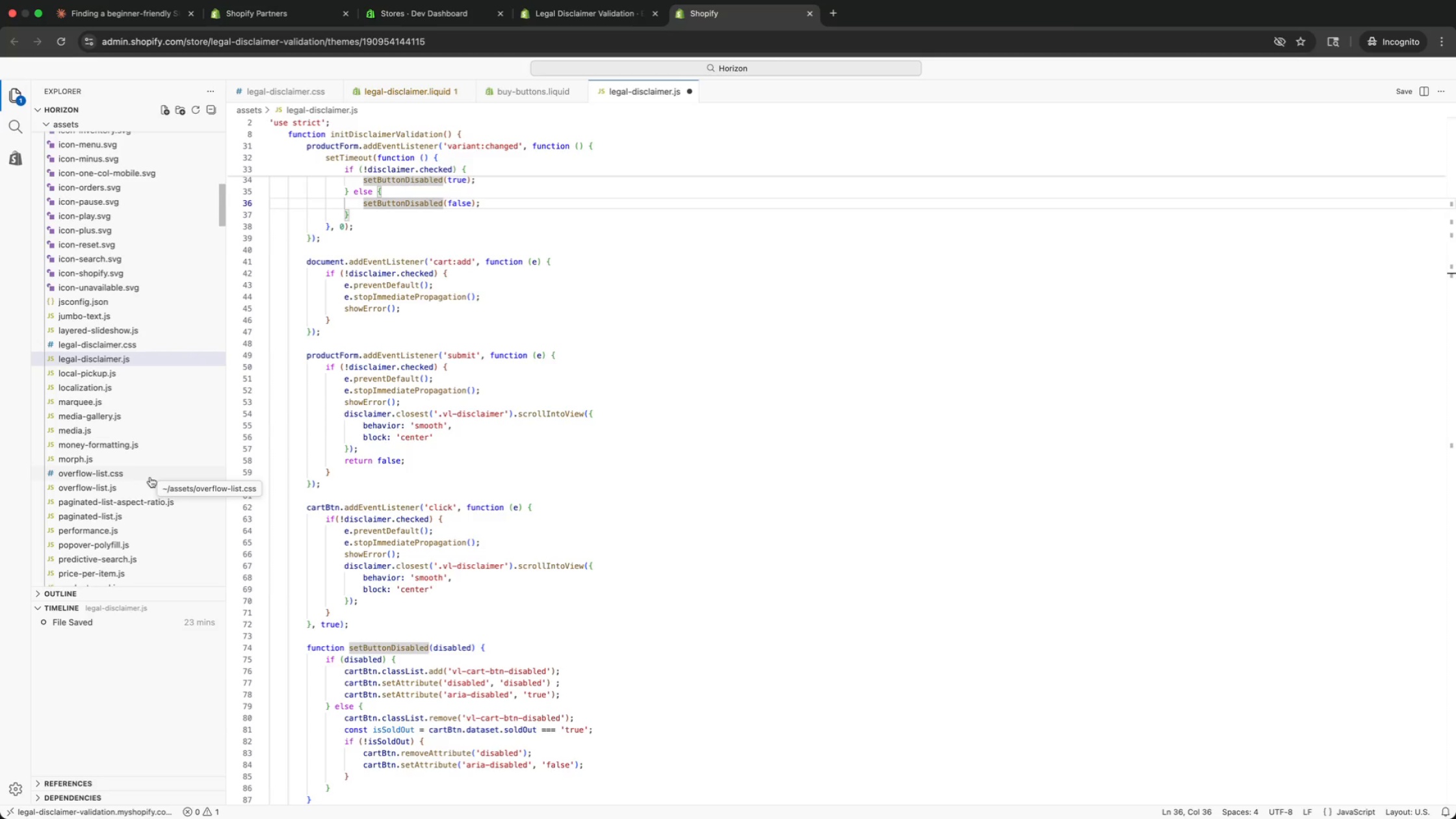 
key(ArrowDown)
 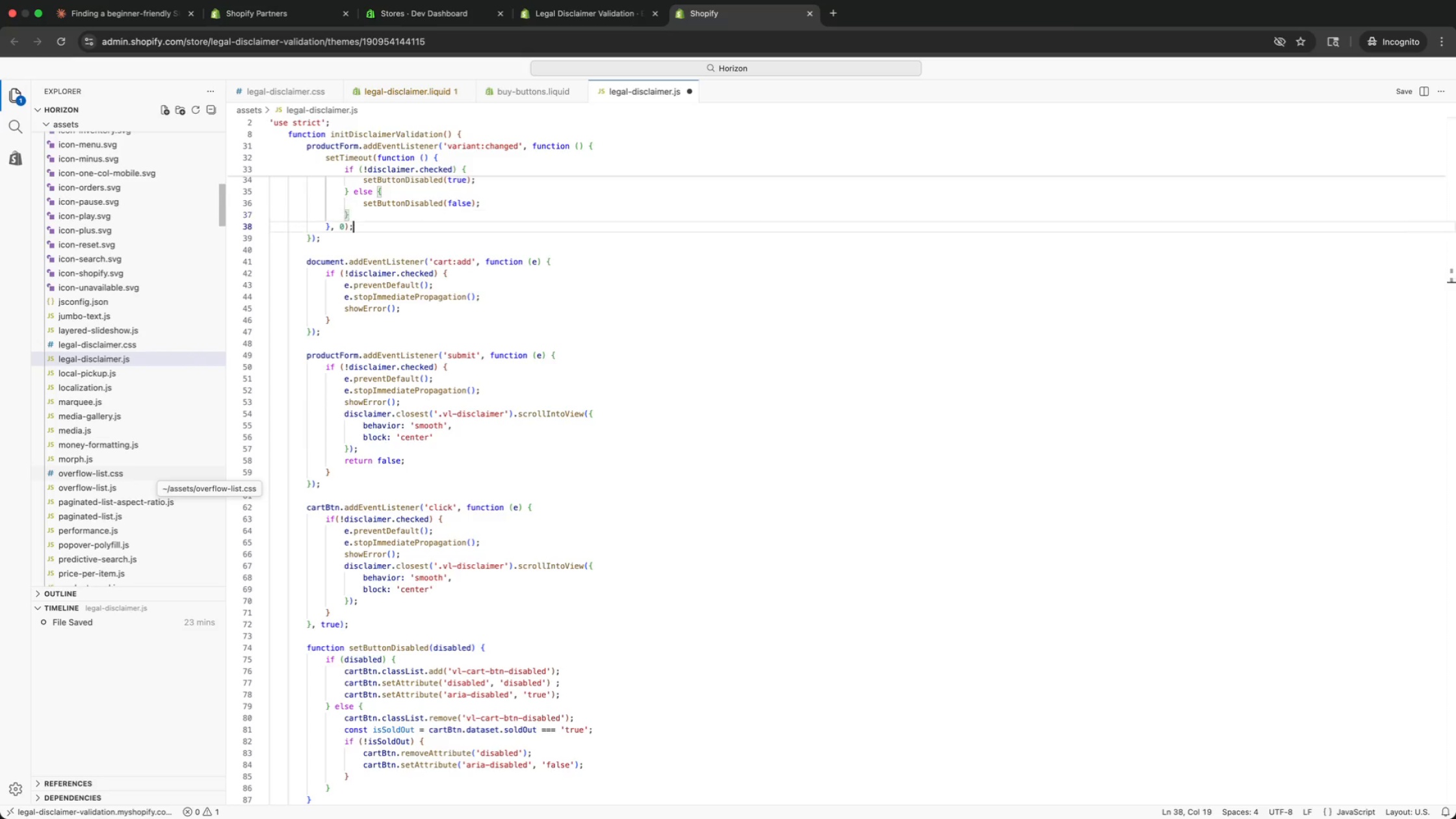 
key(ArrowDown)
 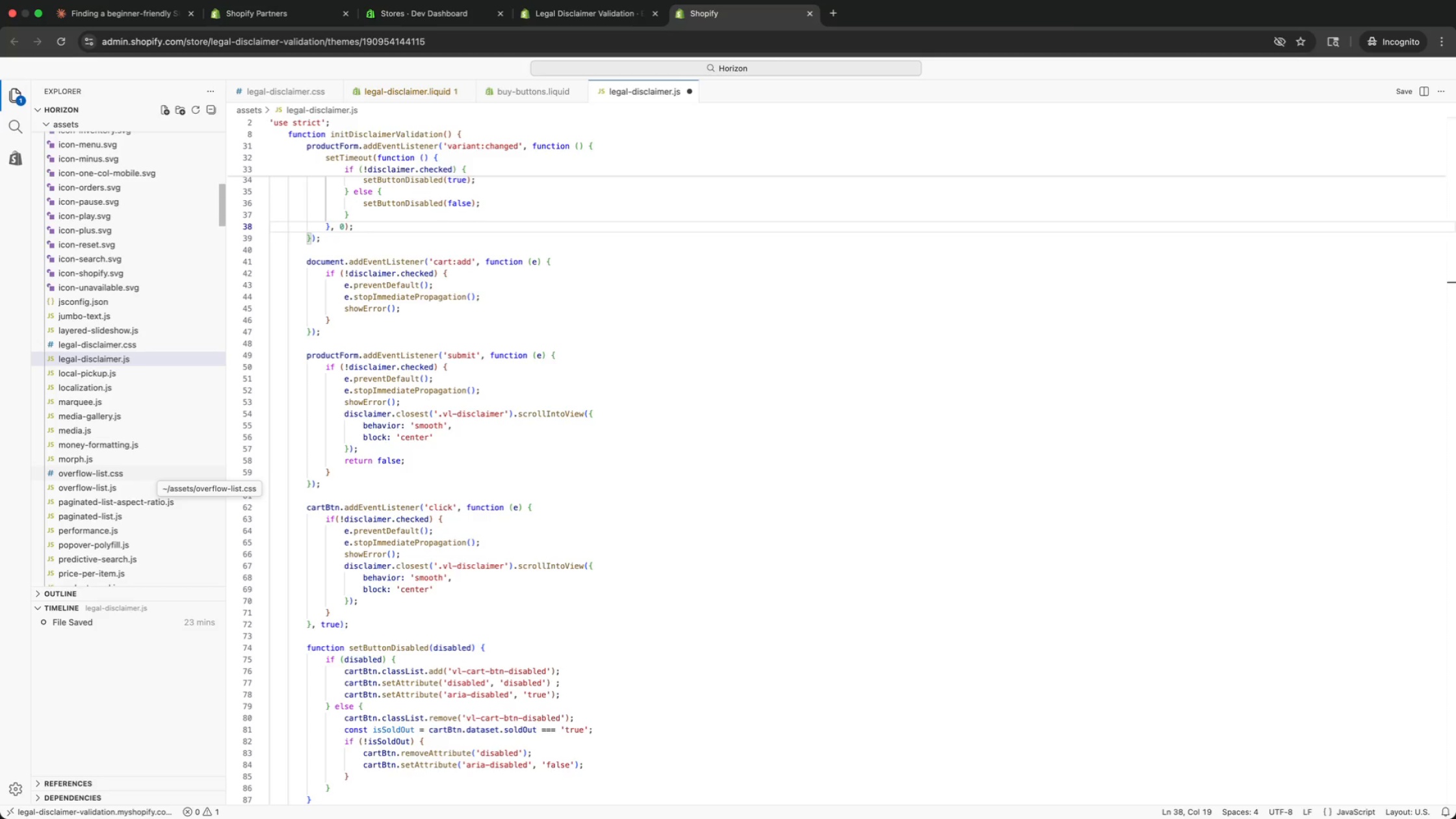 
key(ArrowDown)
 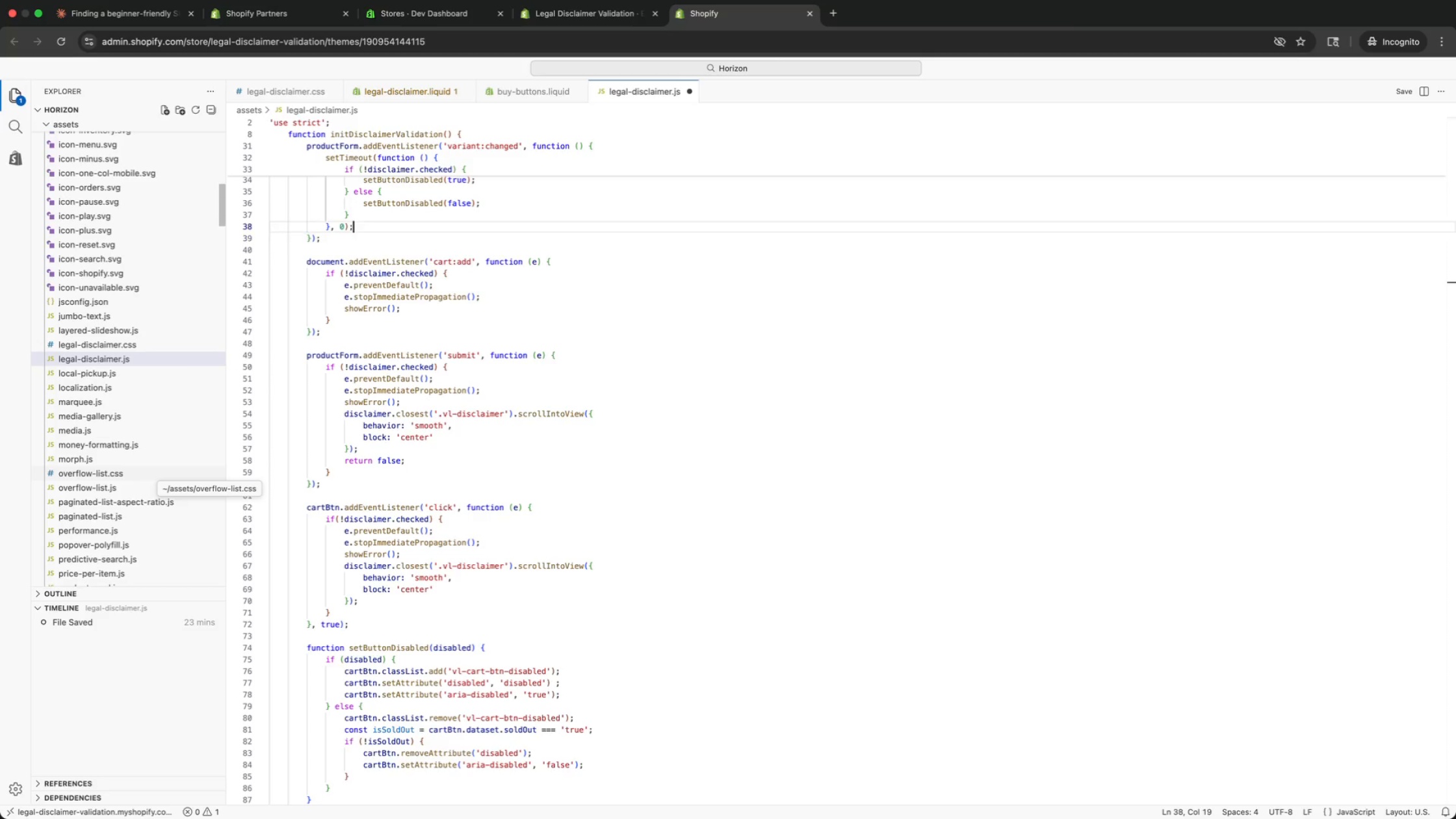 
key(ArrowUp)
 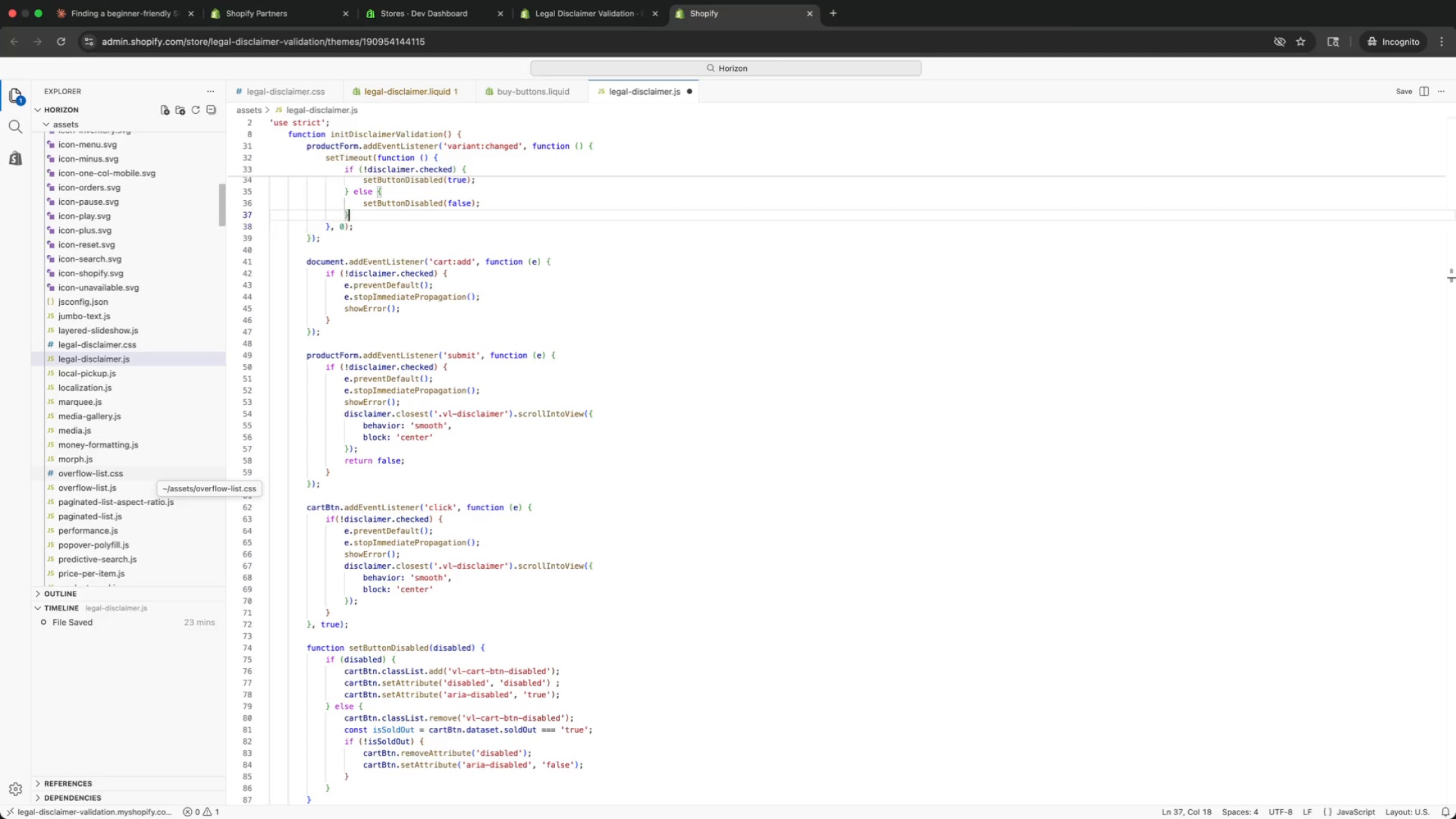 
key(ArrowUp)
 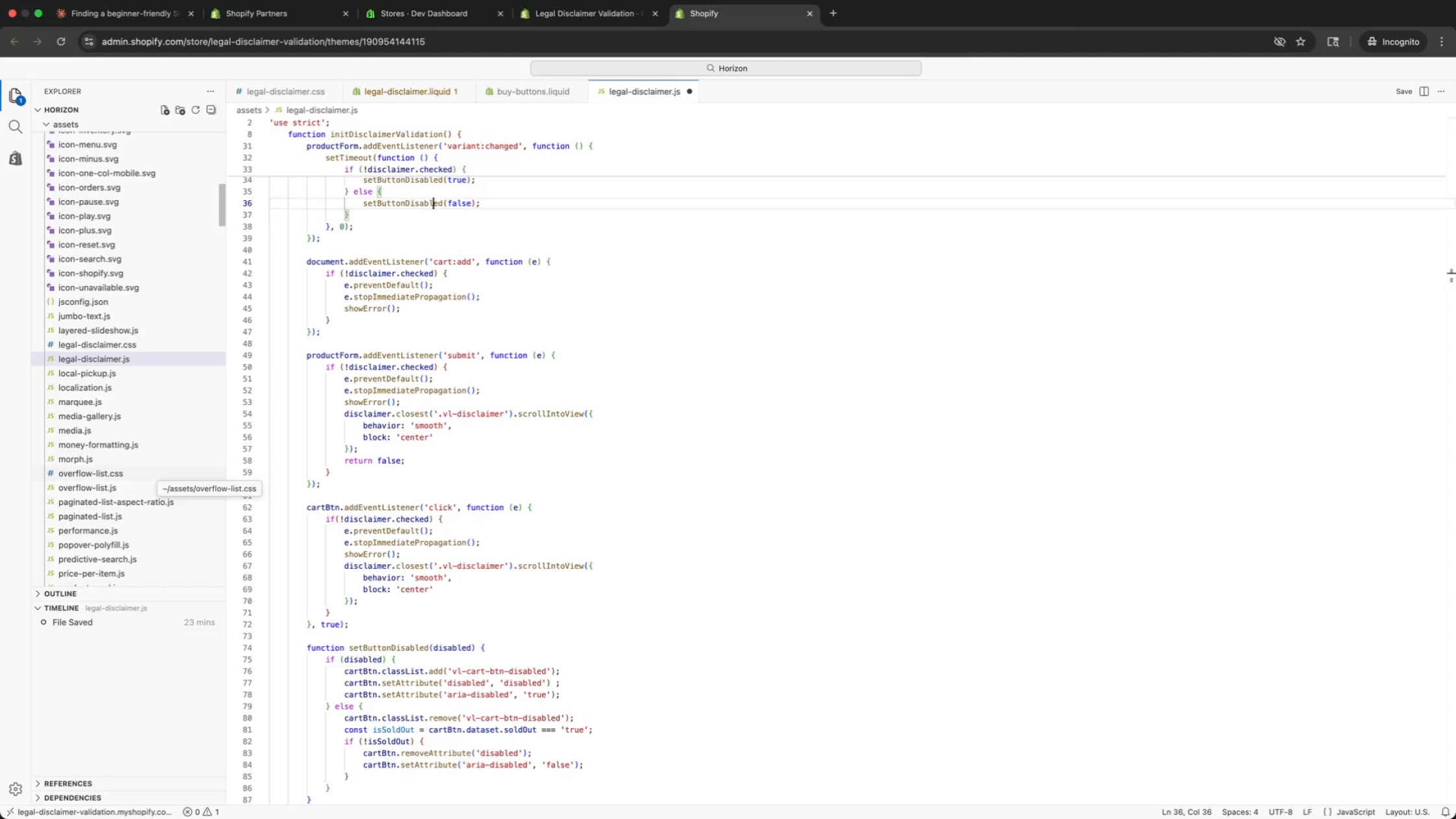 
key(ArrowUp)
 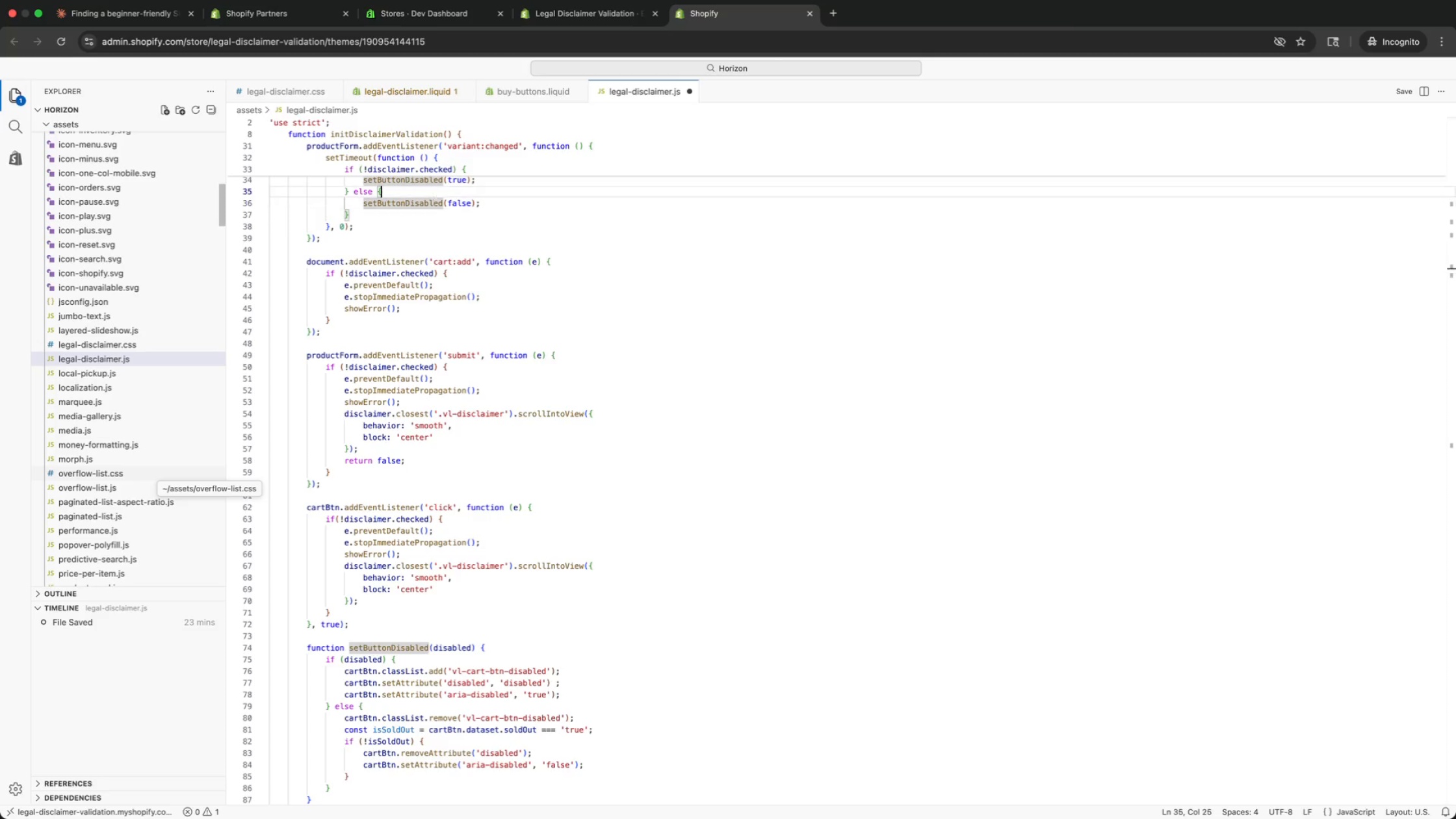 
key(ArrowUp)
 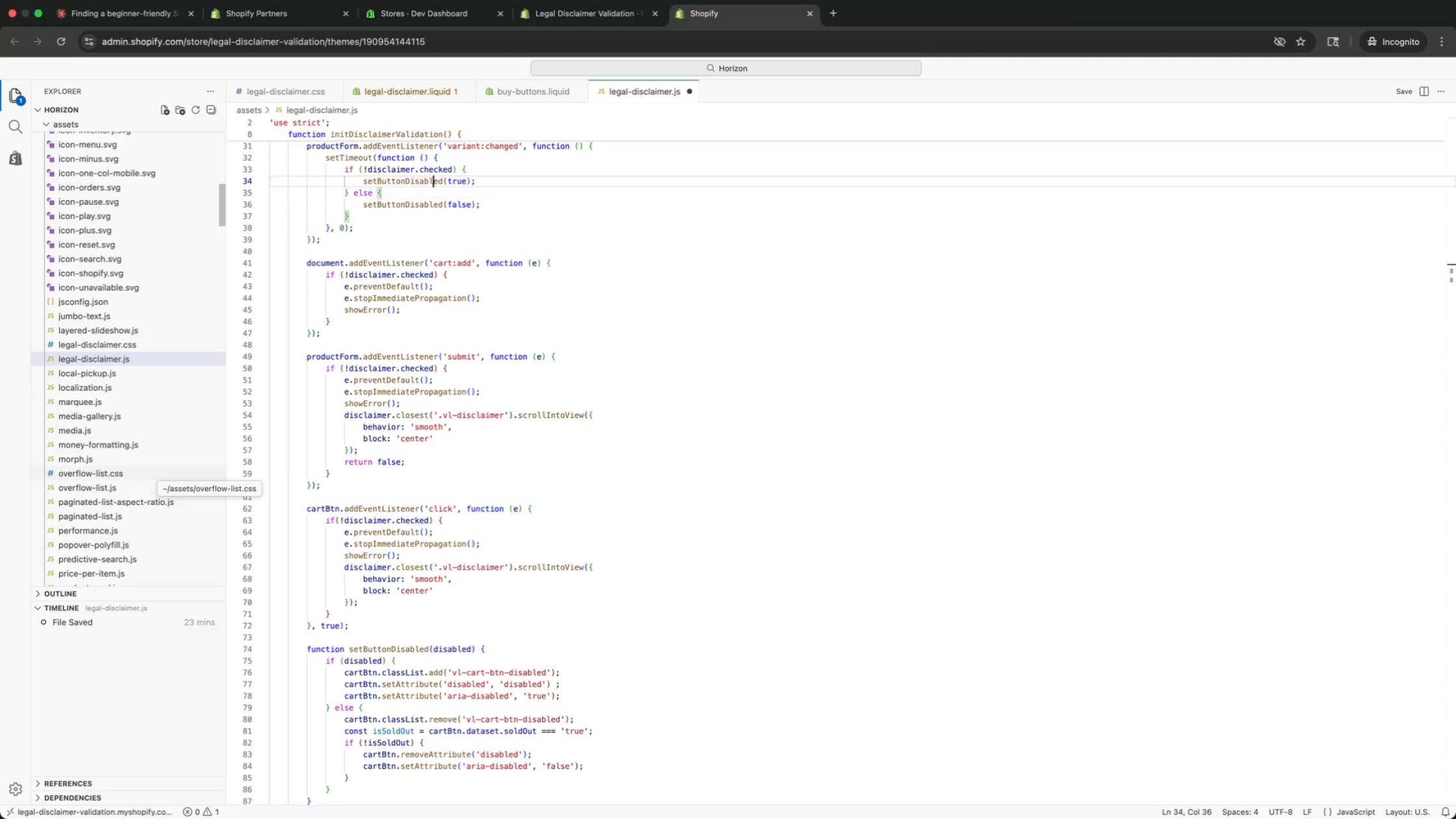 
key(ArrowUp)
 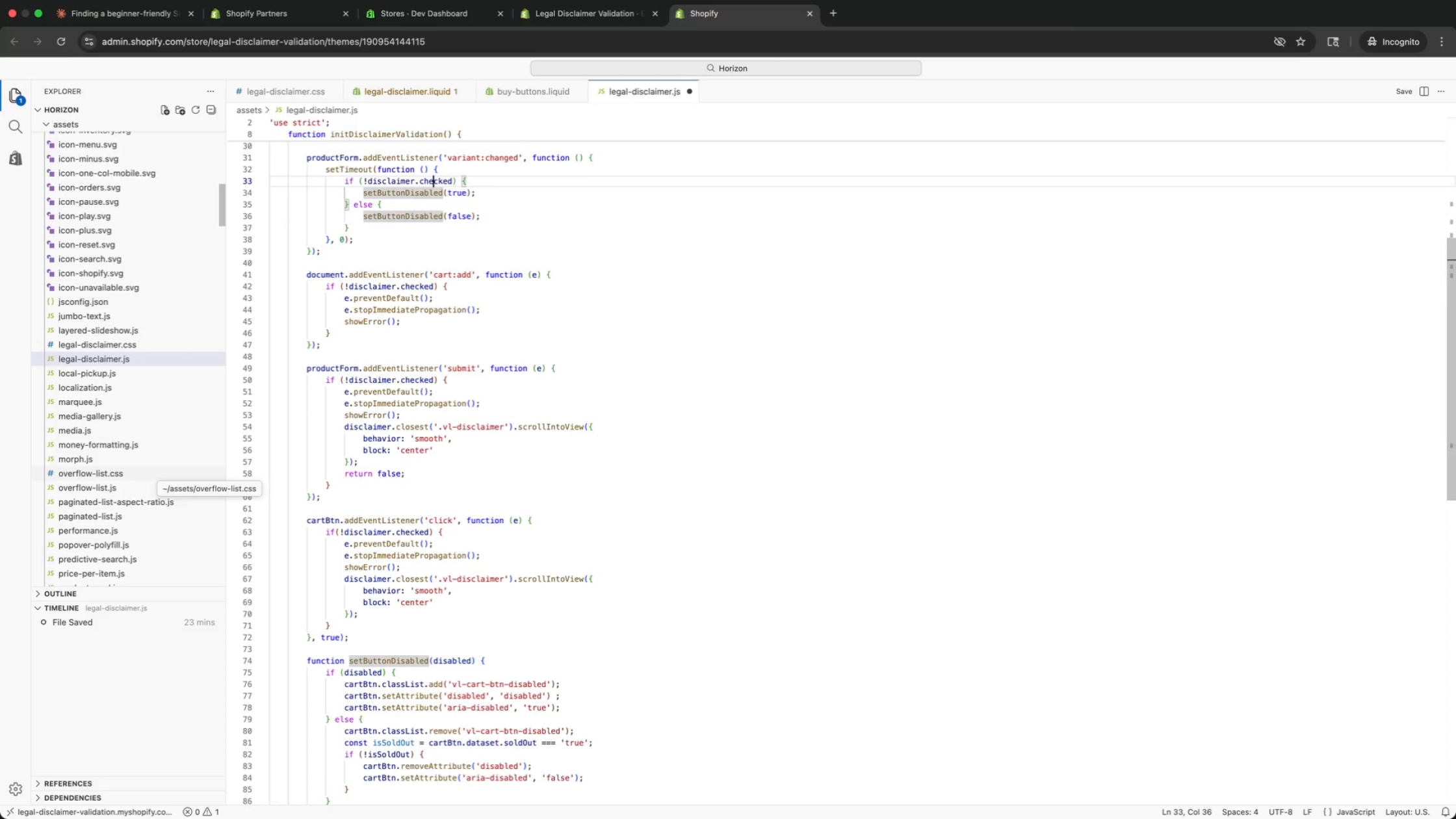 
key(ArrowUp)
 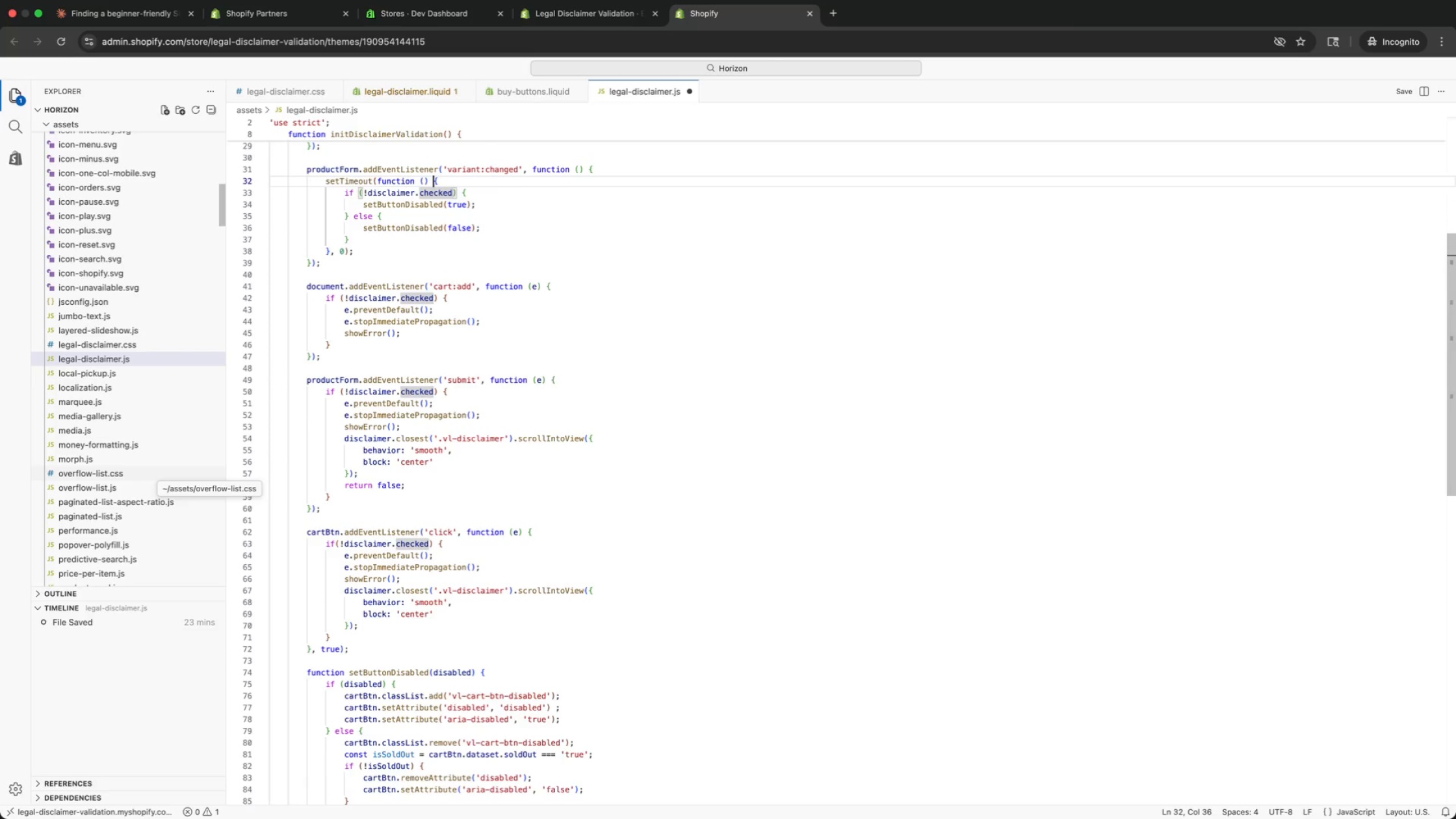 
key(ArrowUp)
 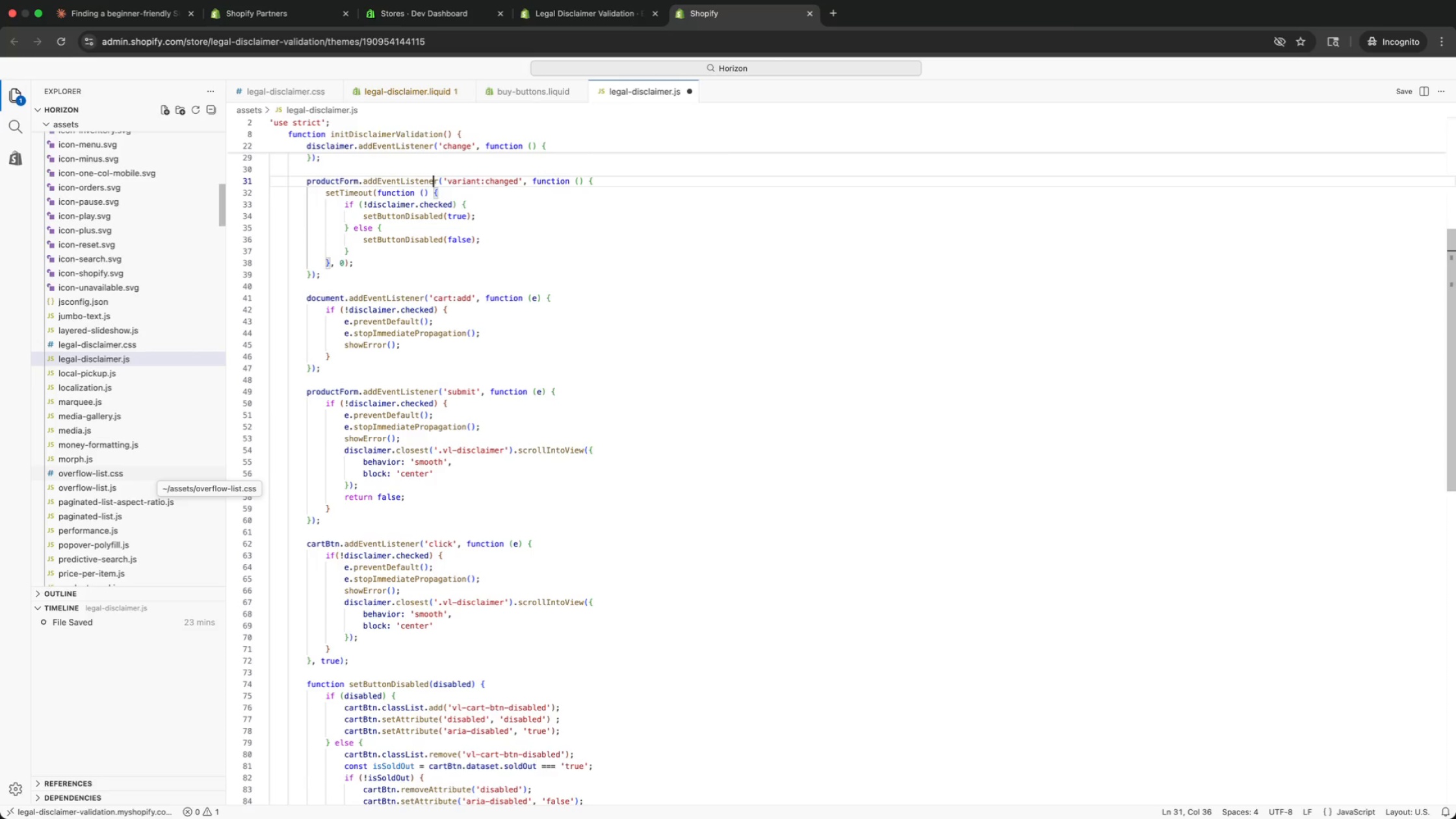 
key(ArrowUp)
 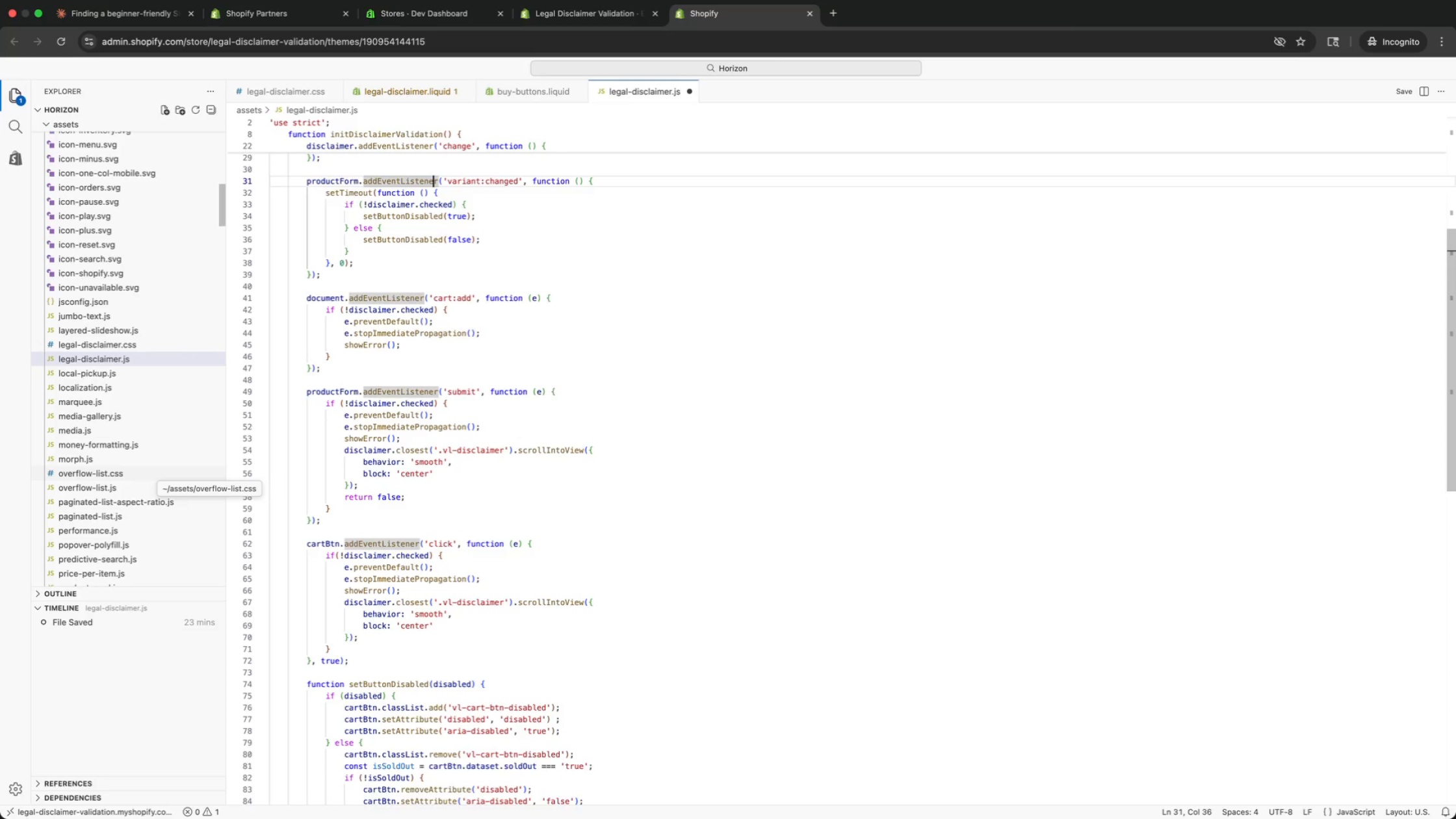 
key(ArrowUp)
 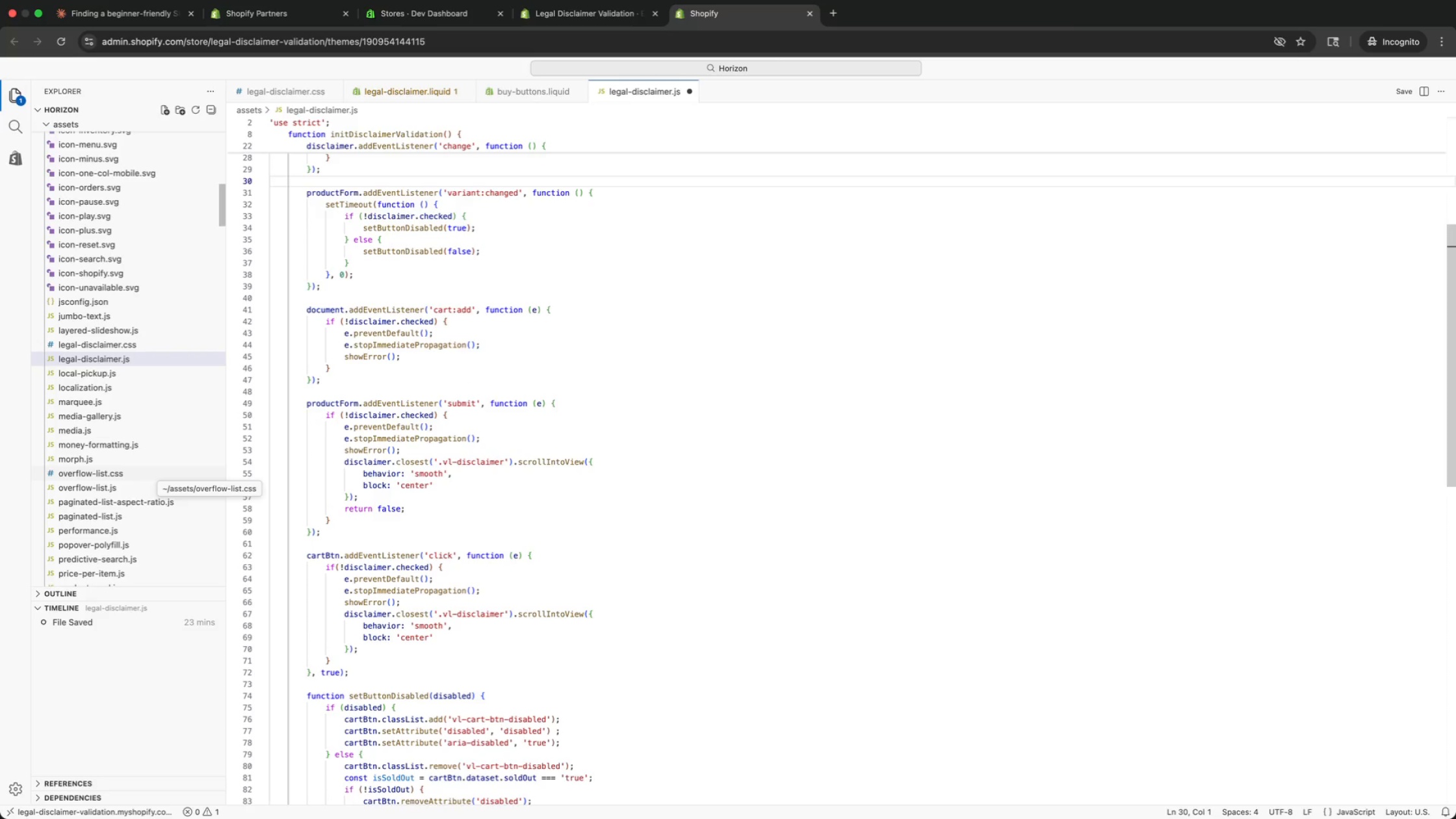 
key(ArrowUp)
 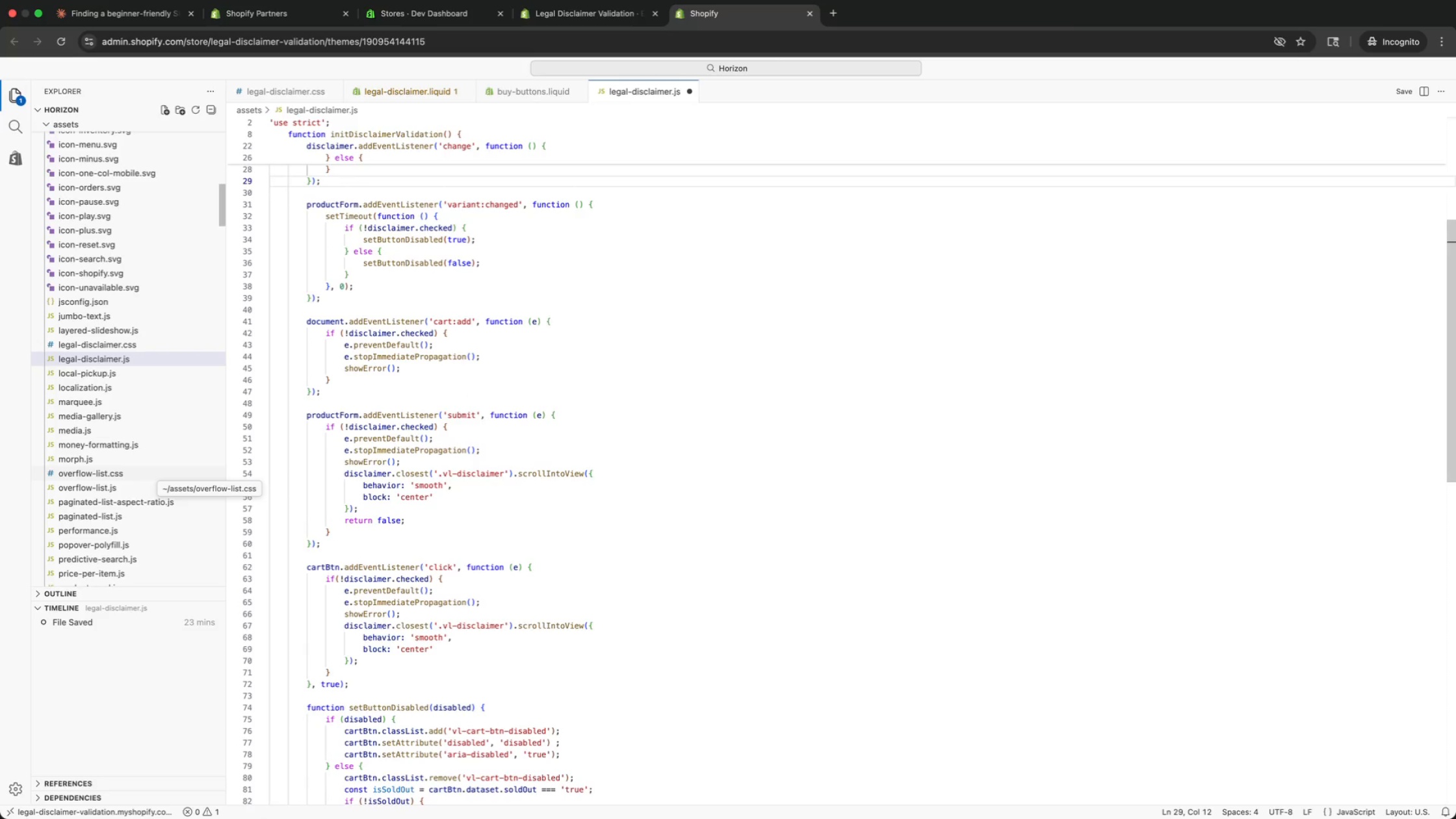 
key(ArrowUp)
 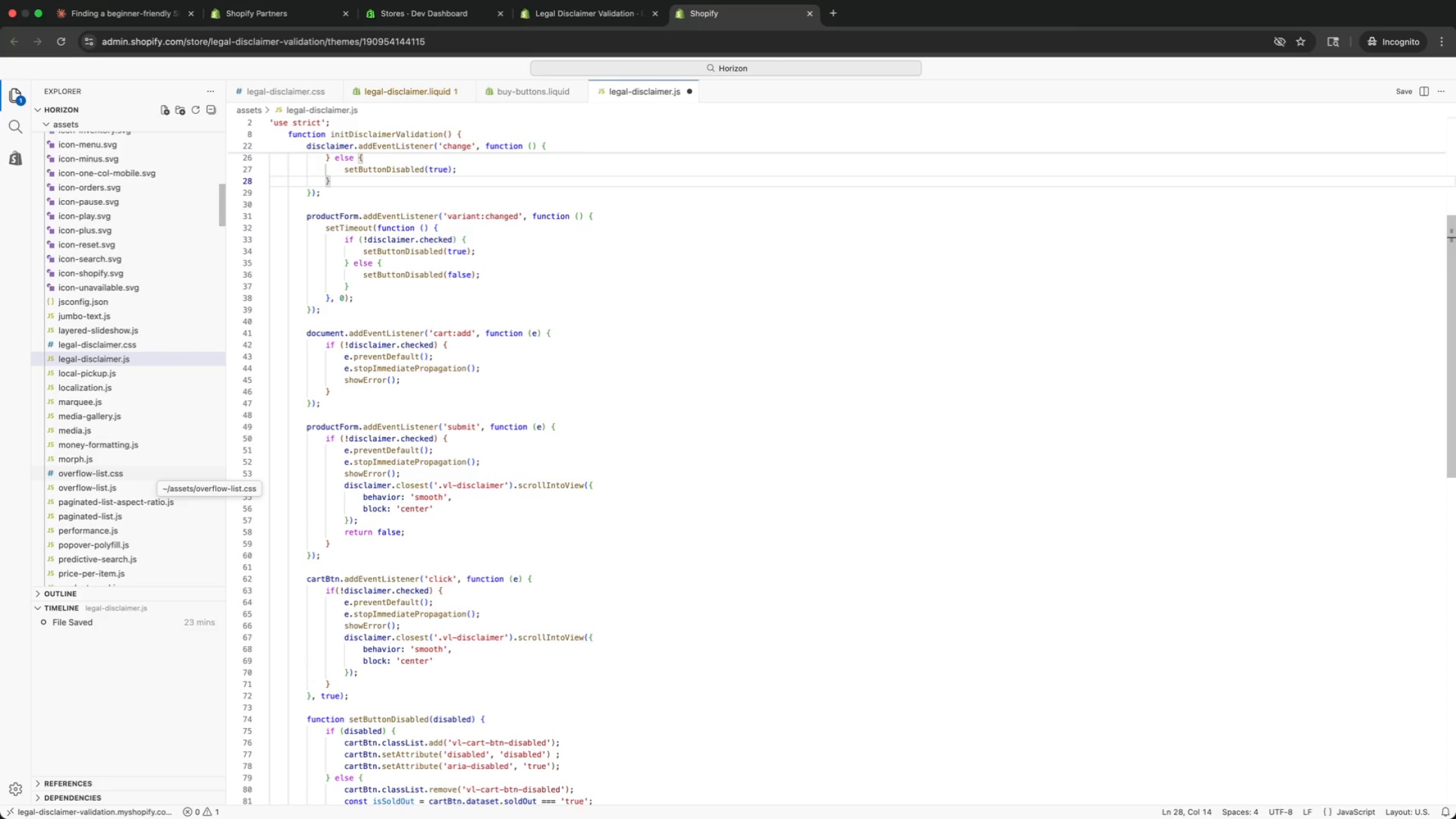 
key(ArrowUp)
 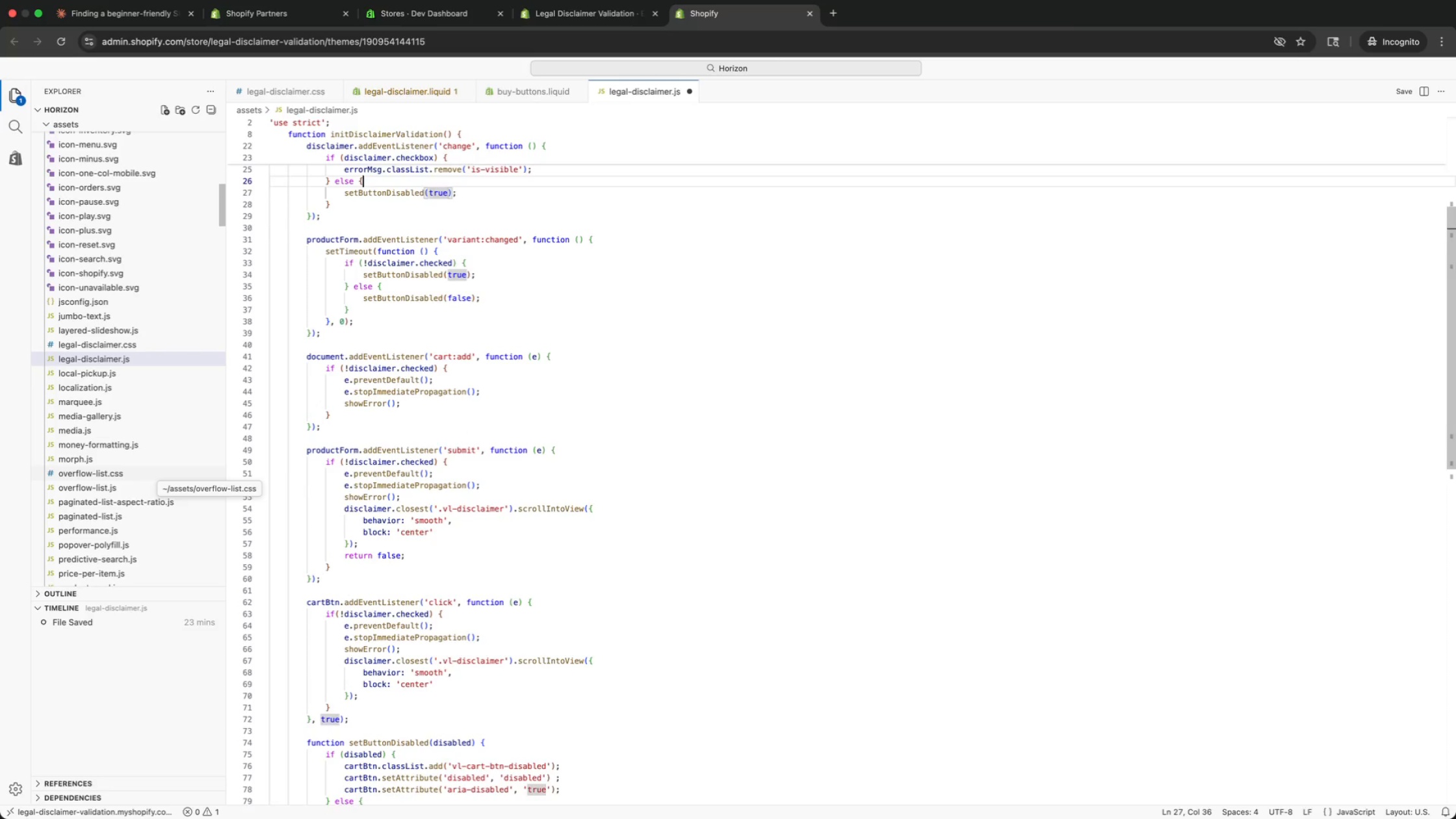 
key(ArrowUp)
 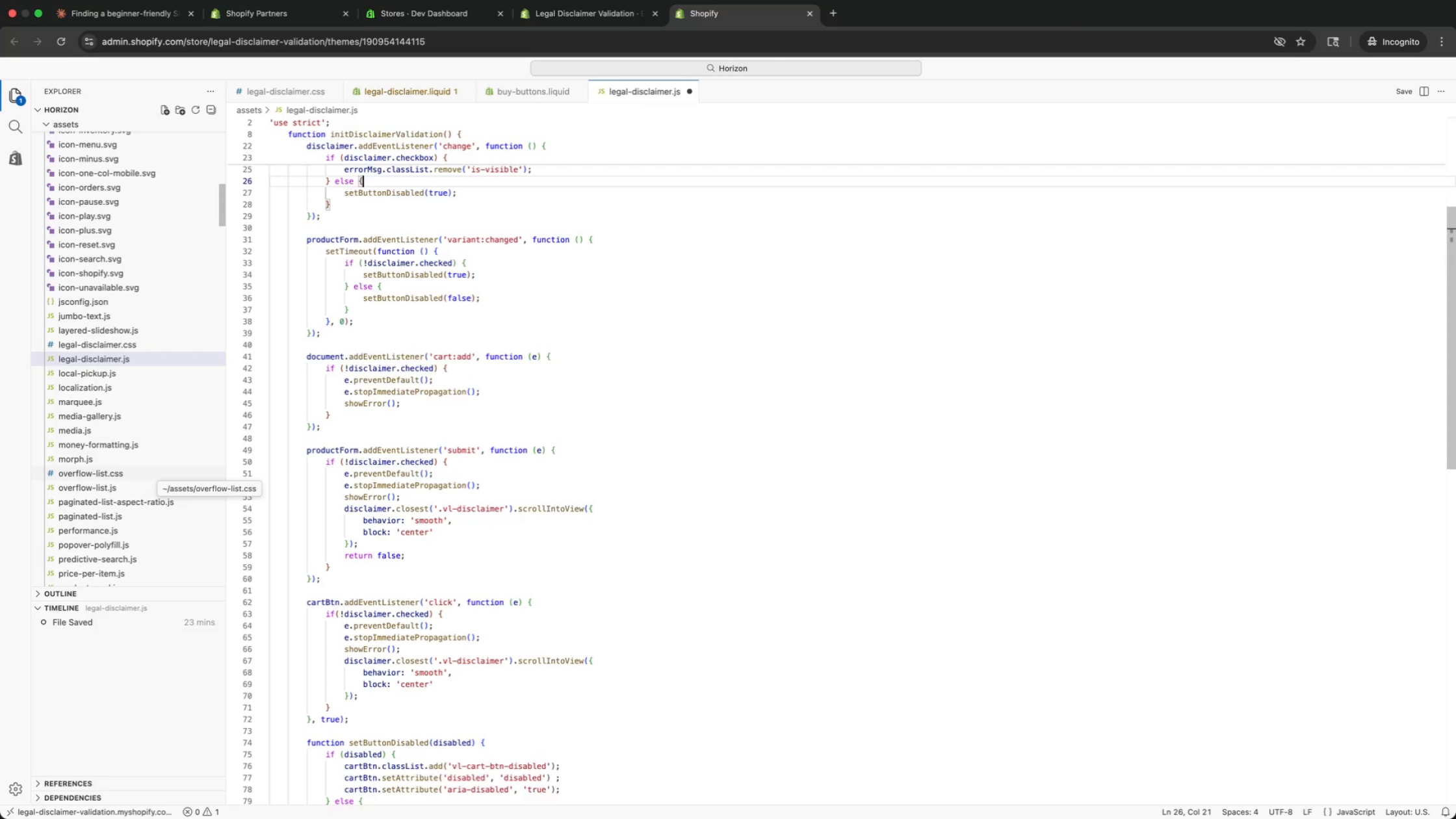 
key(ArrowUp)
 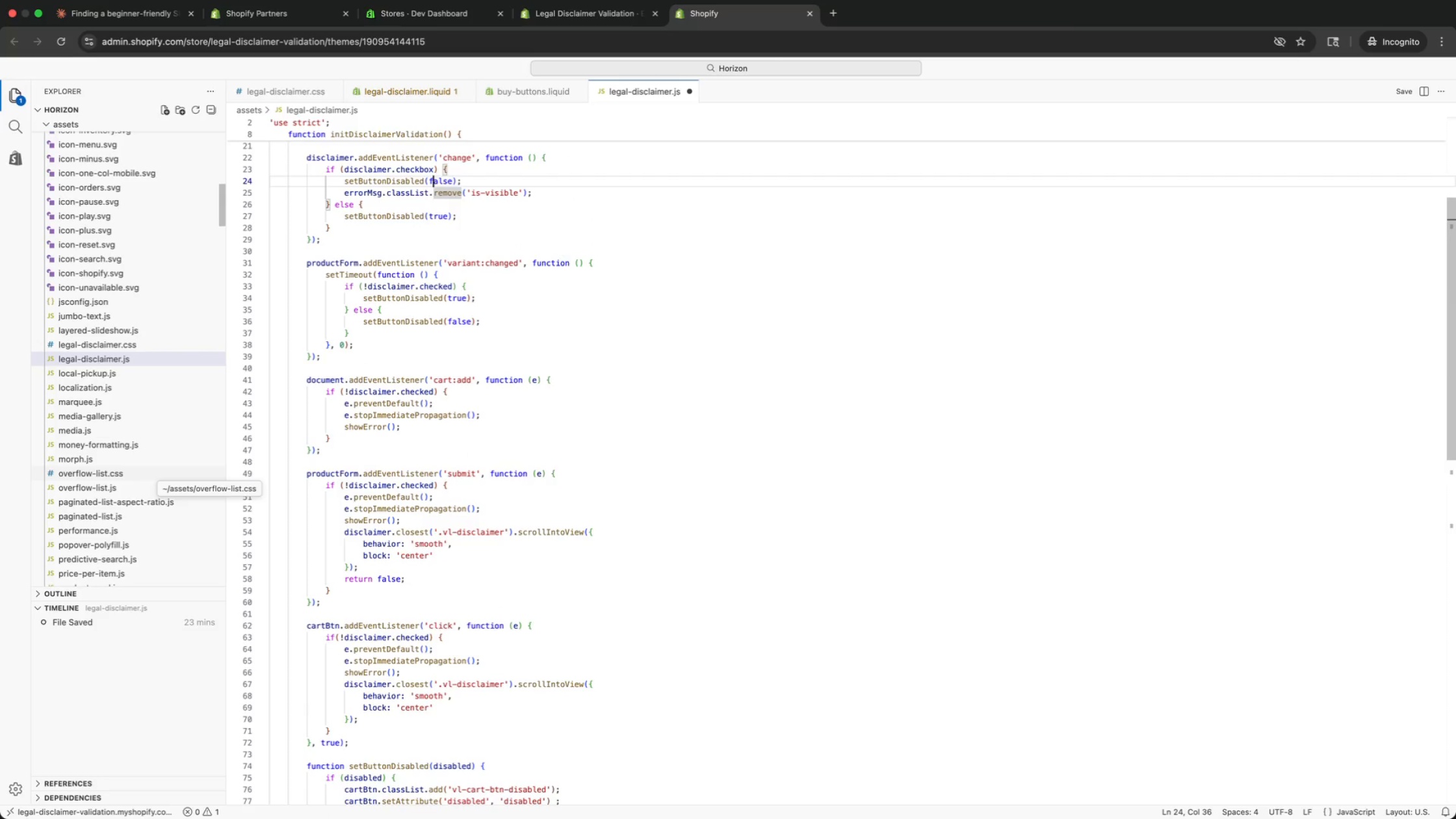 
key(ArrowUp)
 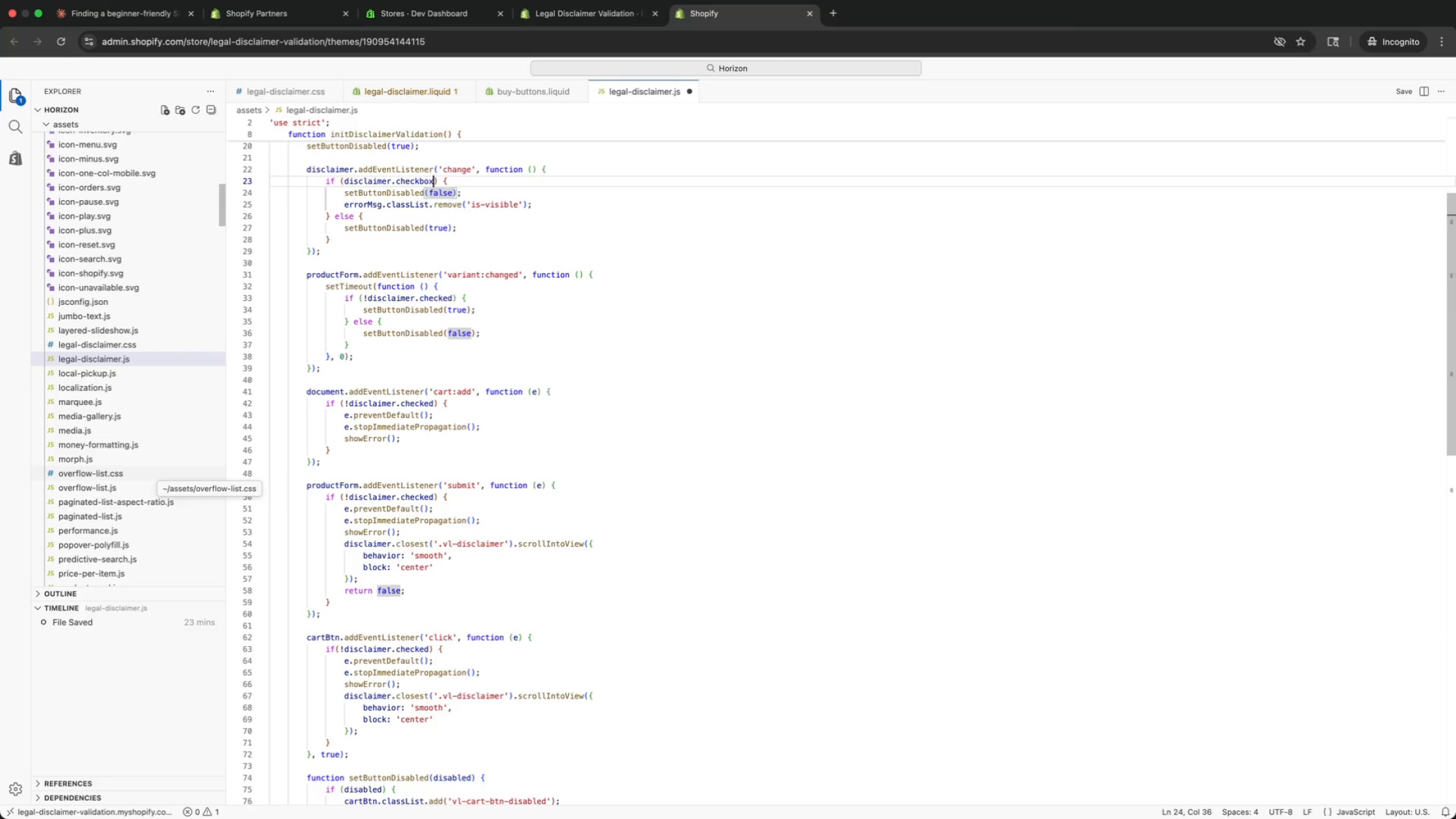 
key(ArrowUp)
 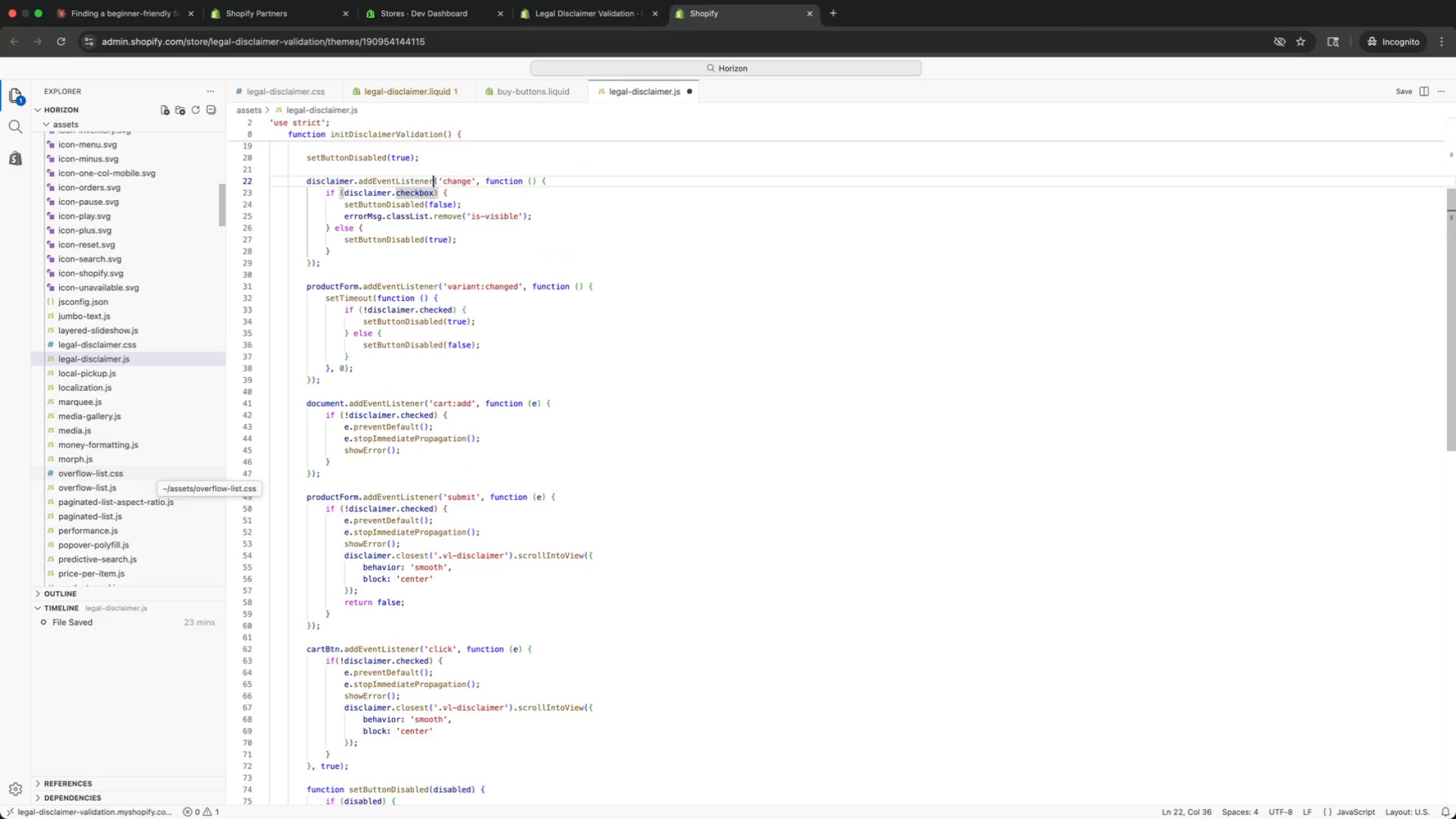 
key(ArrowUp)
 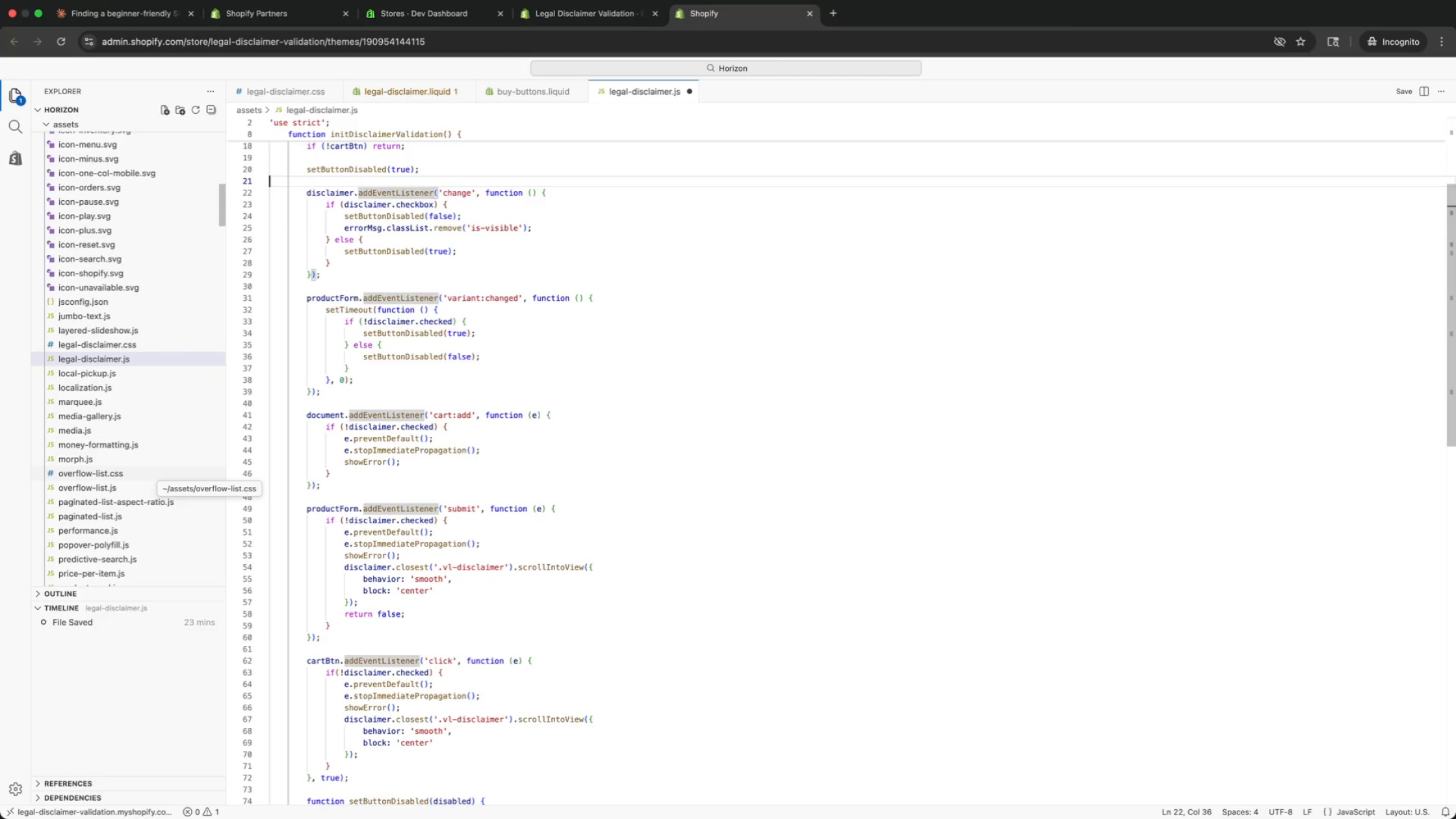 
key(ArrowUp)
 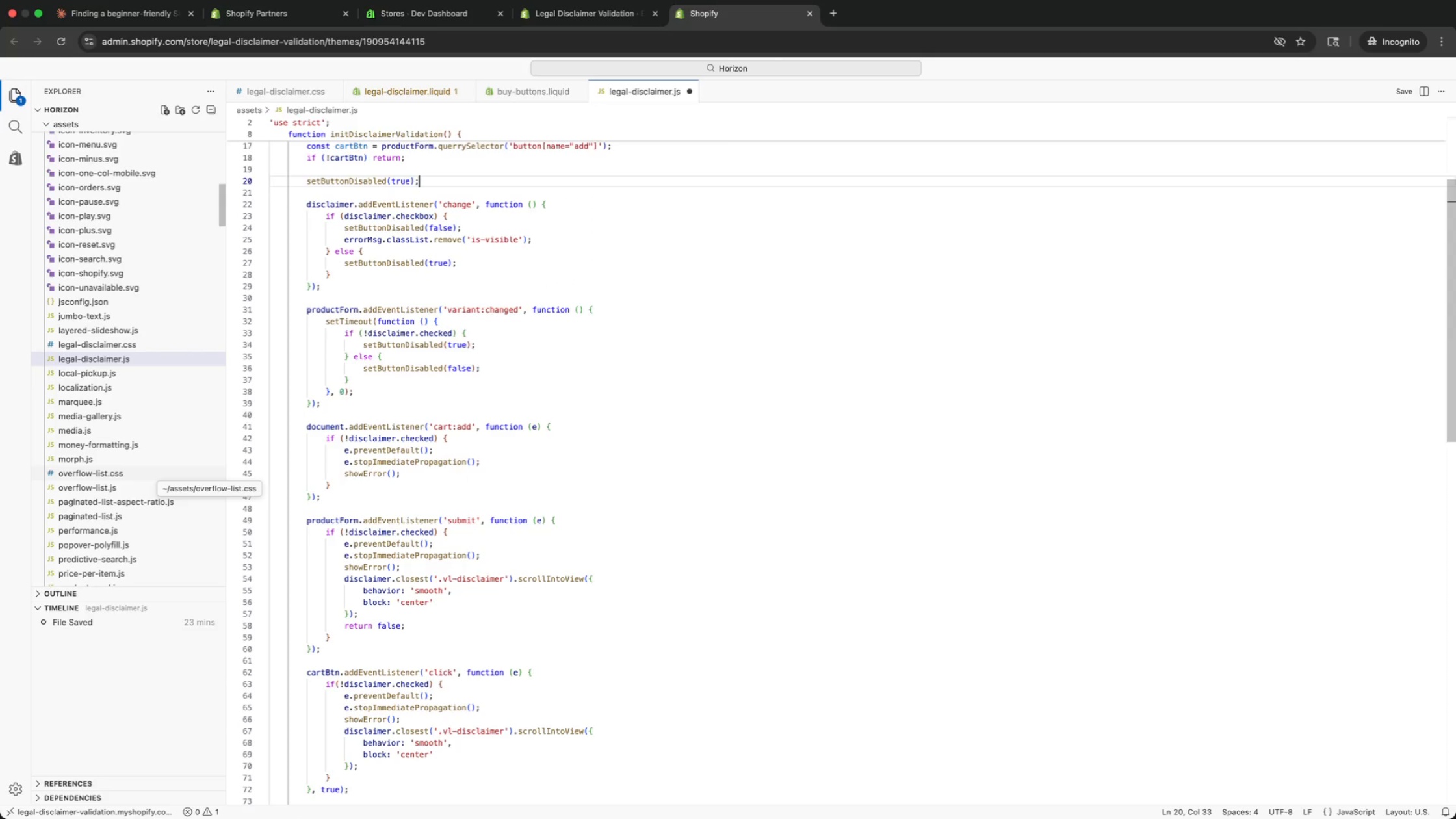 
key(ArrowUp)
 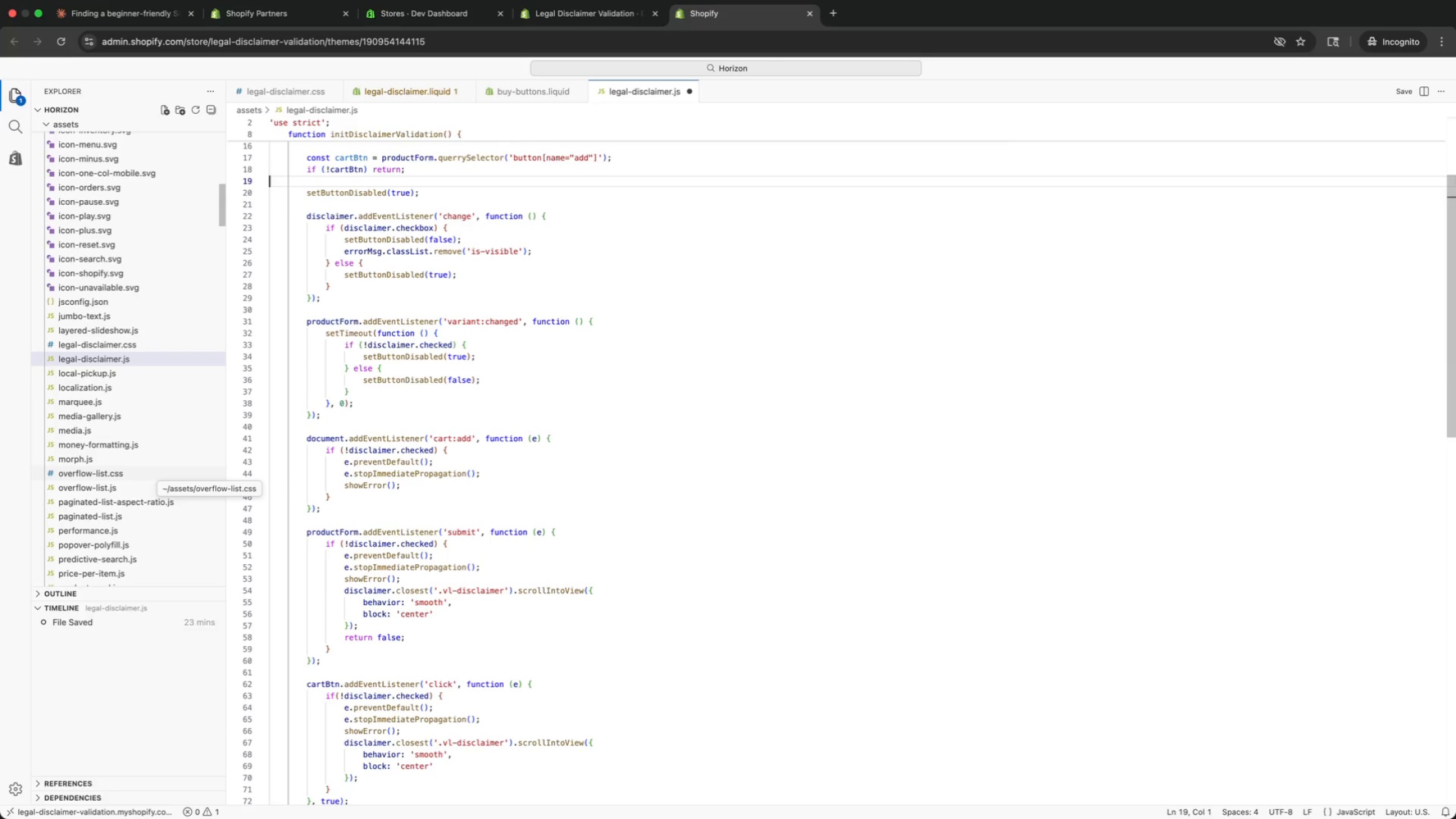 
key(ArrowUp)
 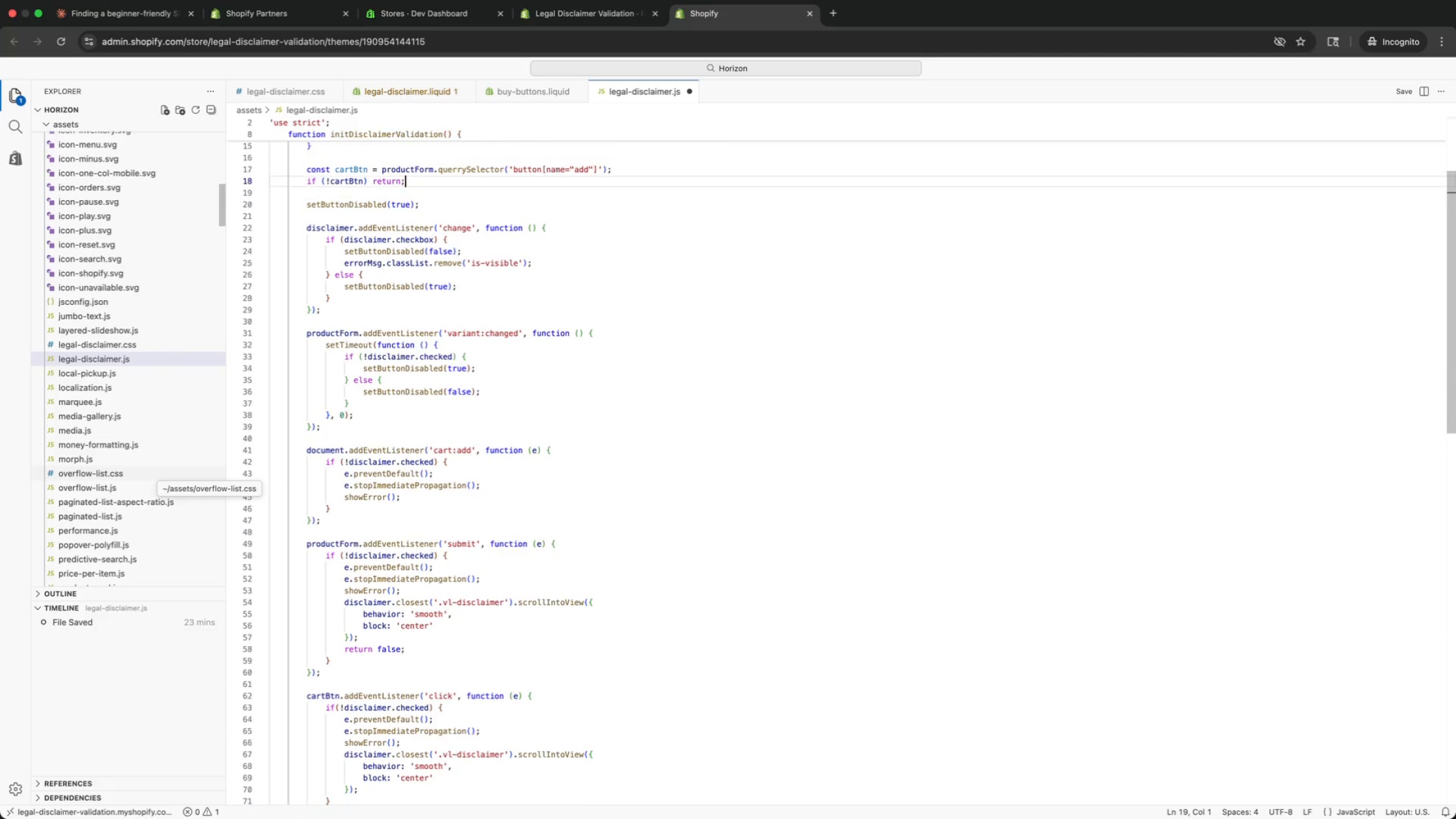 
key(ArrowUp)
 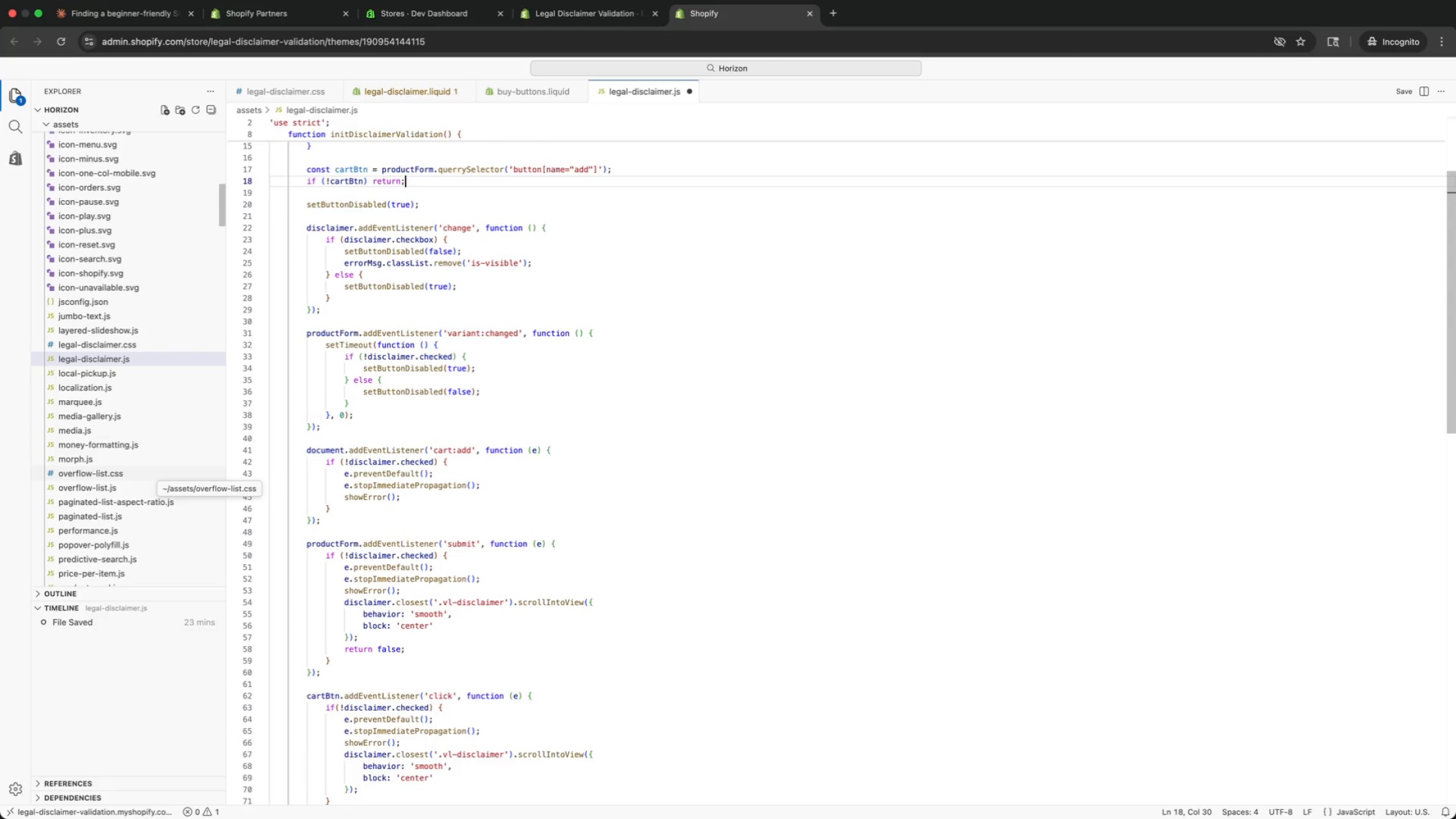 
key(ArrowUp)
 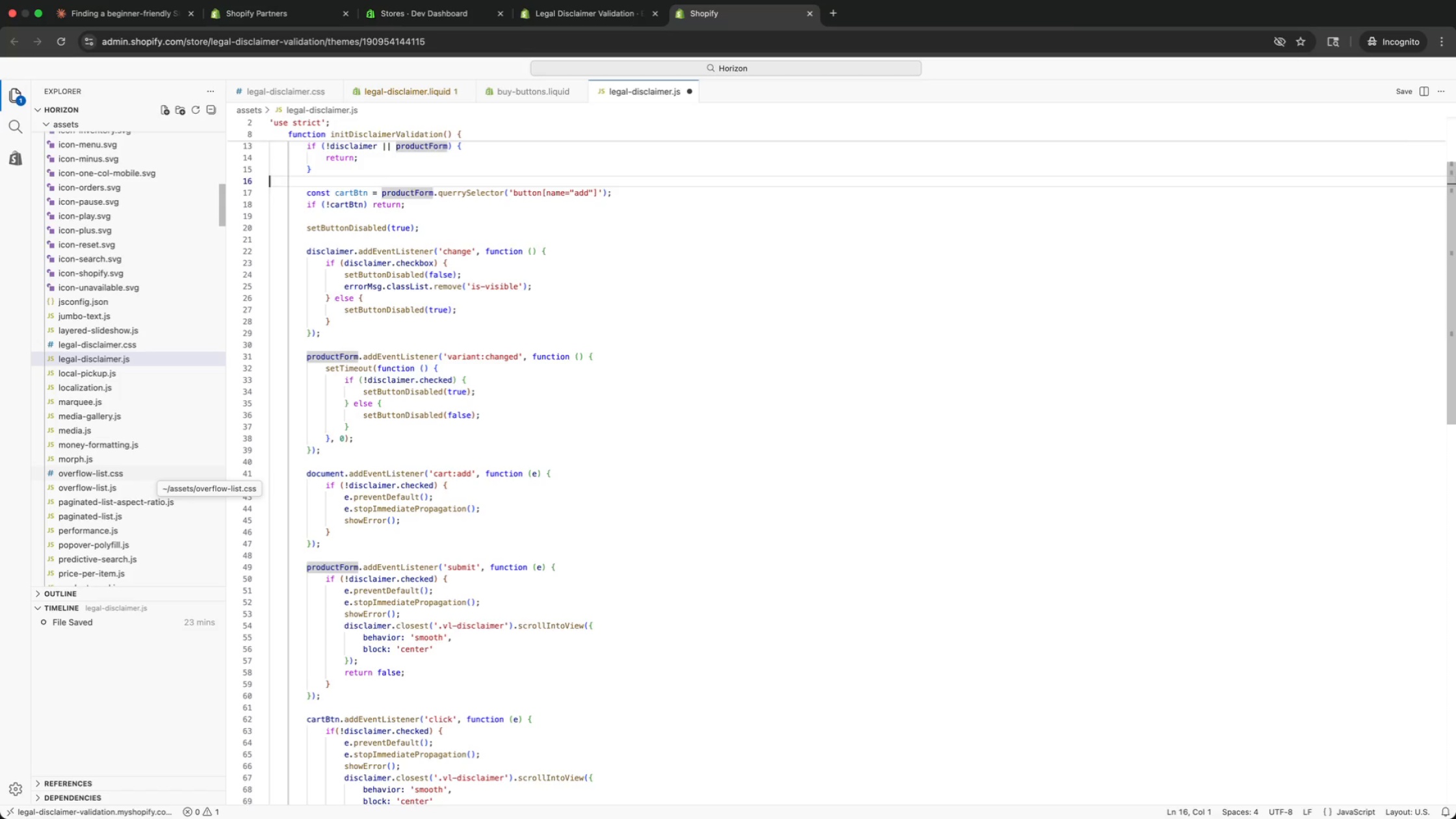 
key(ArrowUp)
 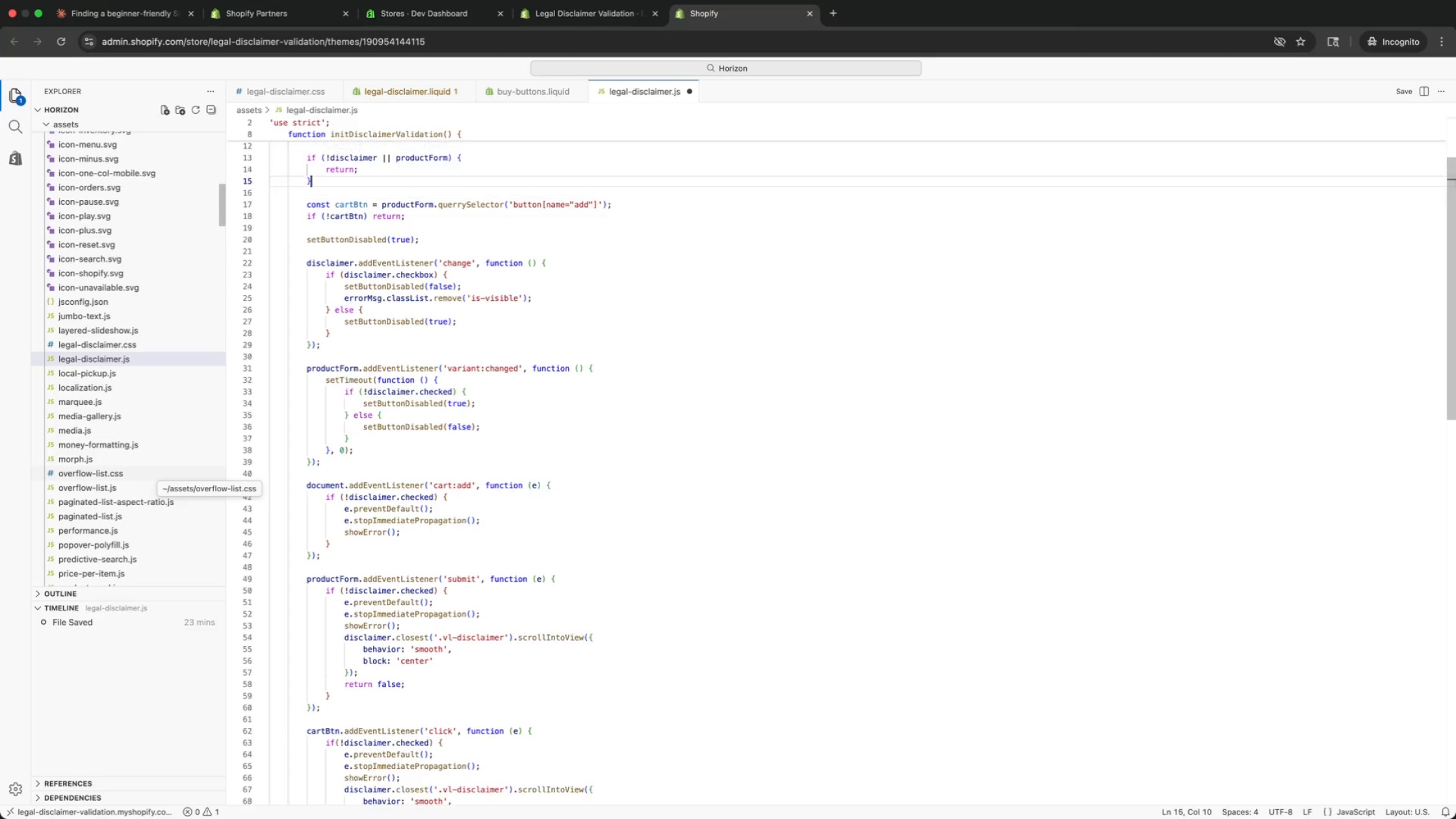 
key(ArrowUp)
 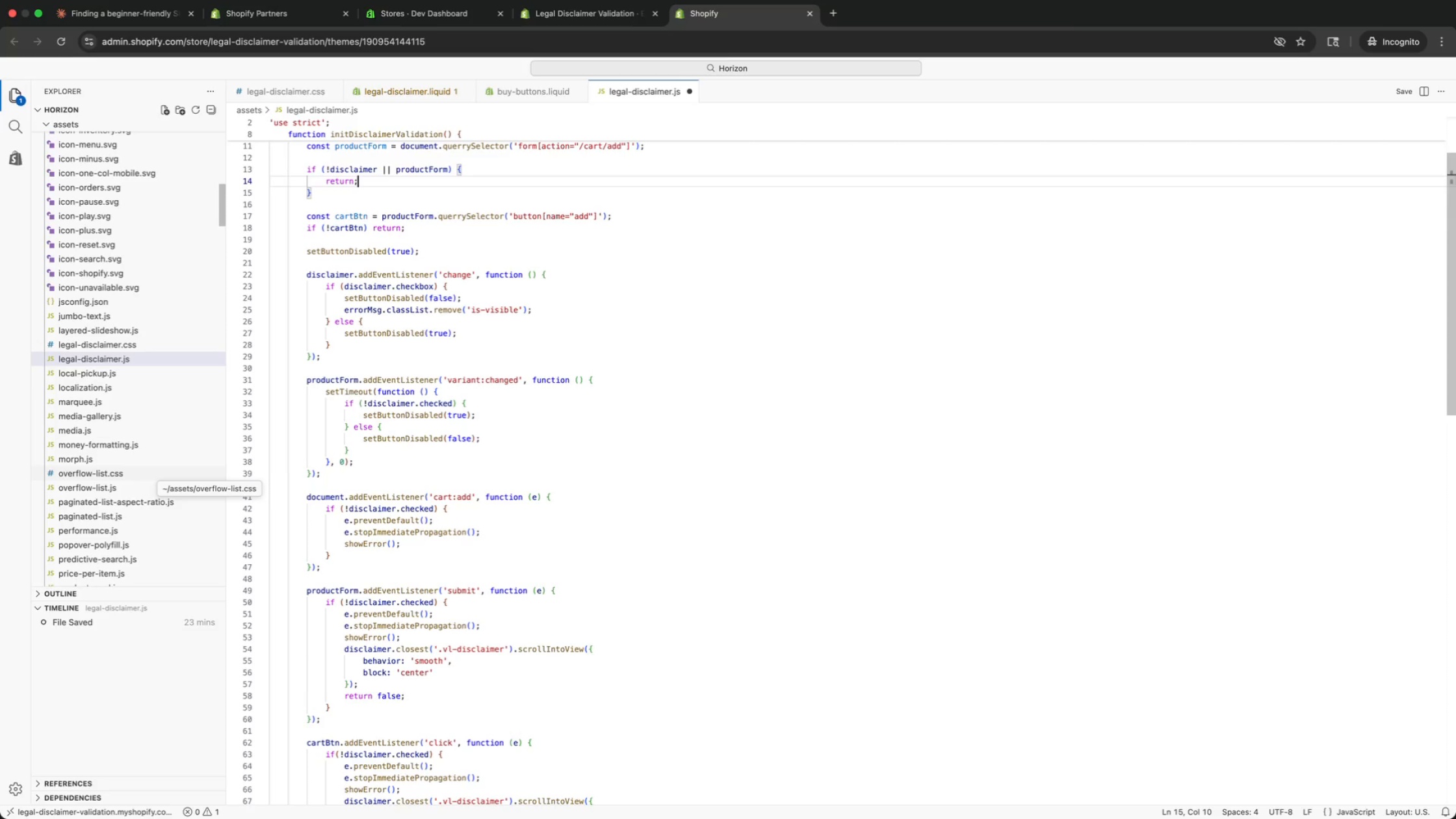 
key(ArrowUp)
 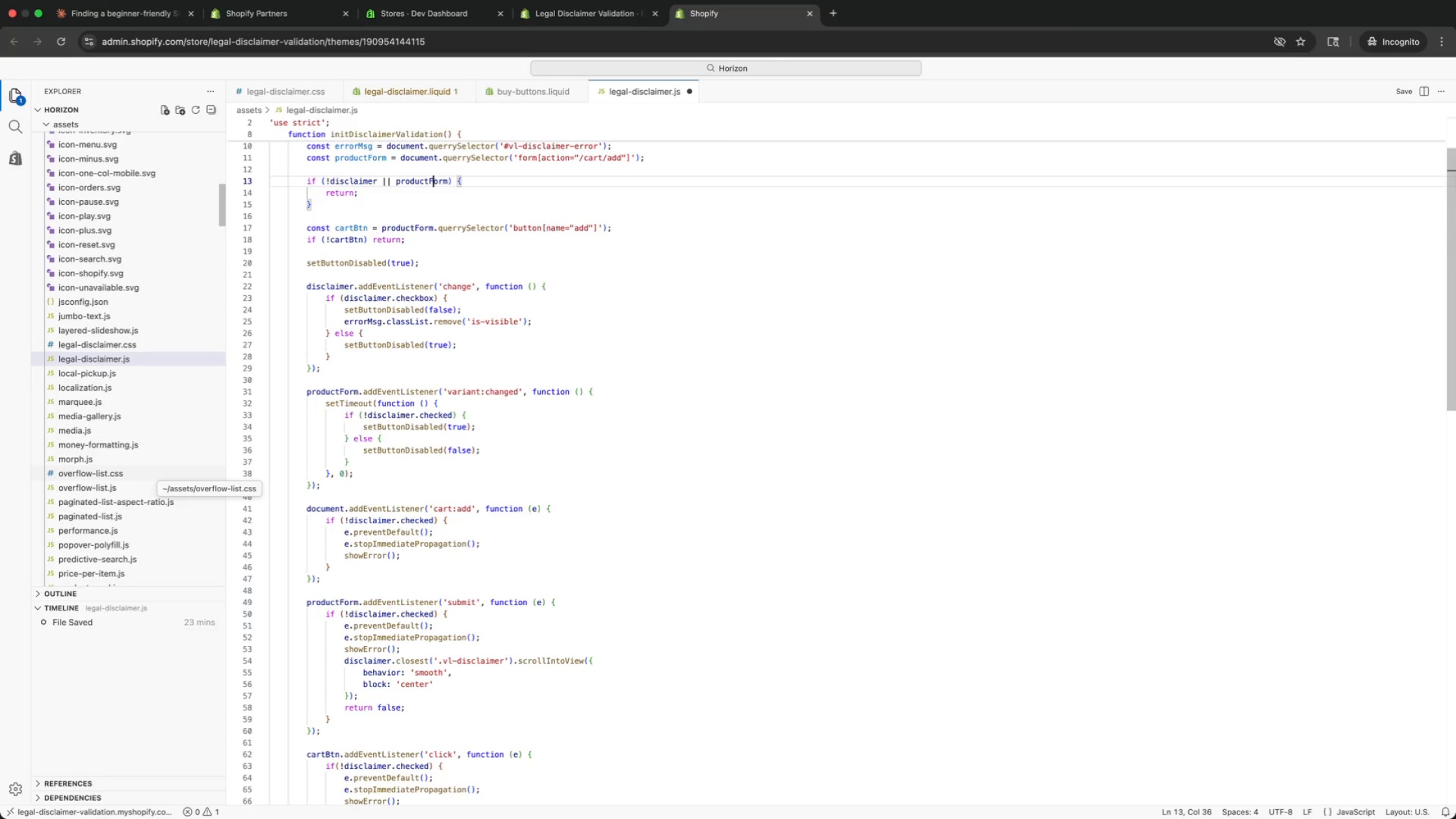 
key(ArrowUp)
 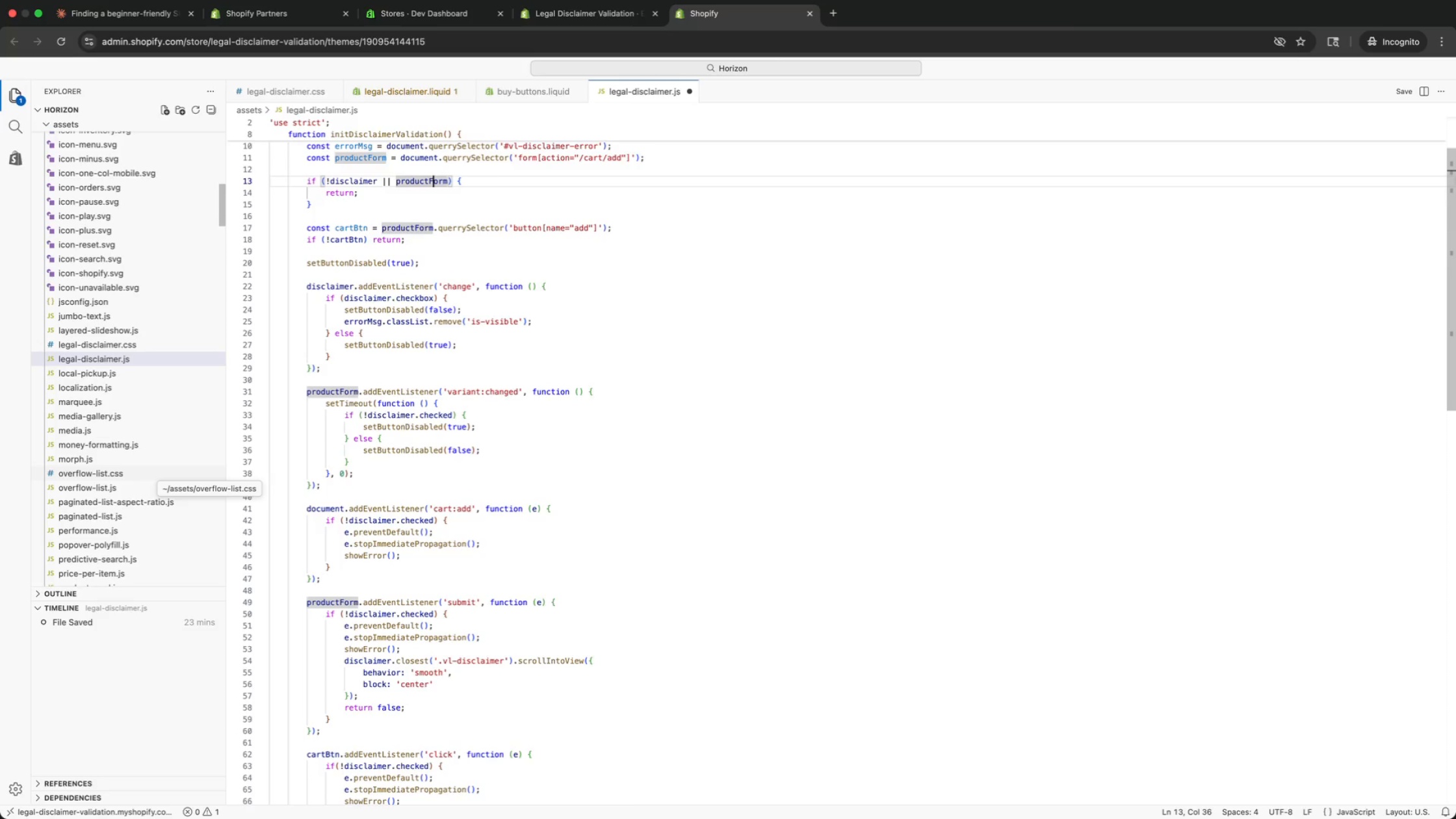 
key(ArrowUp)
 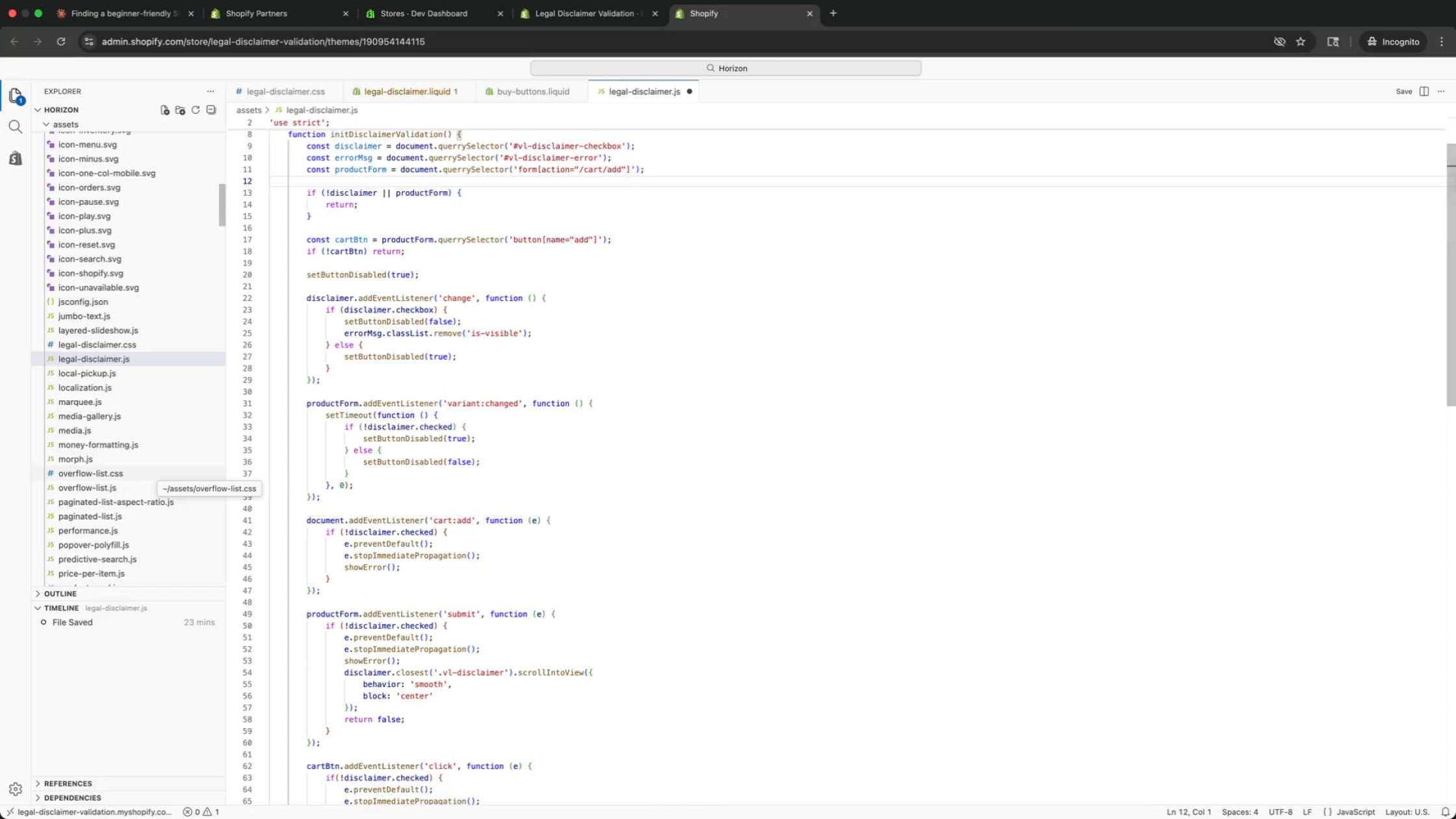 
key(ArrowUp)
 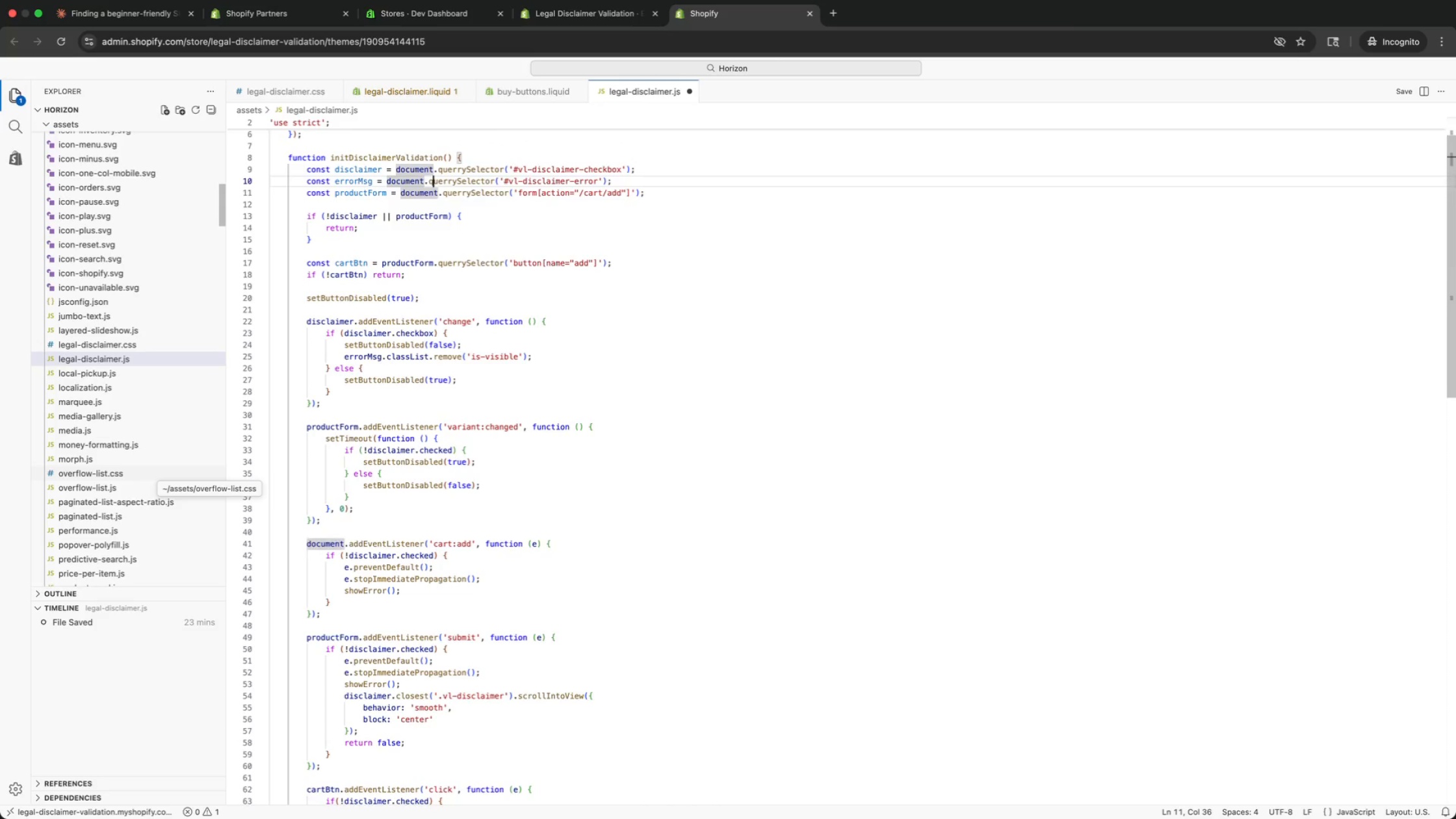 
key(ArrowUp)
 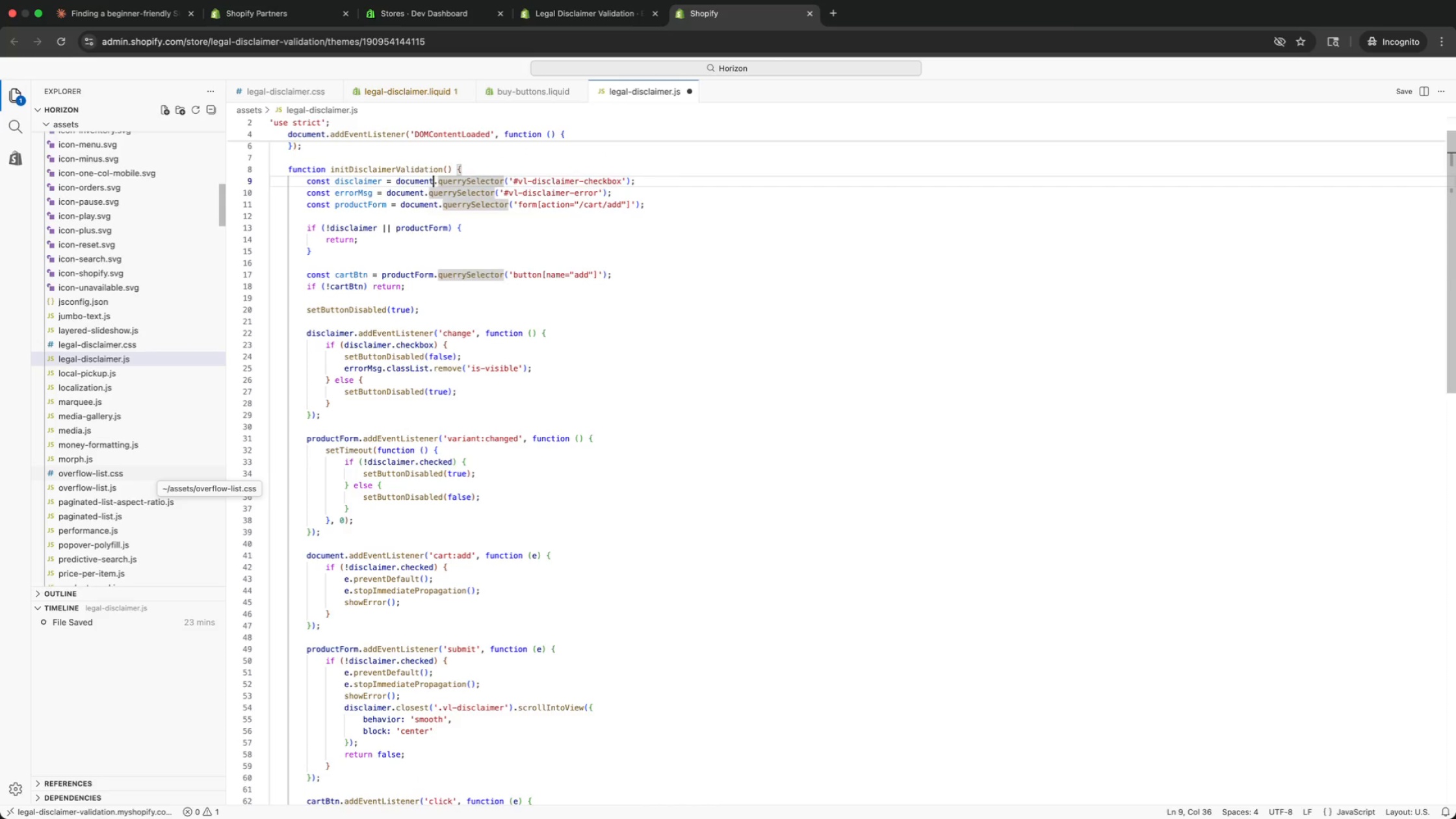 
key(ArrowUp)
 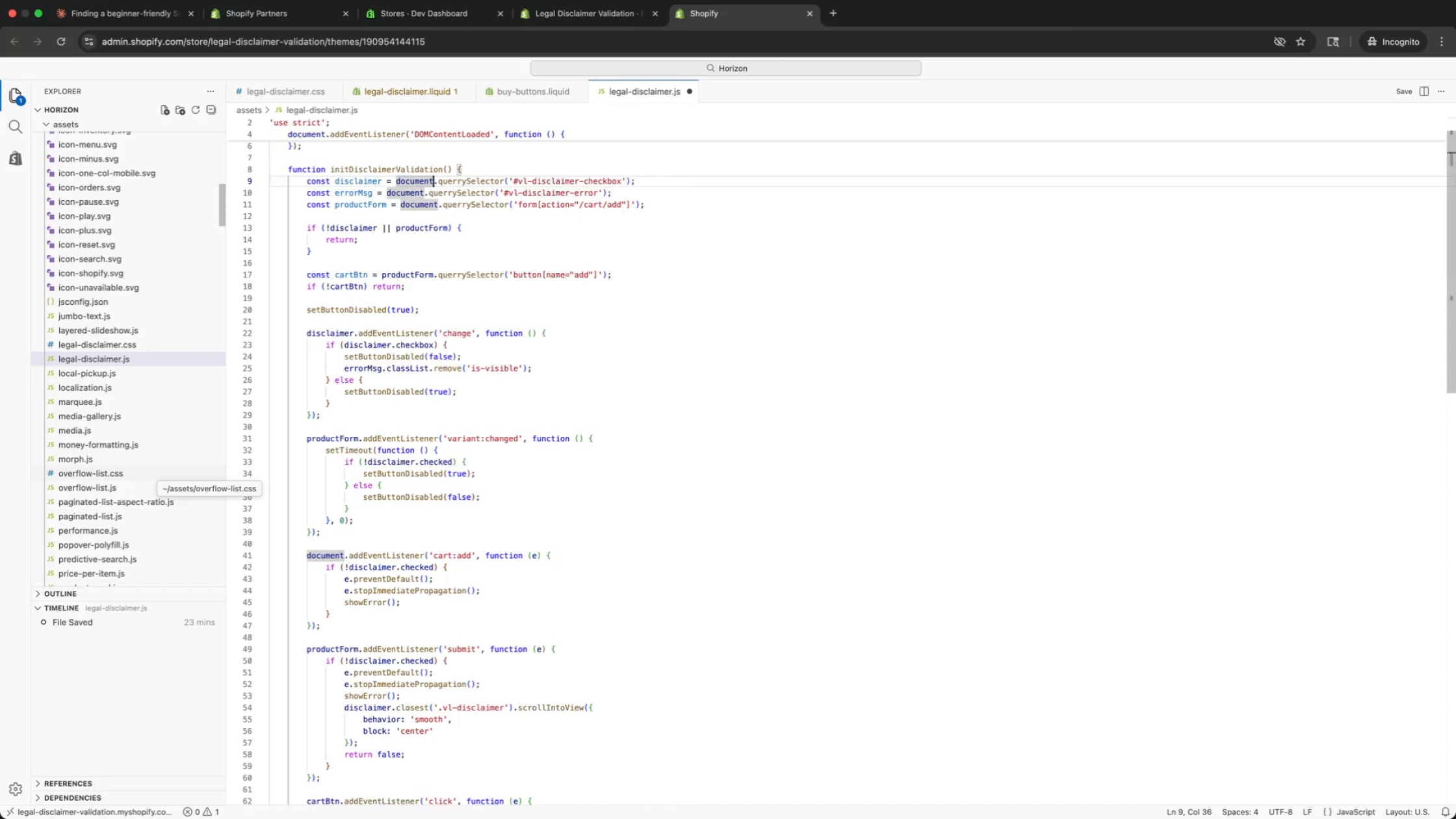 
key(ArrowUp)
 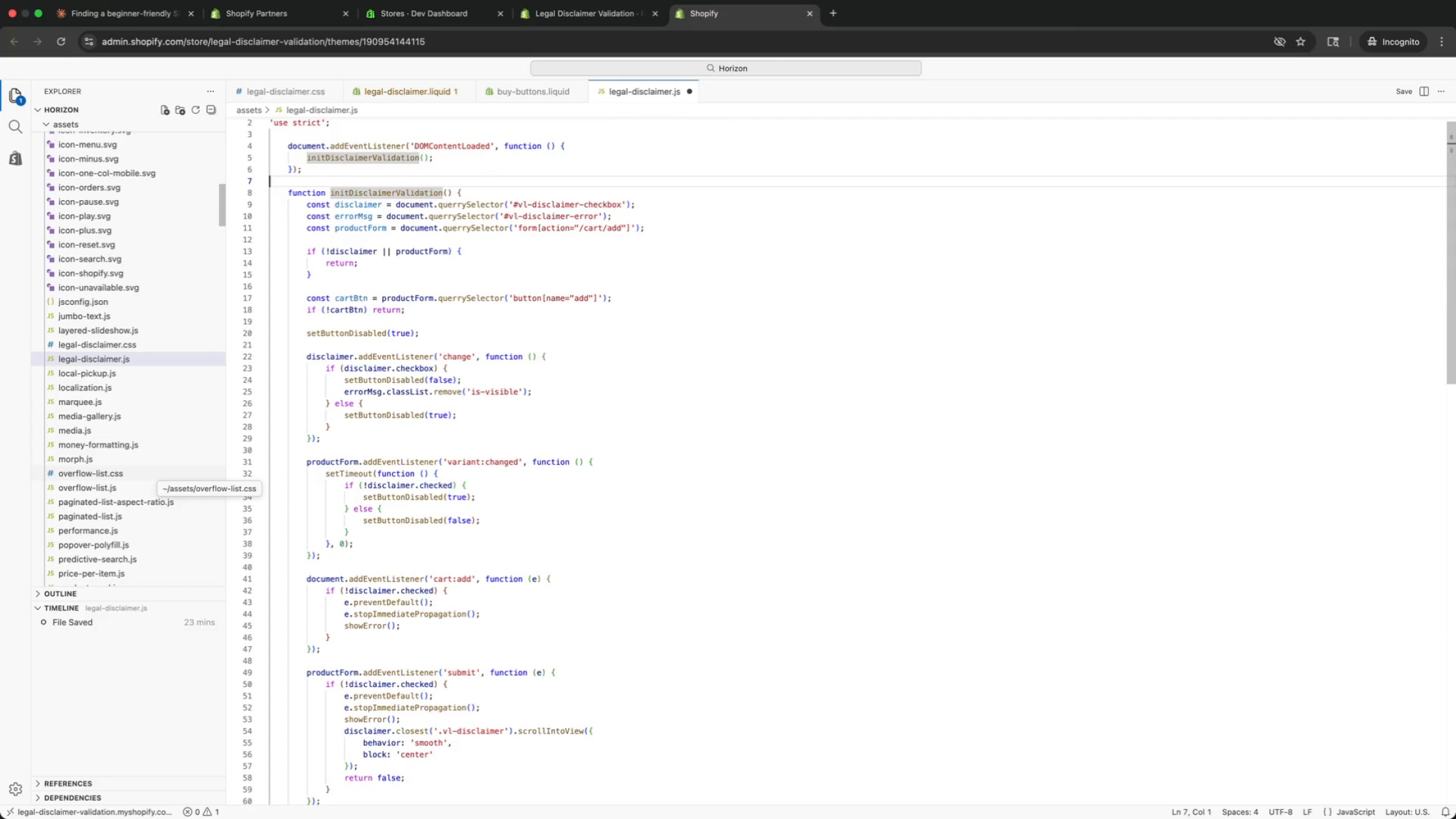 
key(ArrowUp)
 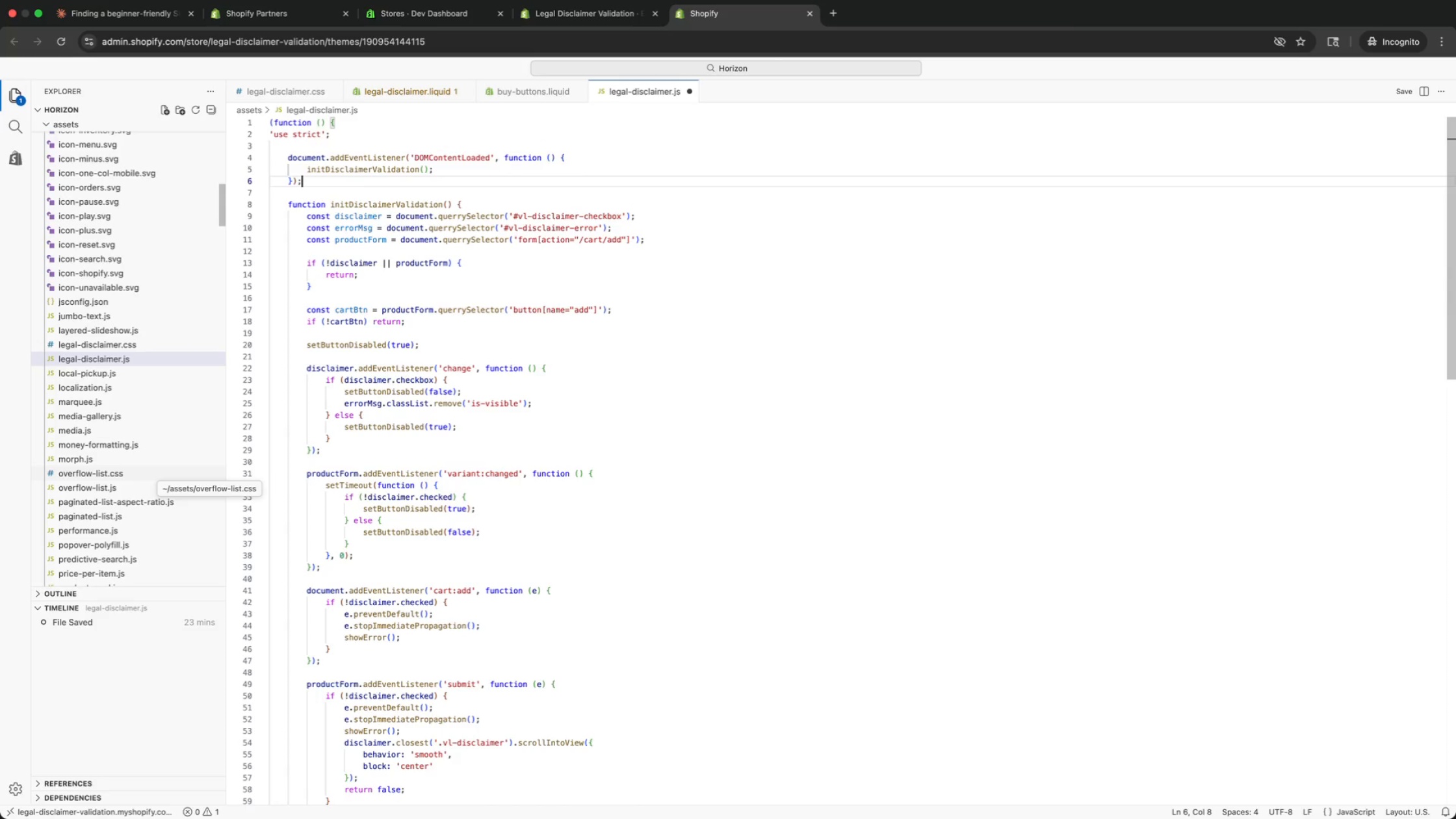 
key(ArrowUp)
 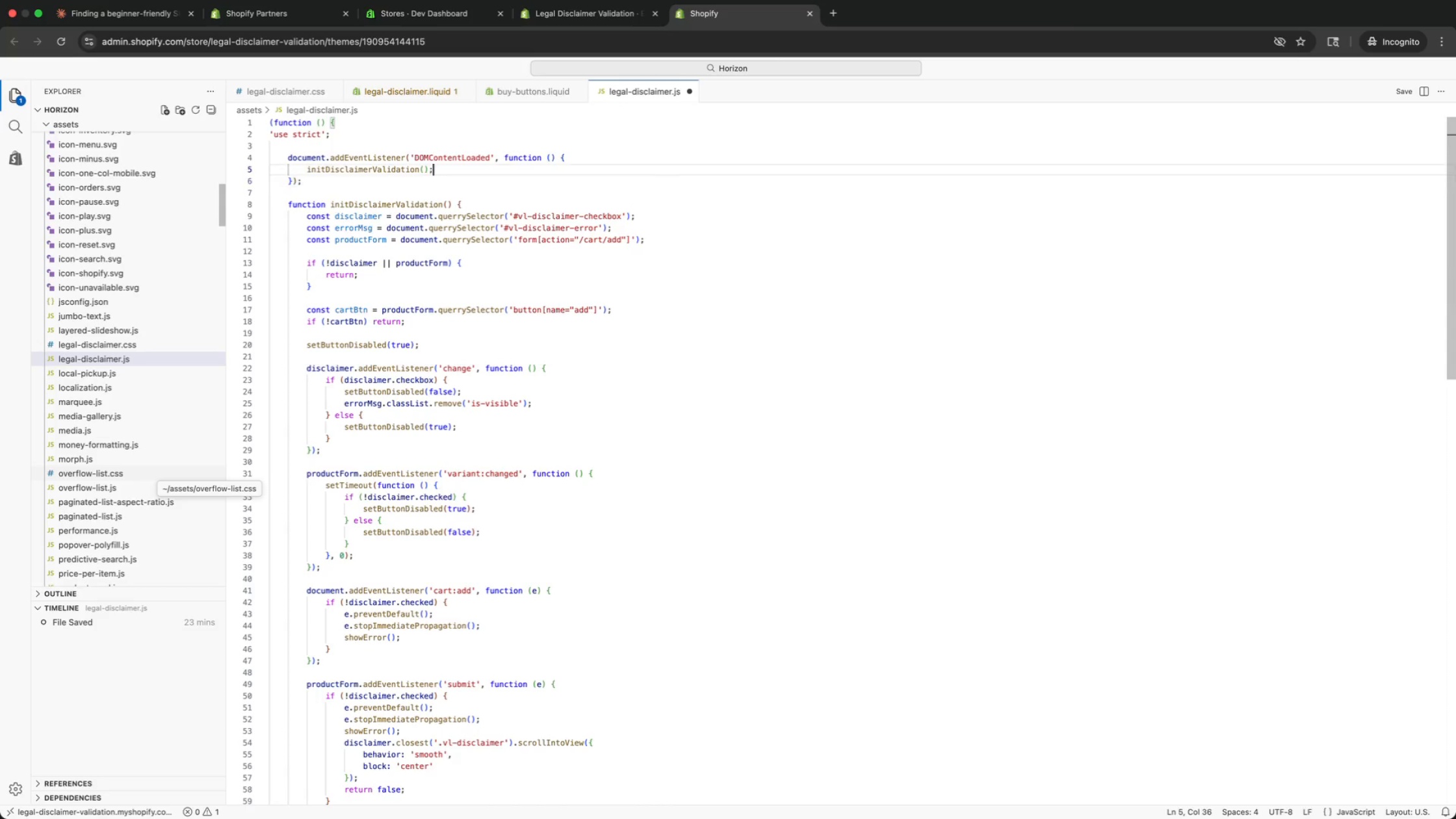 
key(ArrowUp)
 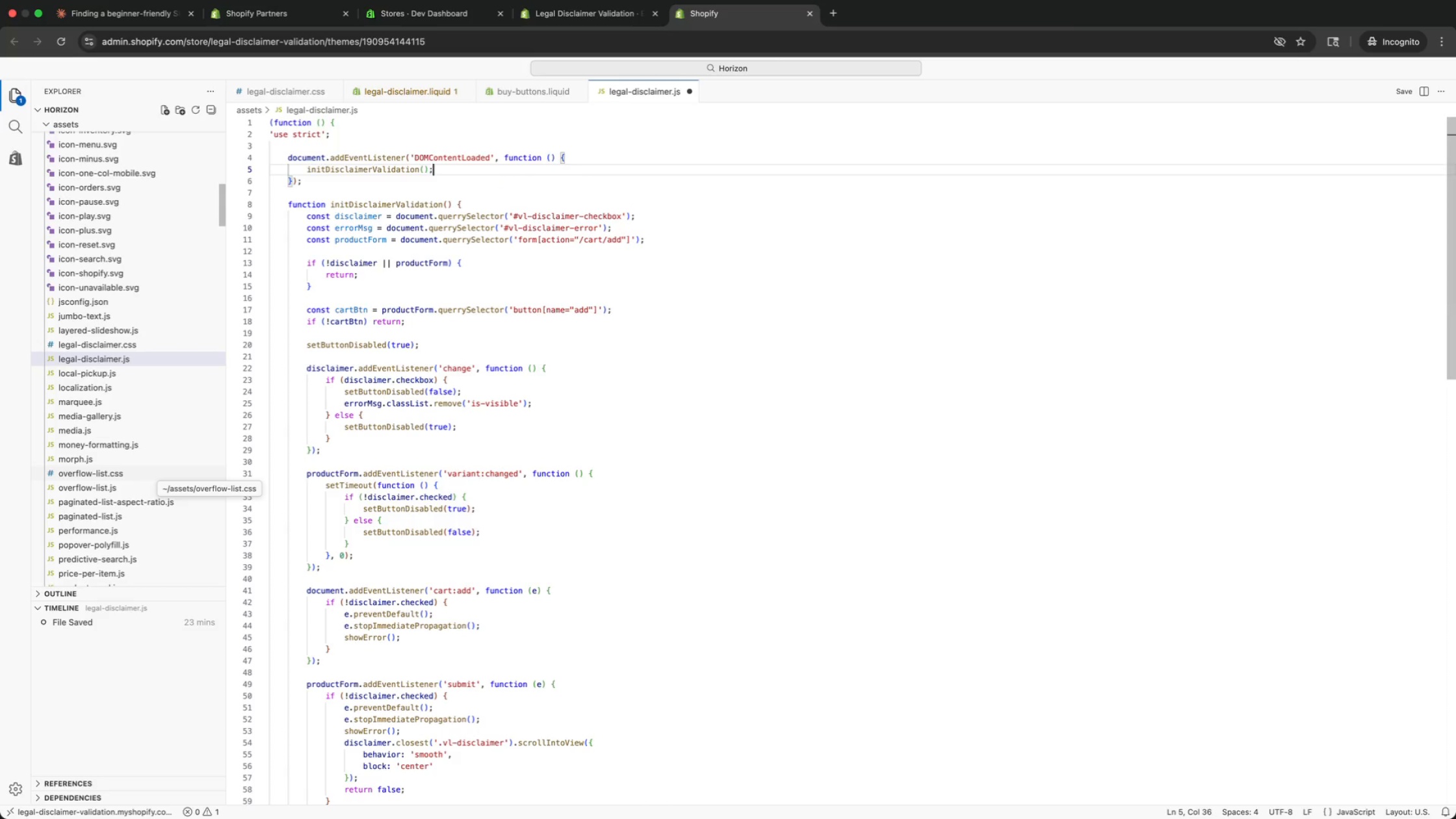 
key(ArrowUp)
 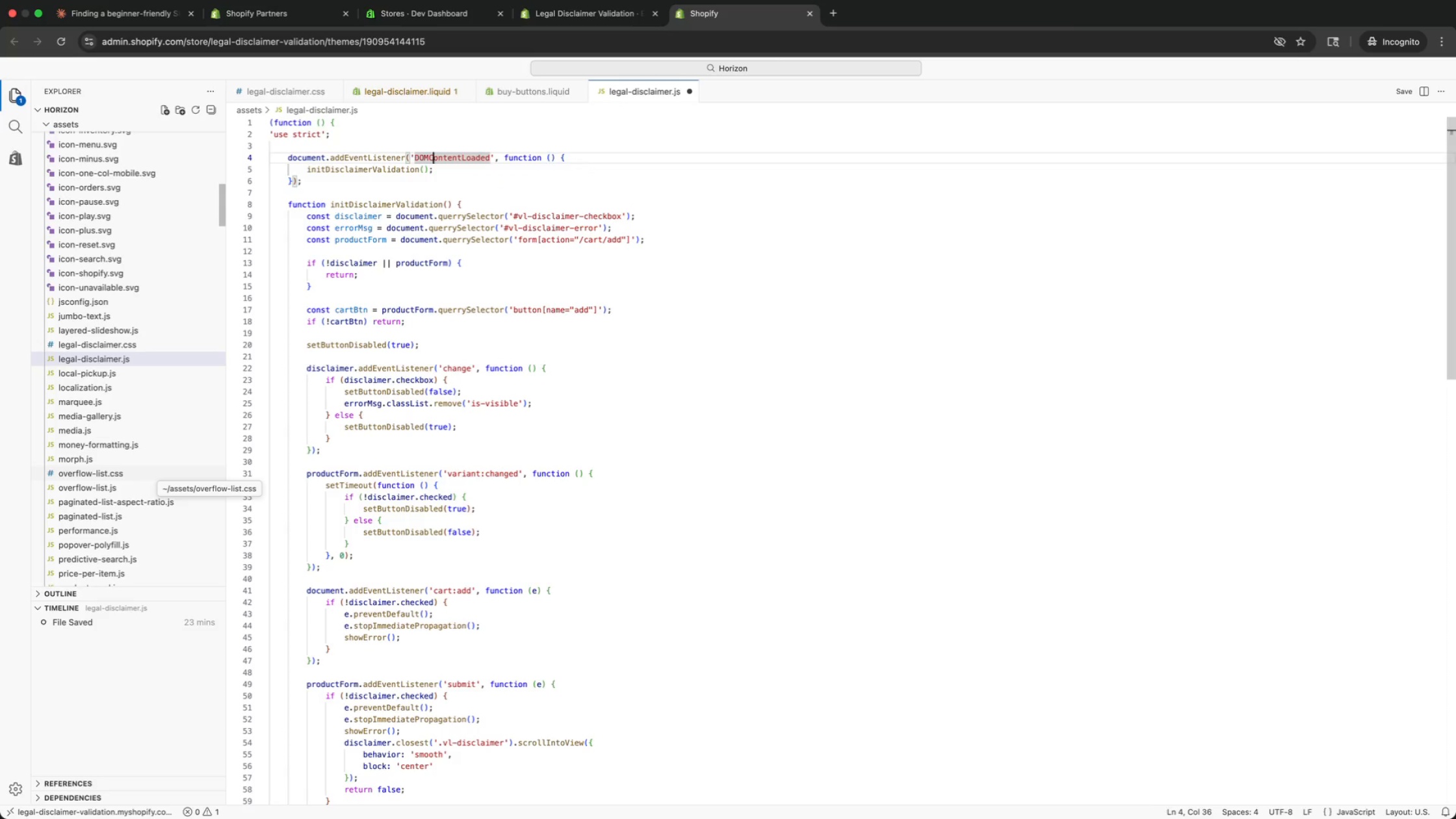 
key(ArrowUp)
 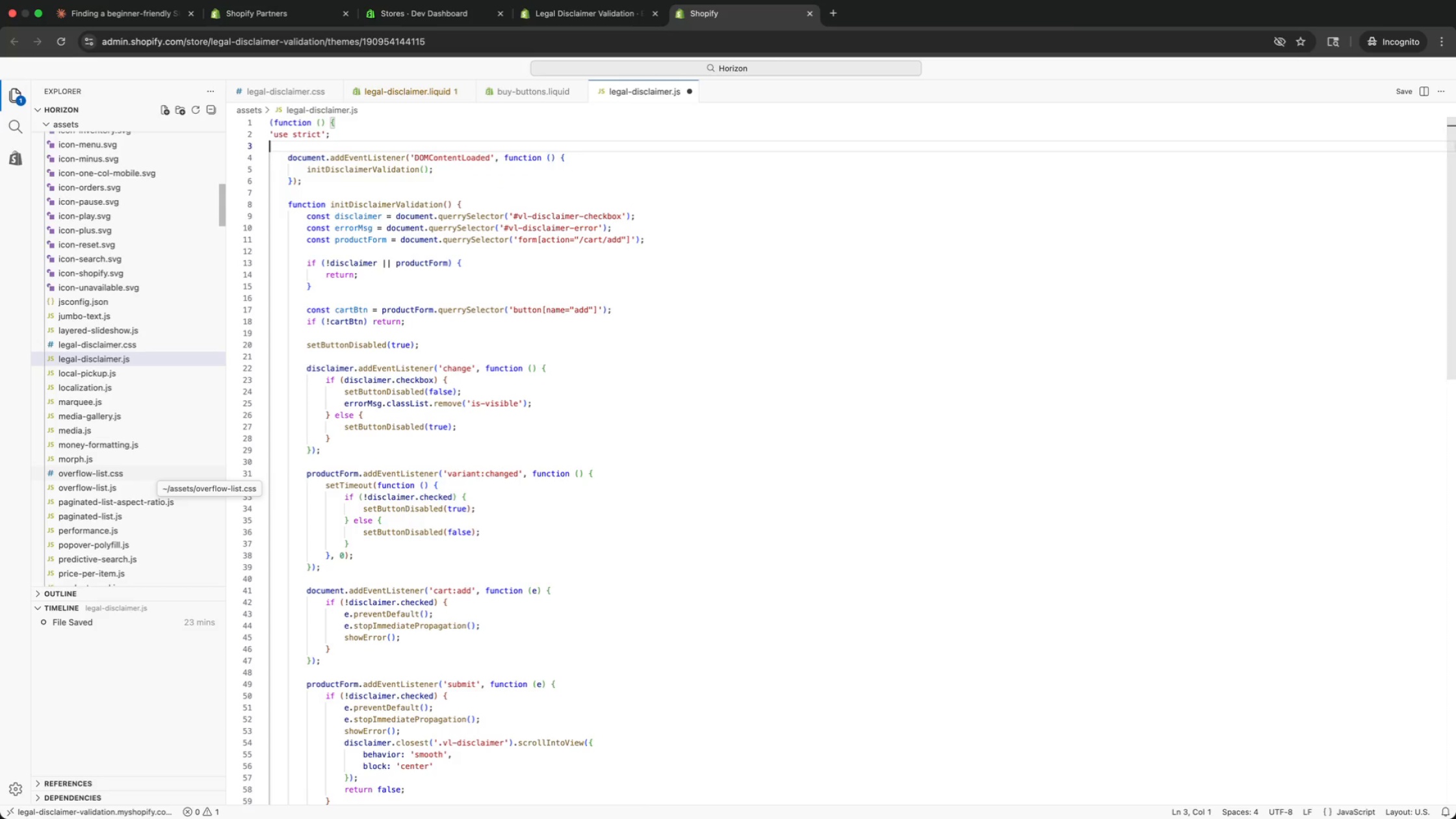 
key(ArrowUp)
 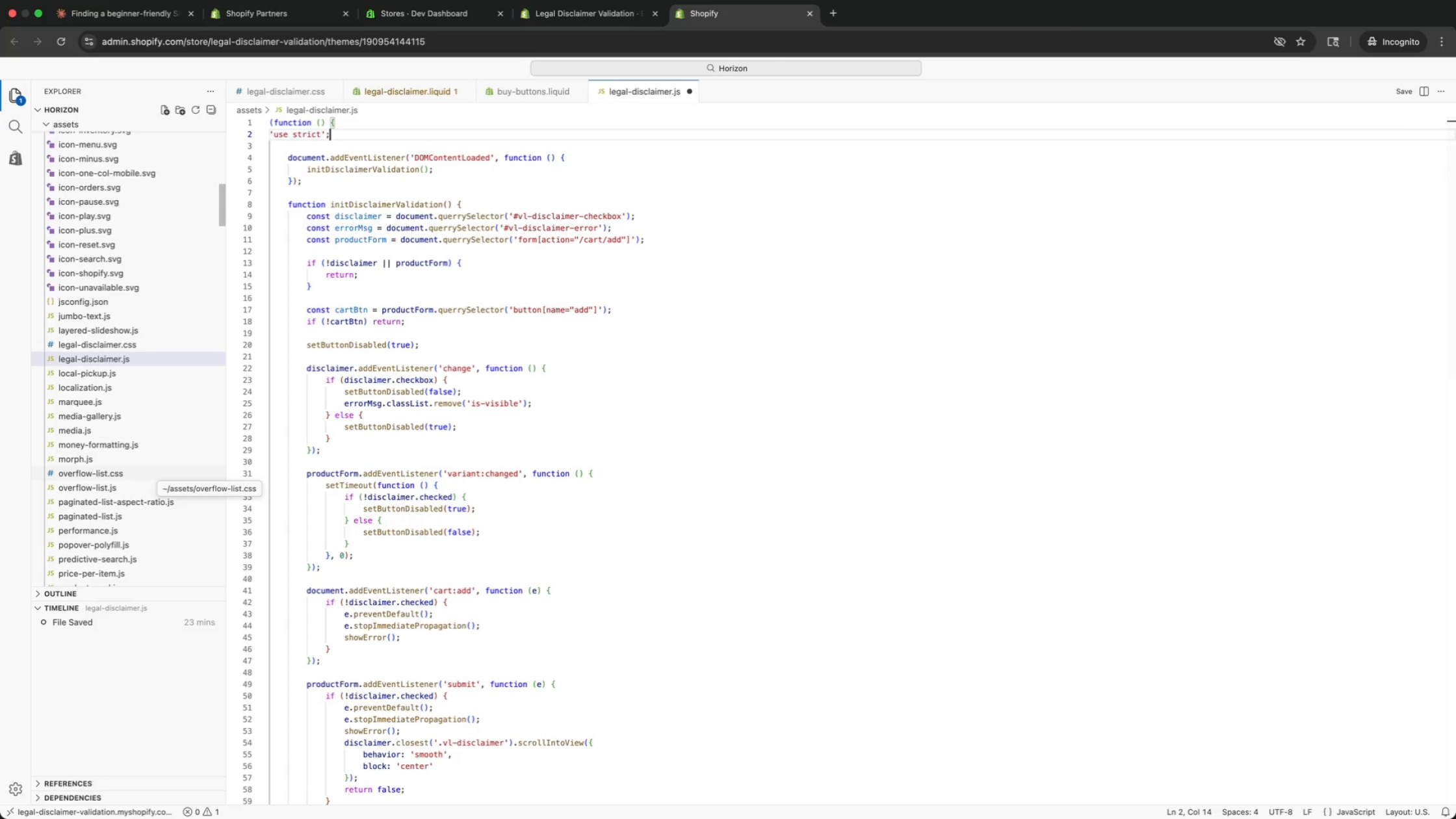 
key(ArrowUp)
 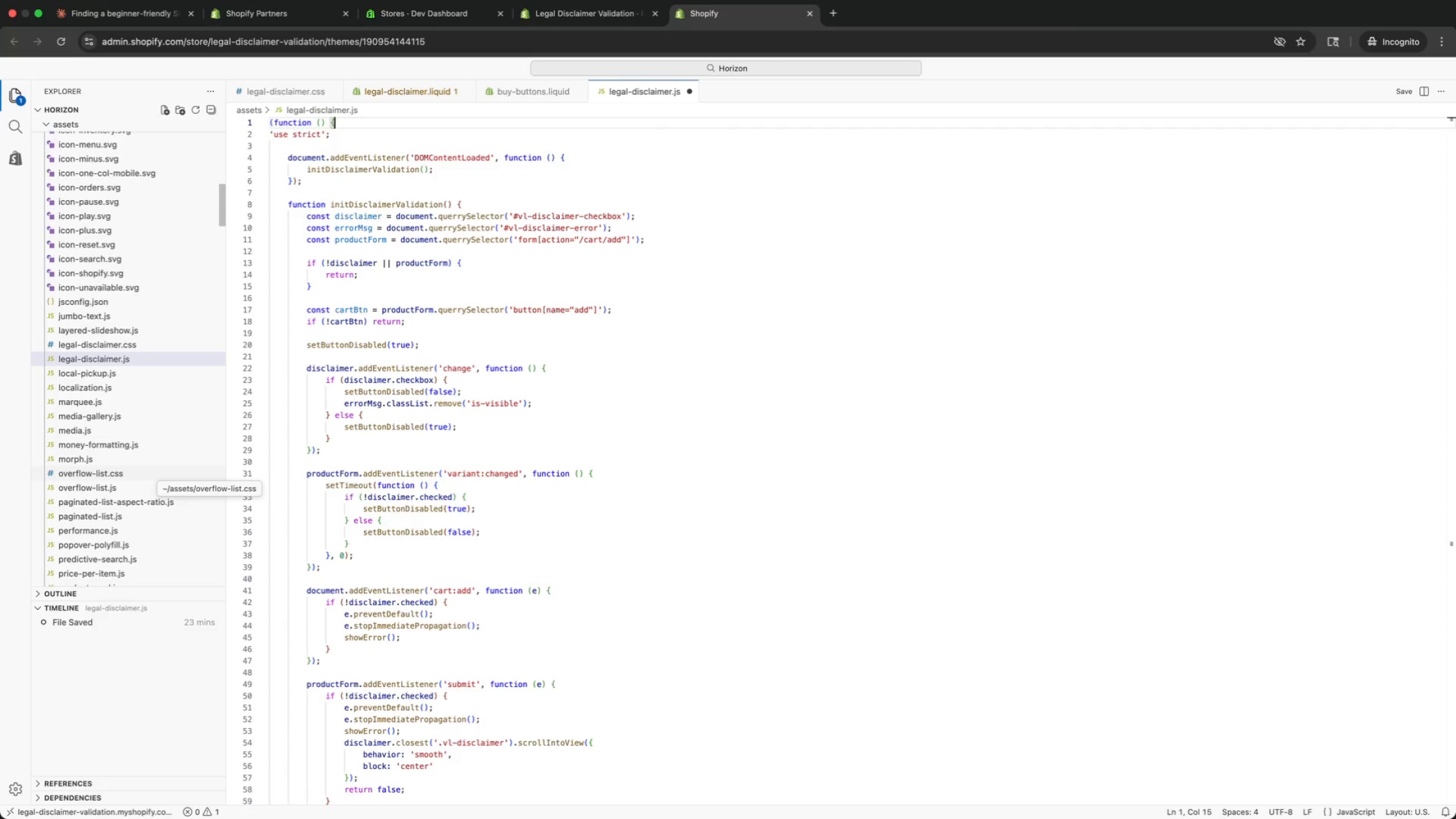 
key(ArrowUp)
 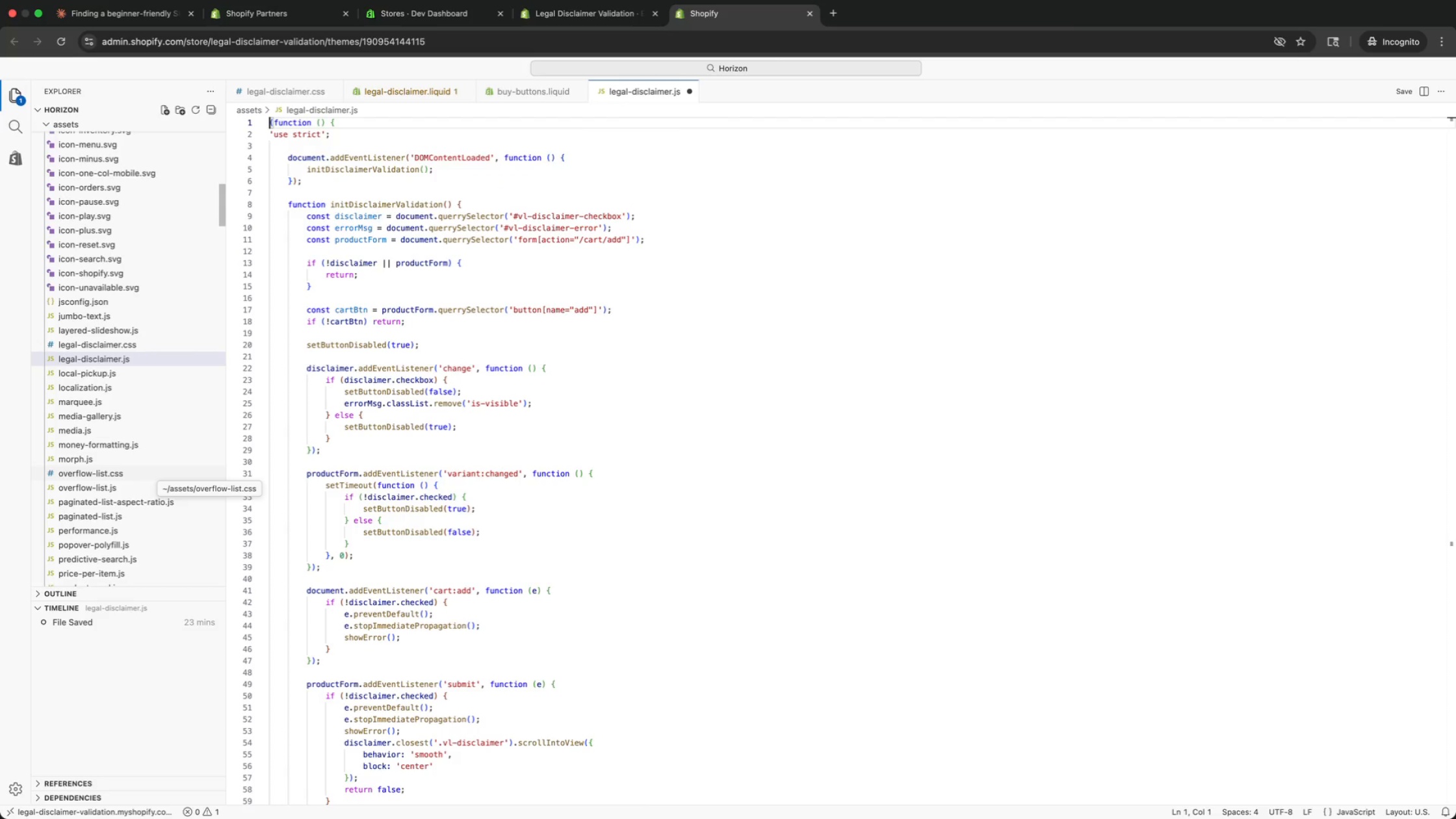 
key(ArrowUp)
 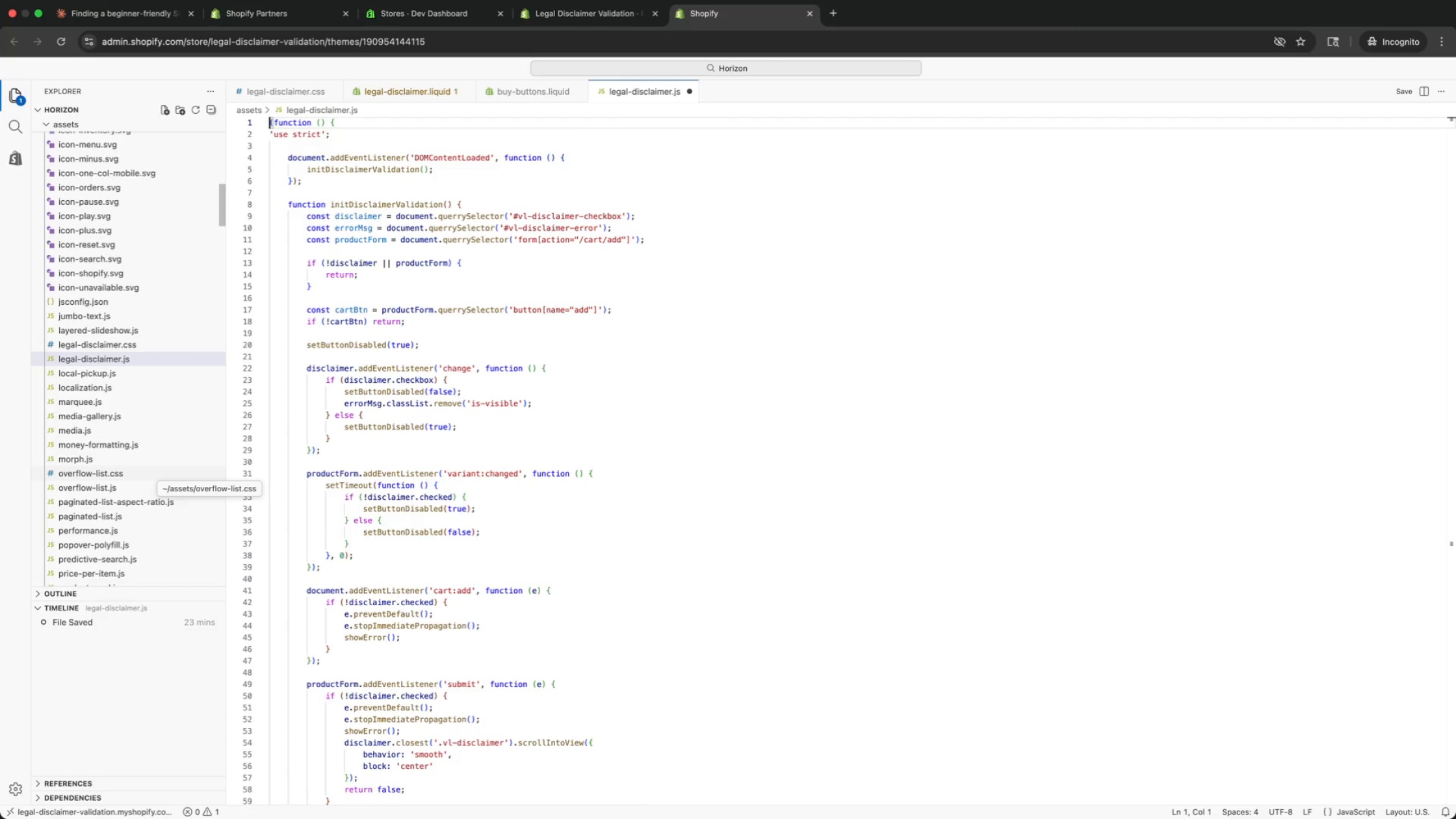 
key(ArrowUp)
 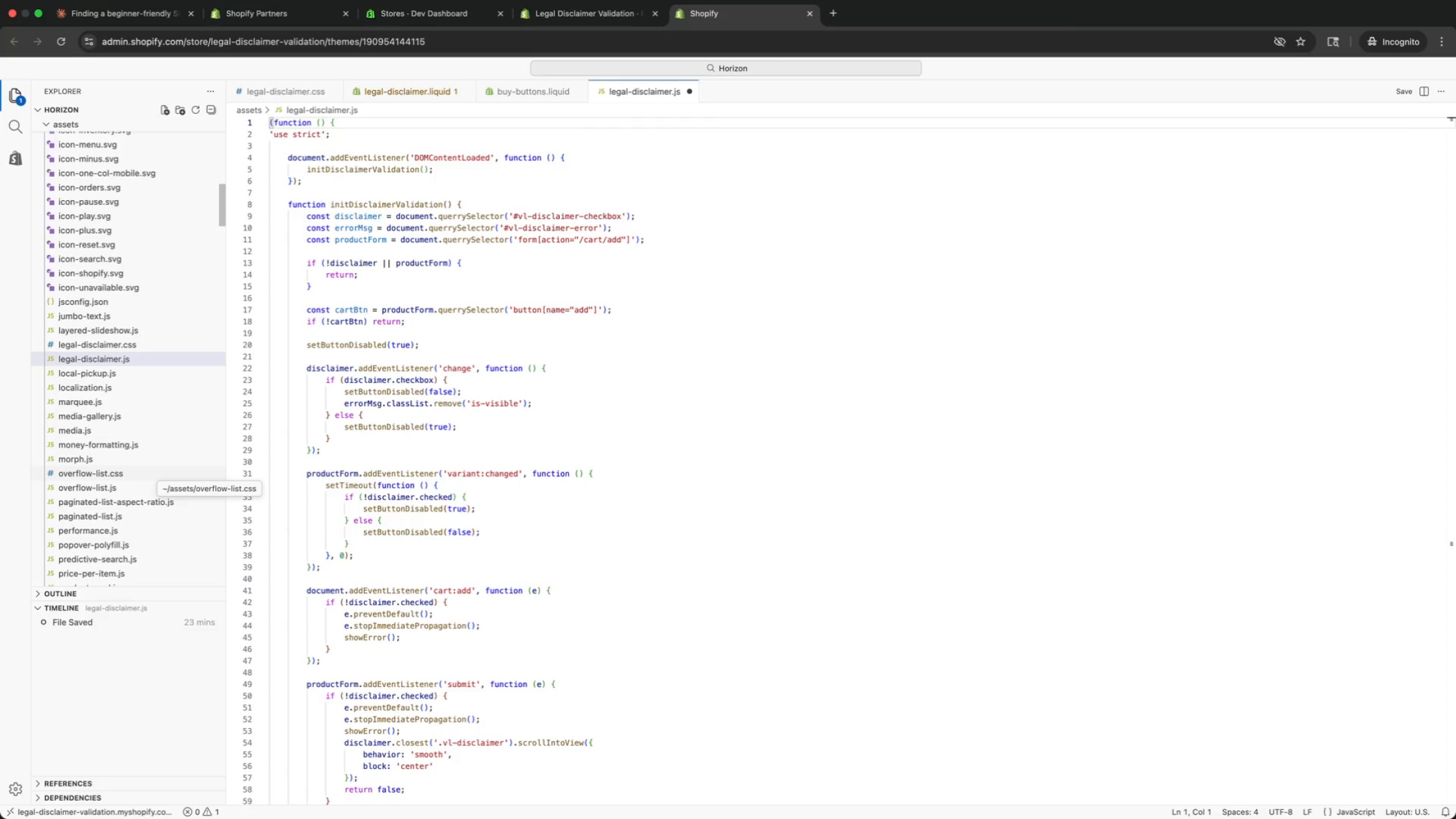 
key(ArrowUp)
 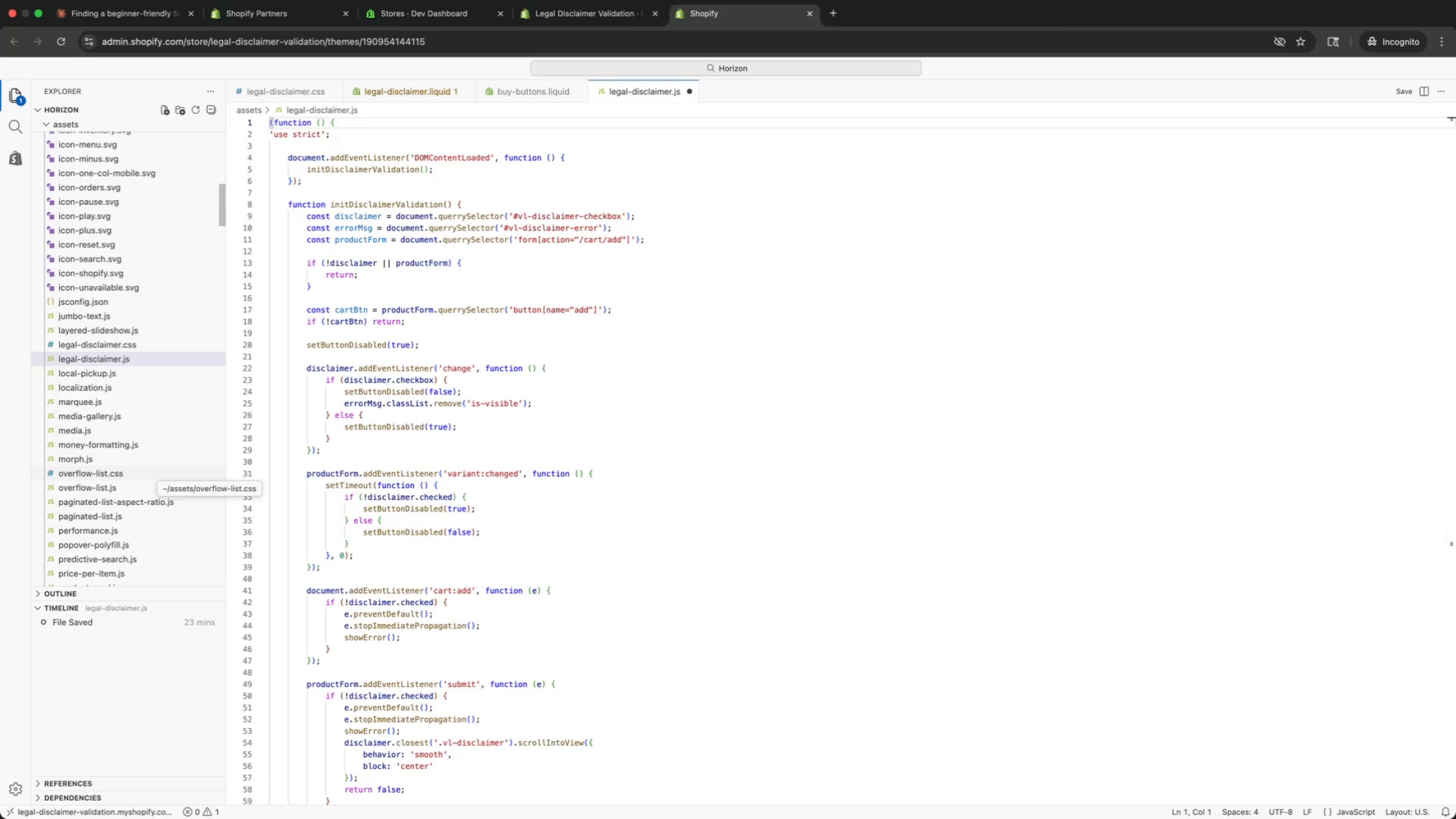 
key(ArrowDown)
 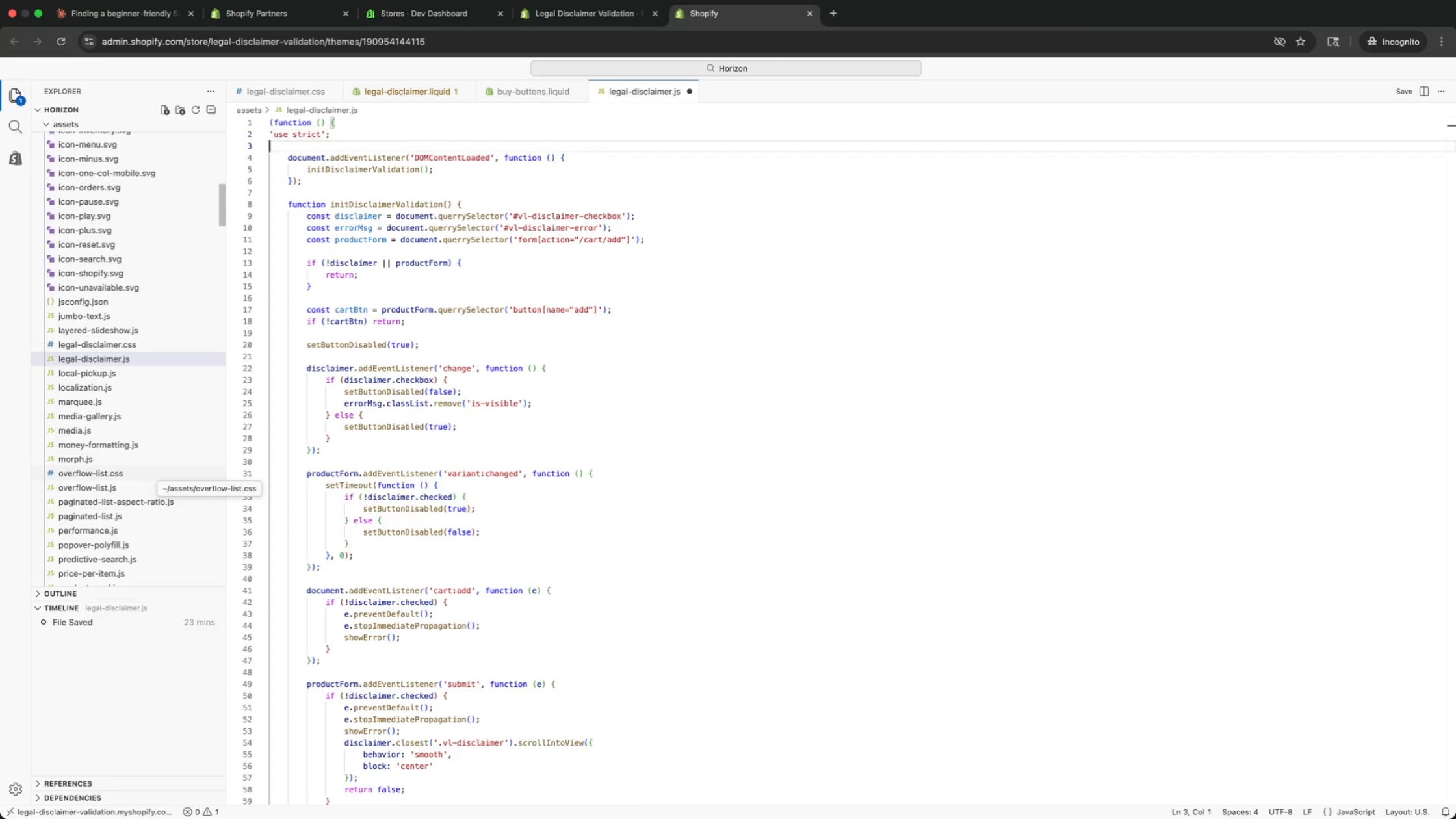 
key(ArrowDown)
 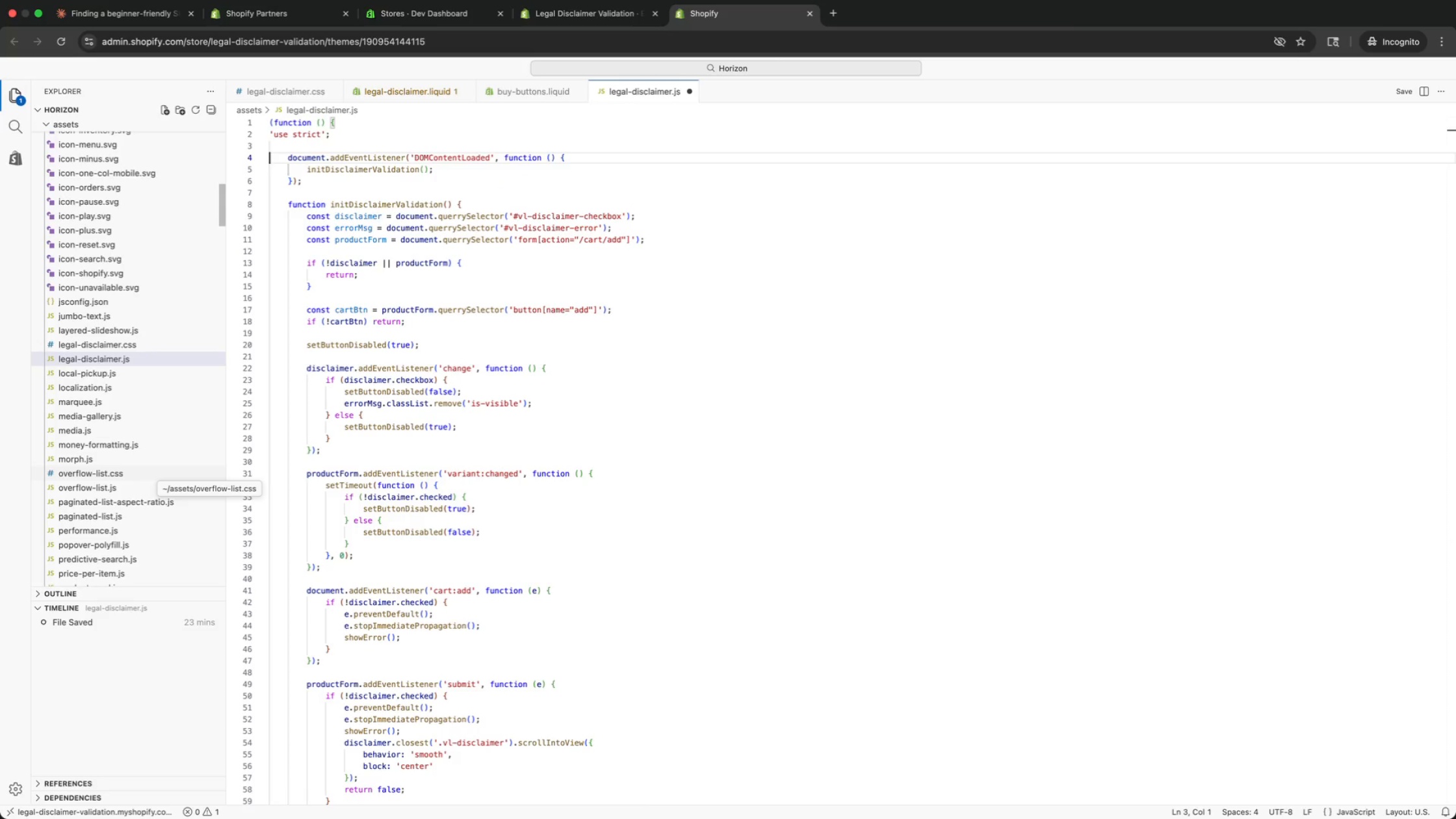 
key(ArrowDown)
 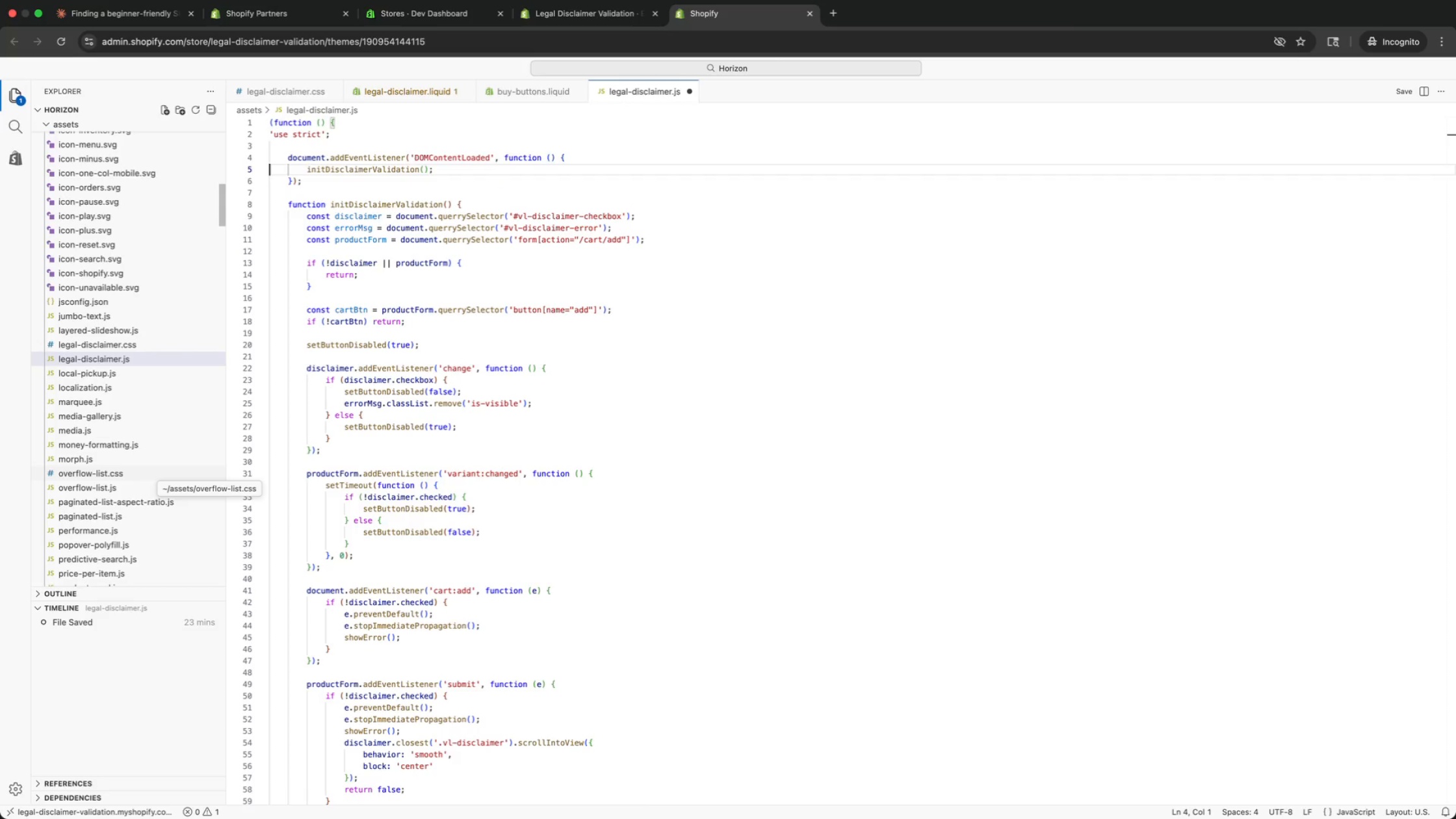 
key(ArrowDown)
 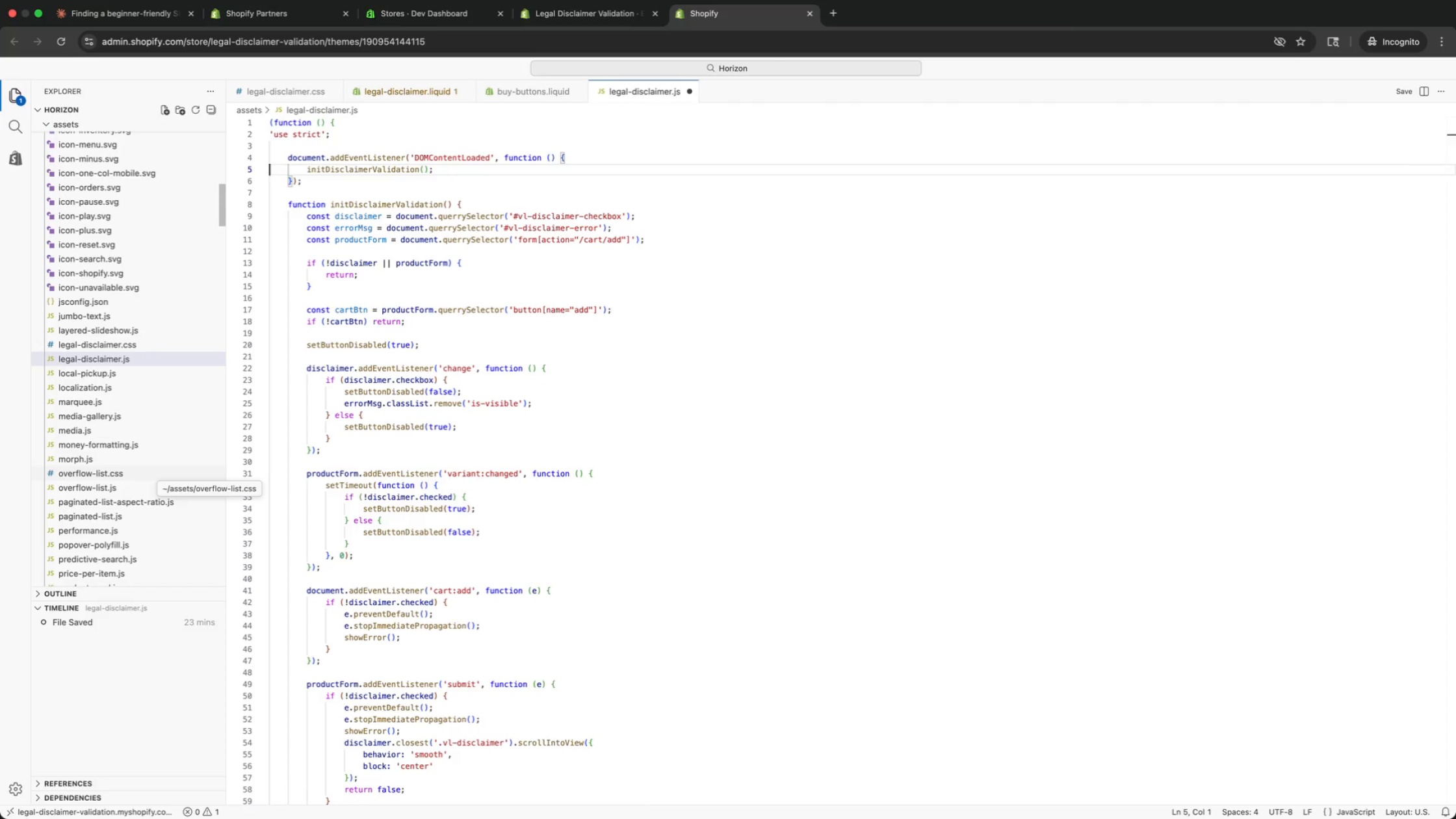 
key(ArrowDown)
 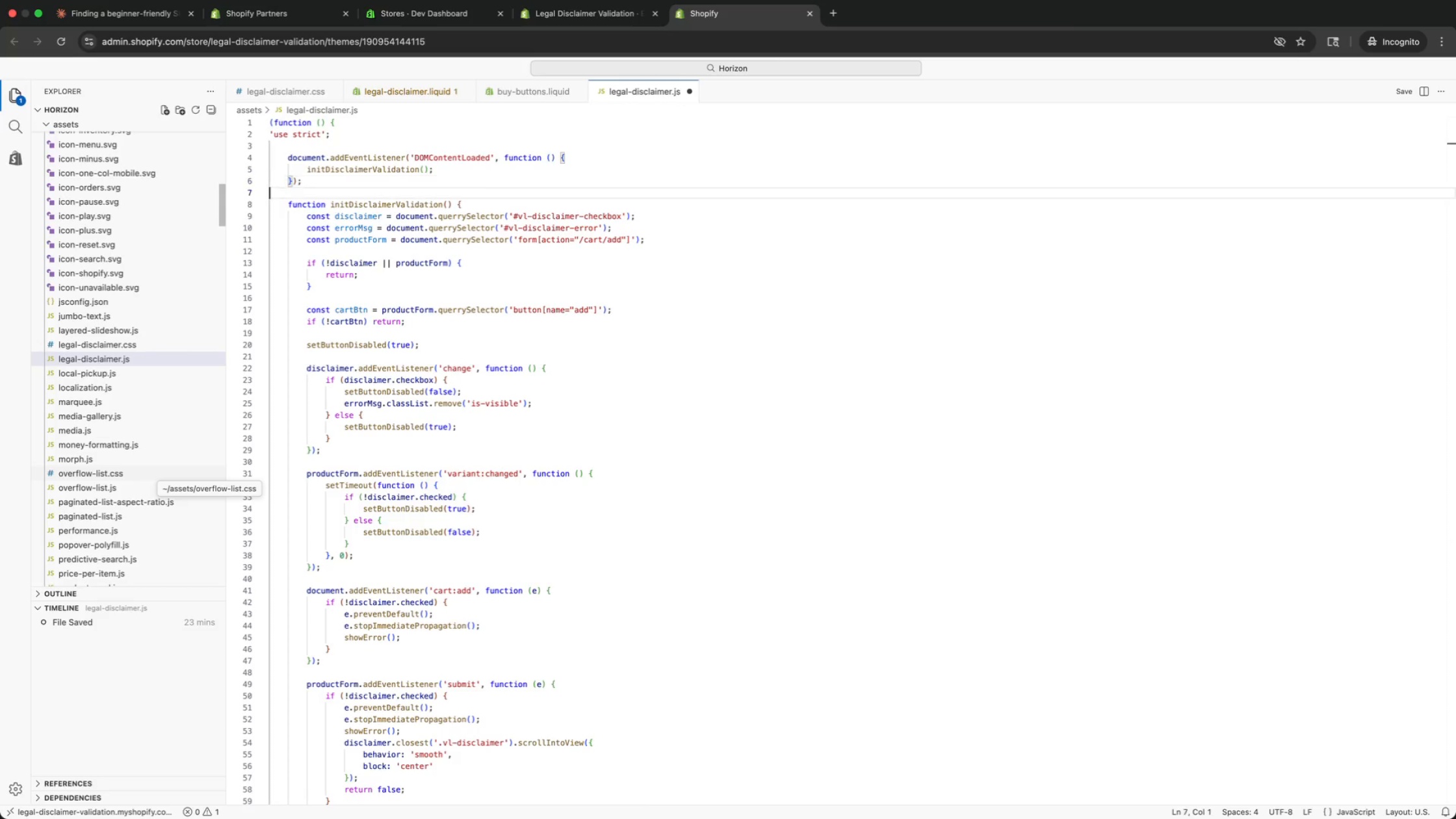 
key(ArrowDown)
 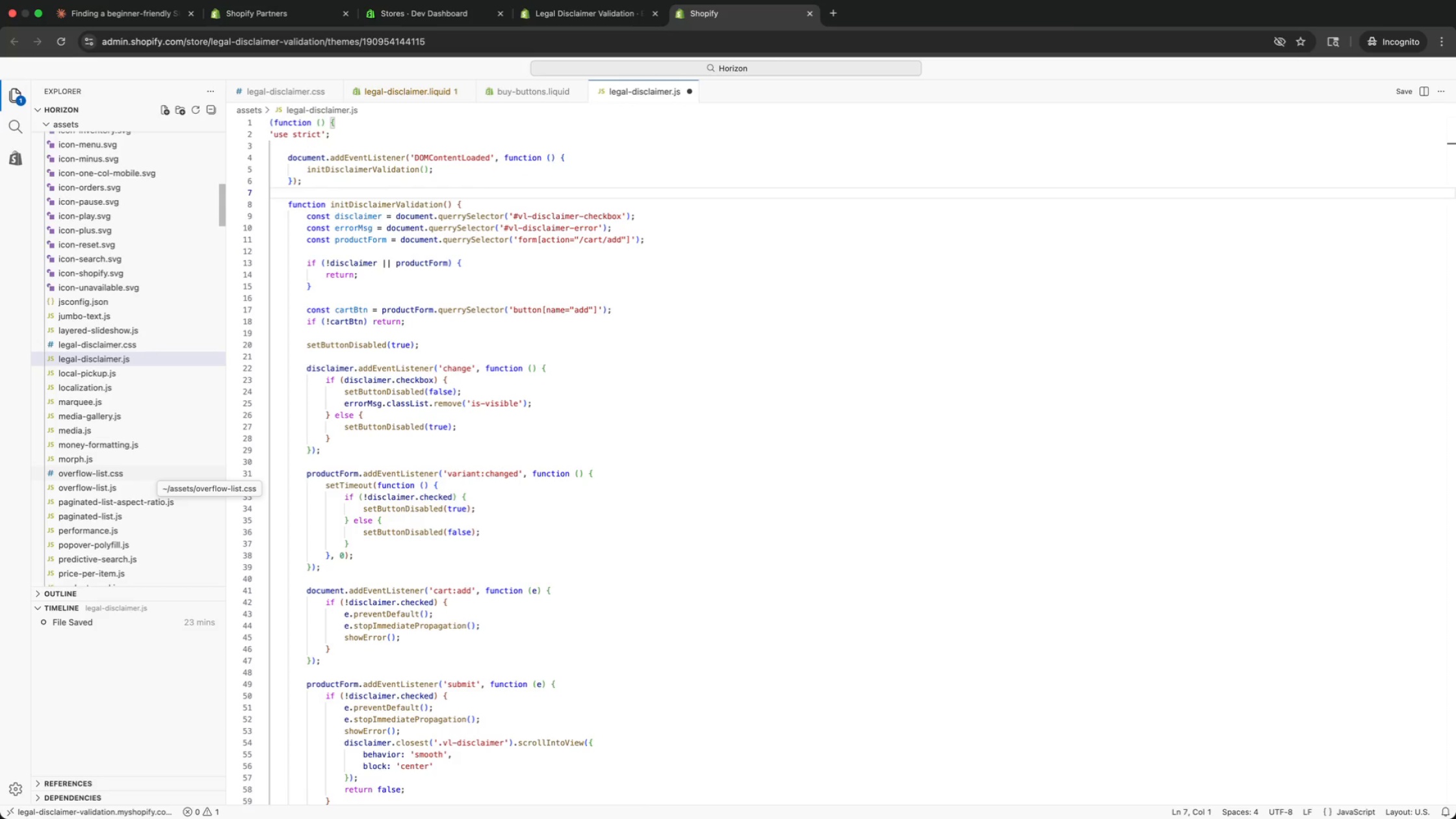 
key(ArrowDown)
 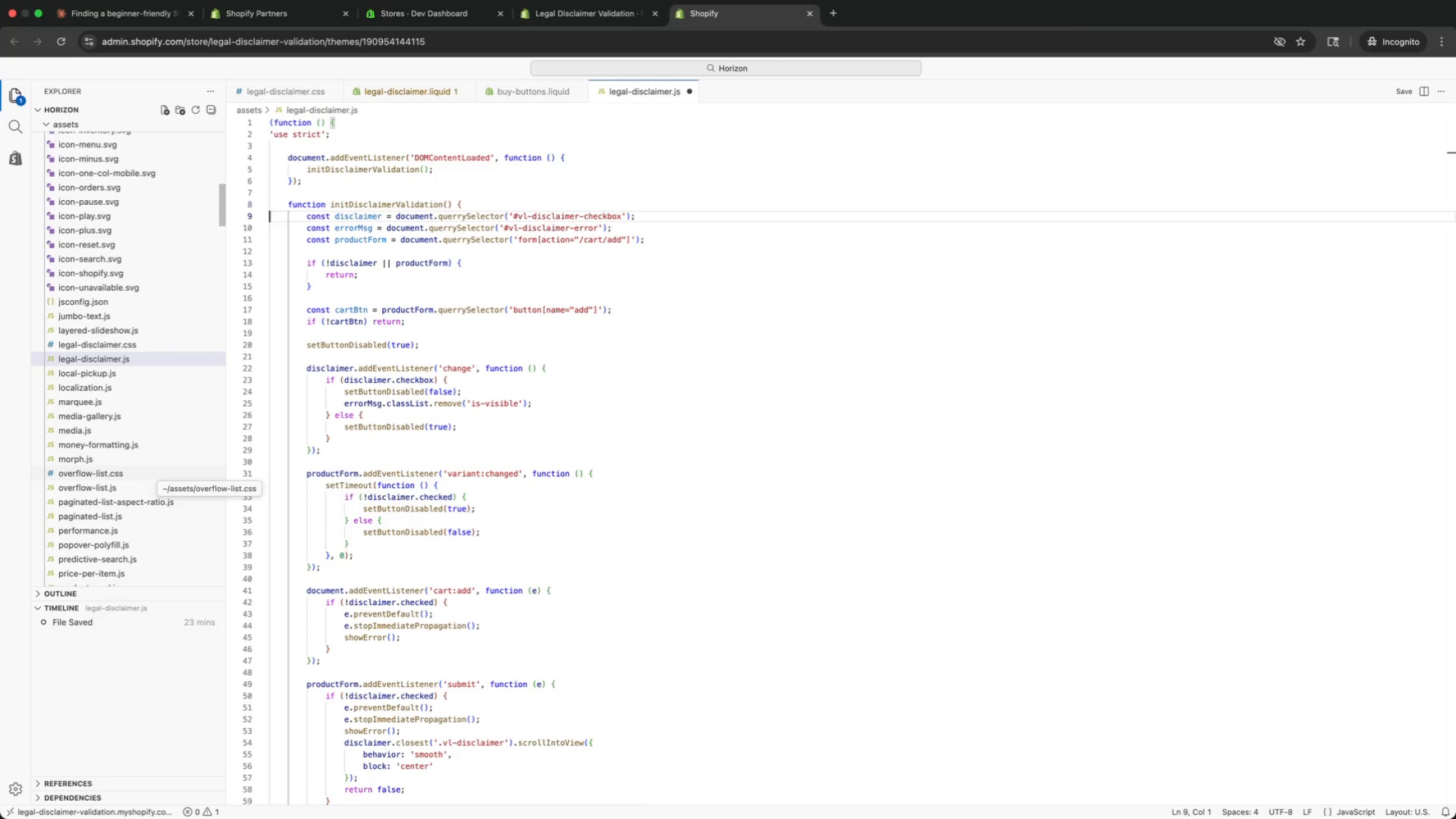 
key(ArrowDown)
 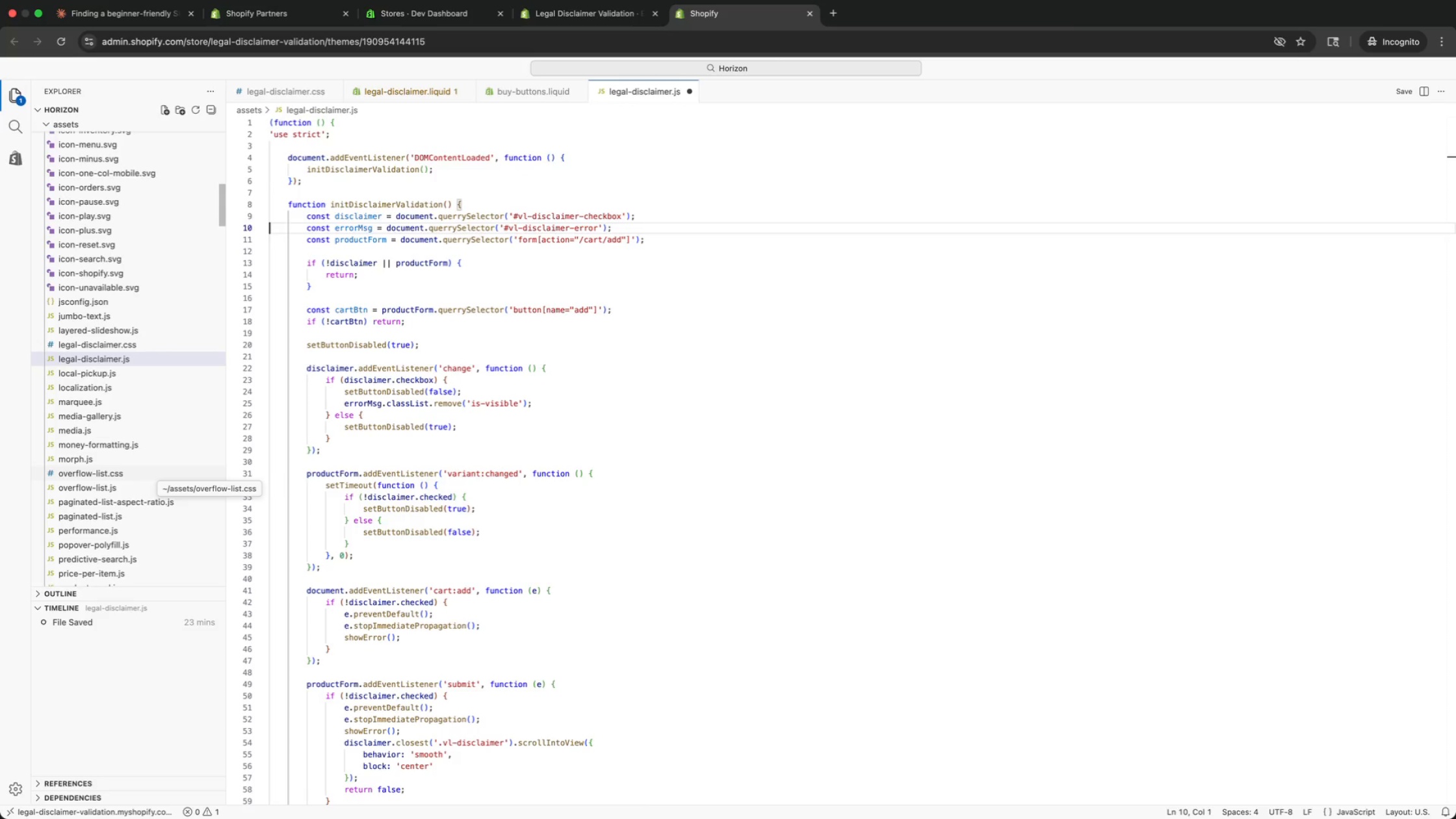 
key(ArrowDown)
 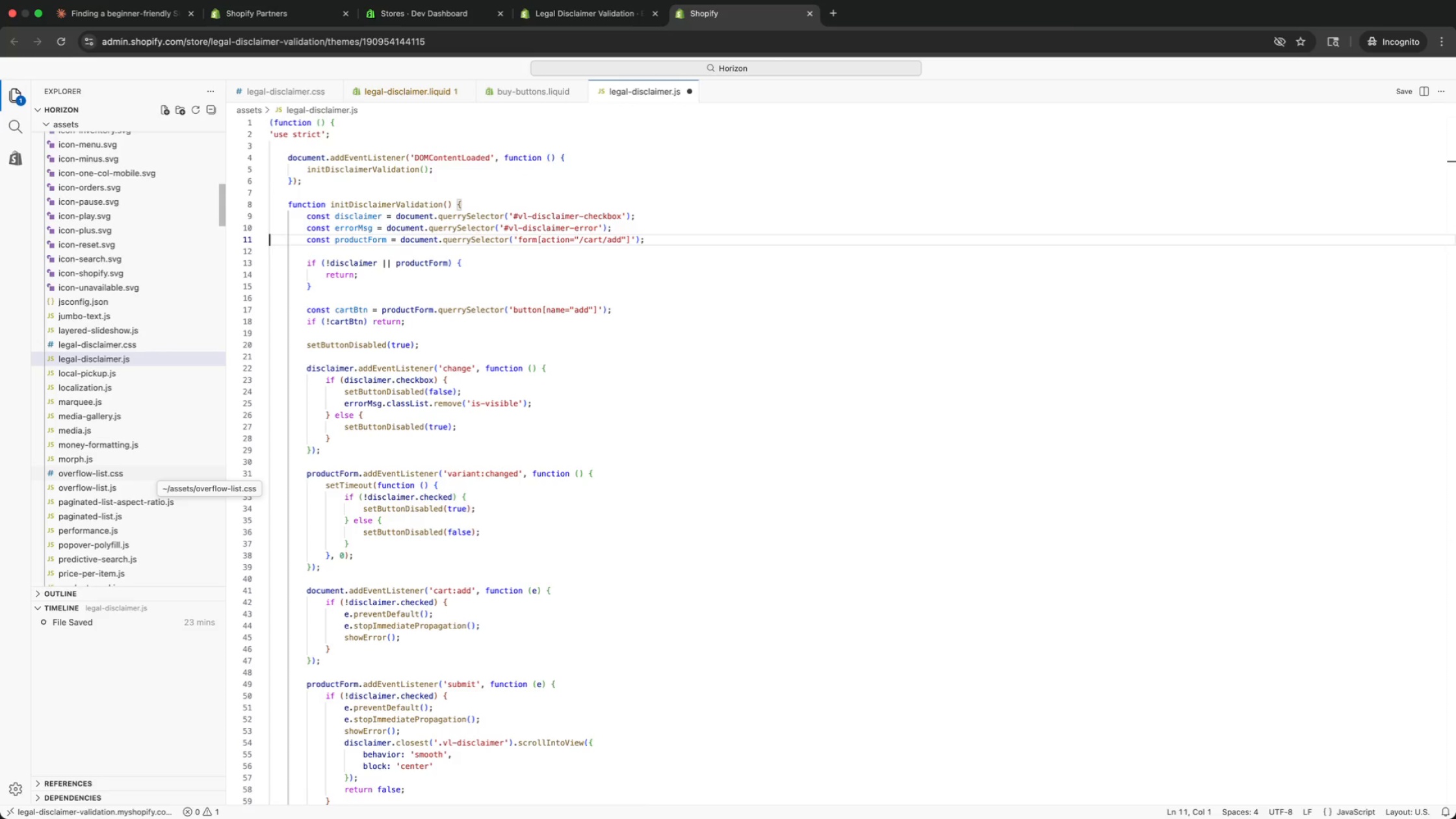 
key(ArrowDown)
 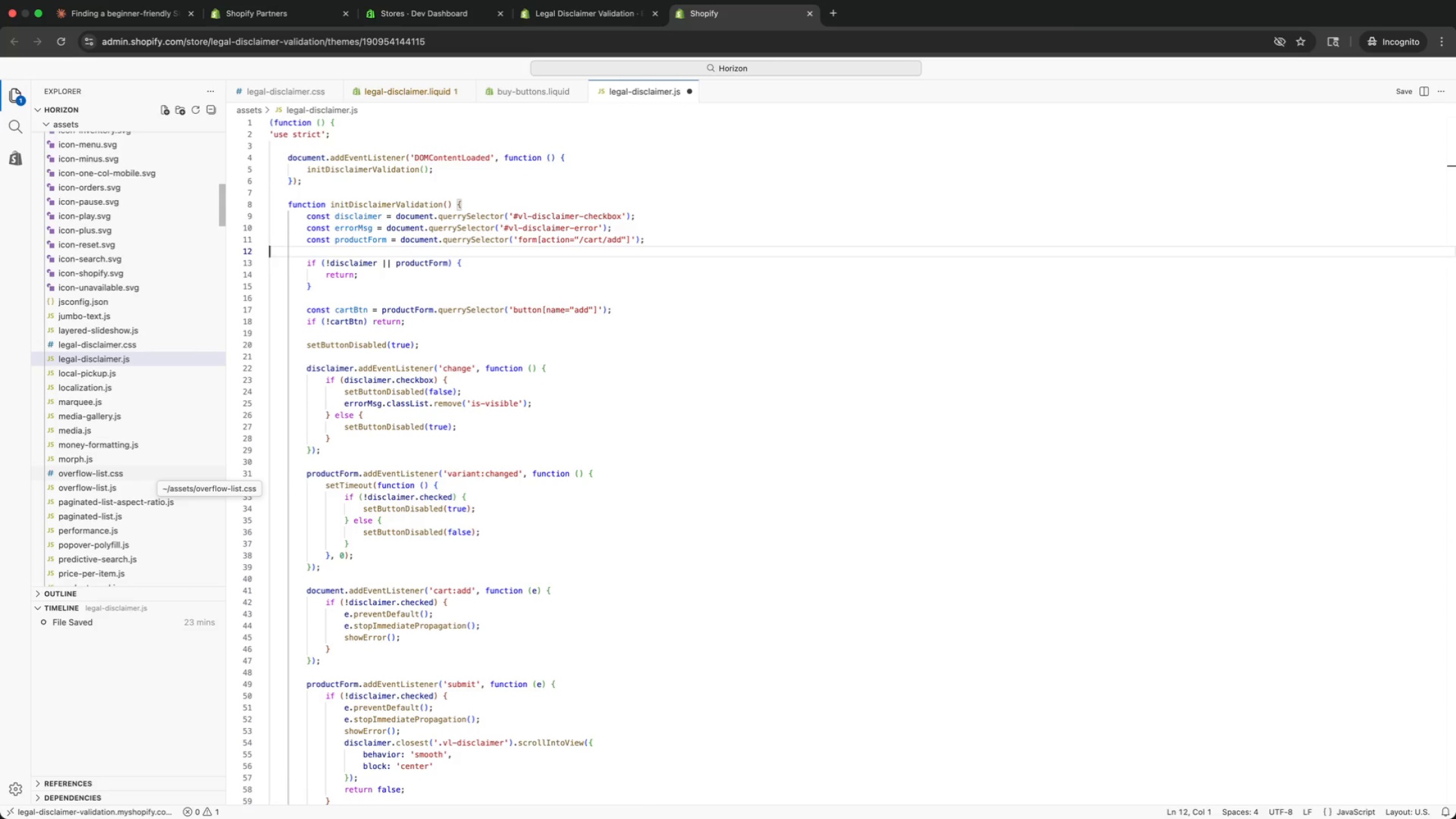 
key(ArrowDown)
 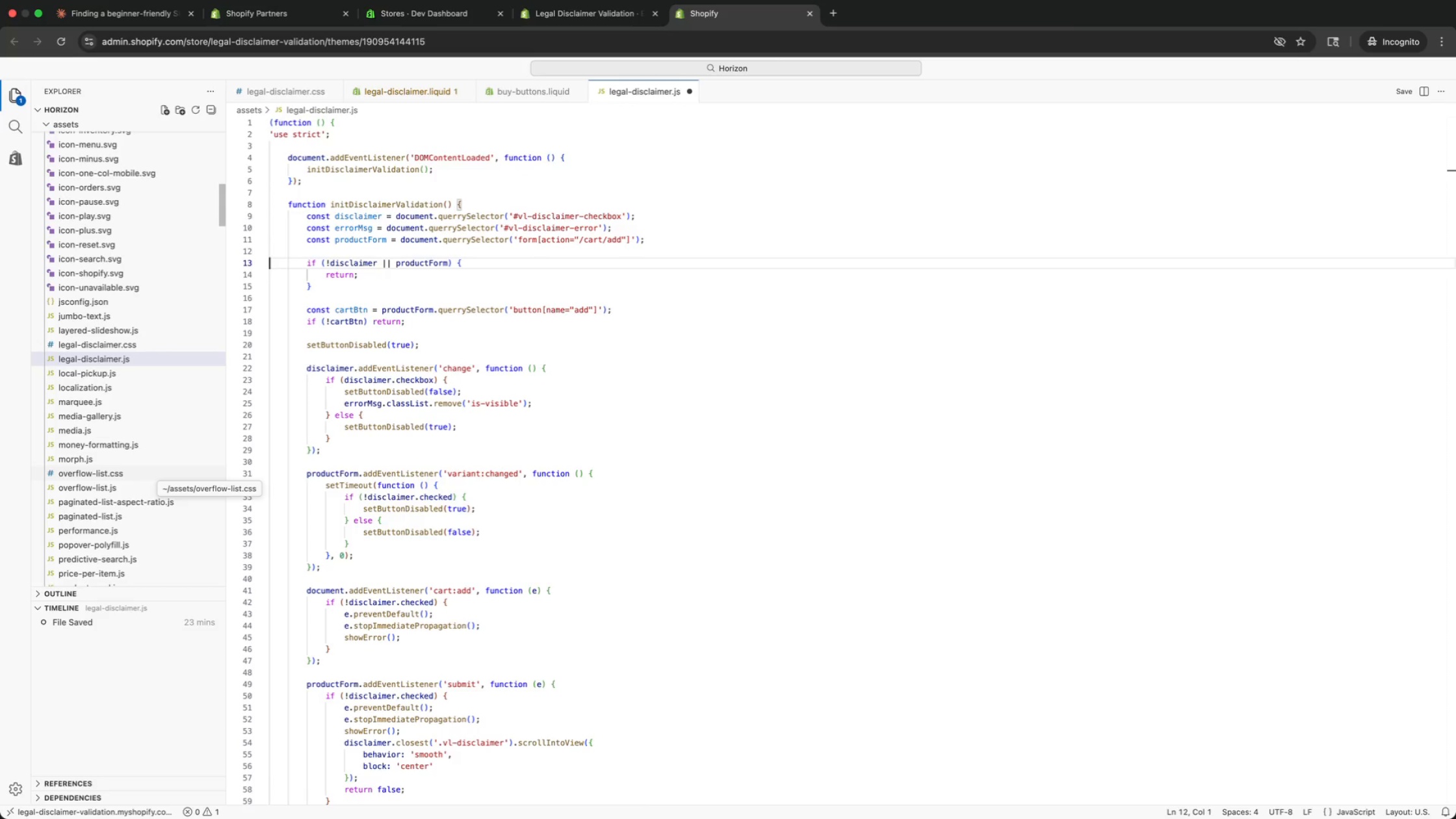 
key(ArrowDown)
 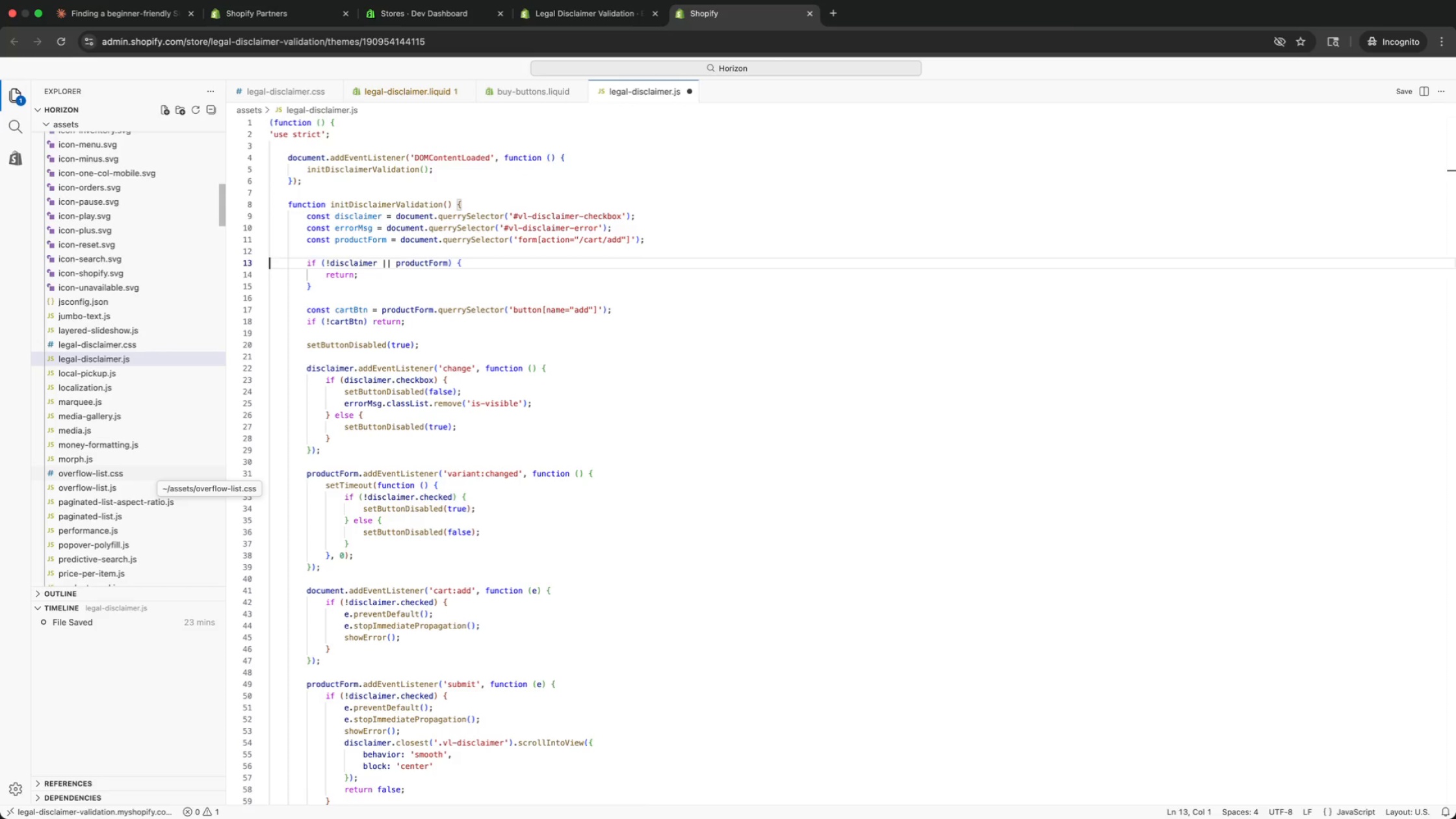 
key(ArrowDown)
 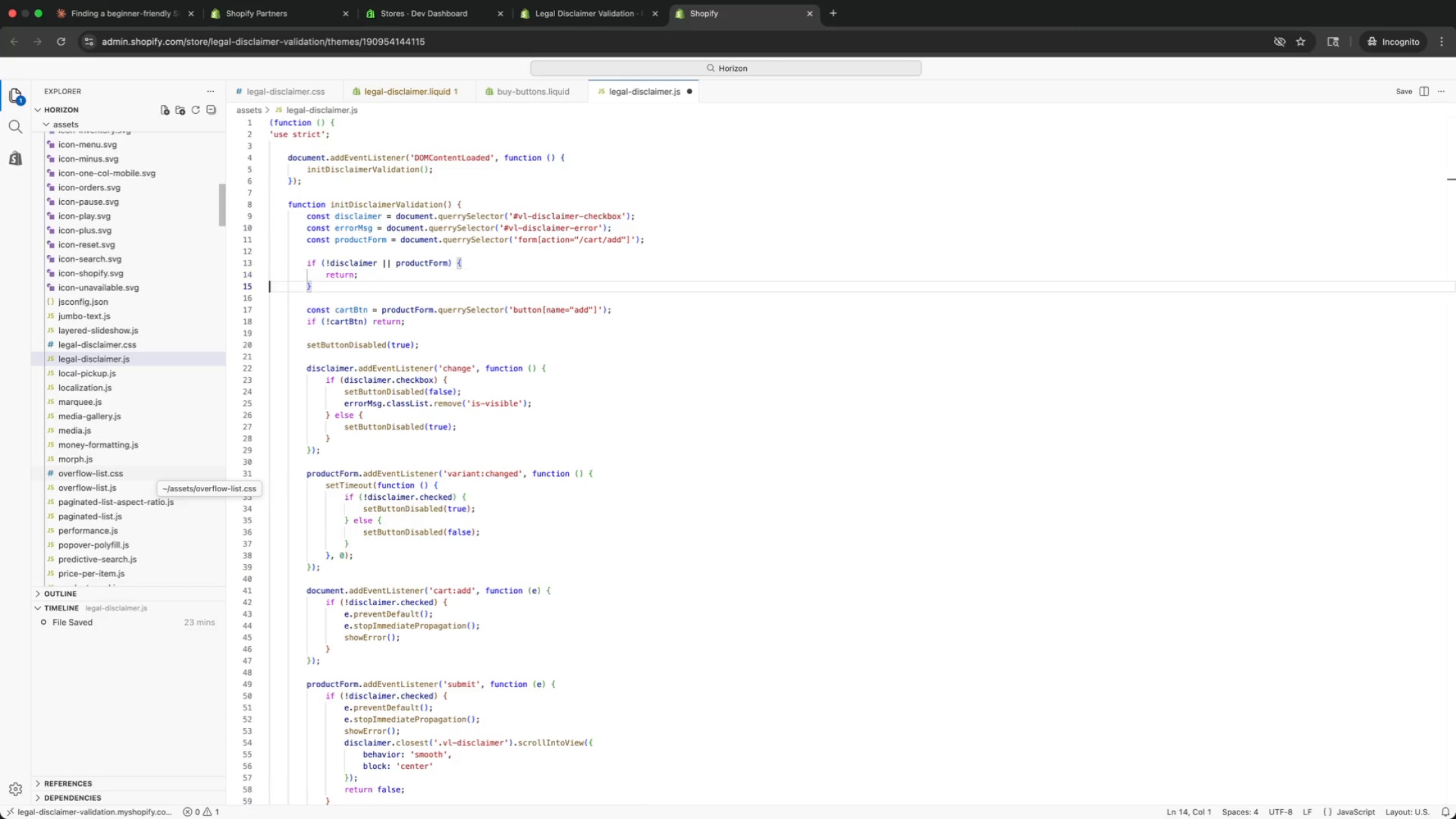 
key(ArrowDown)
 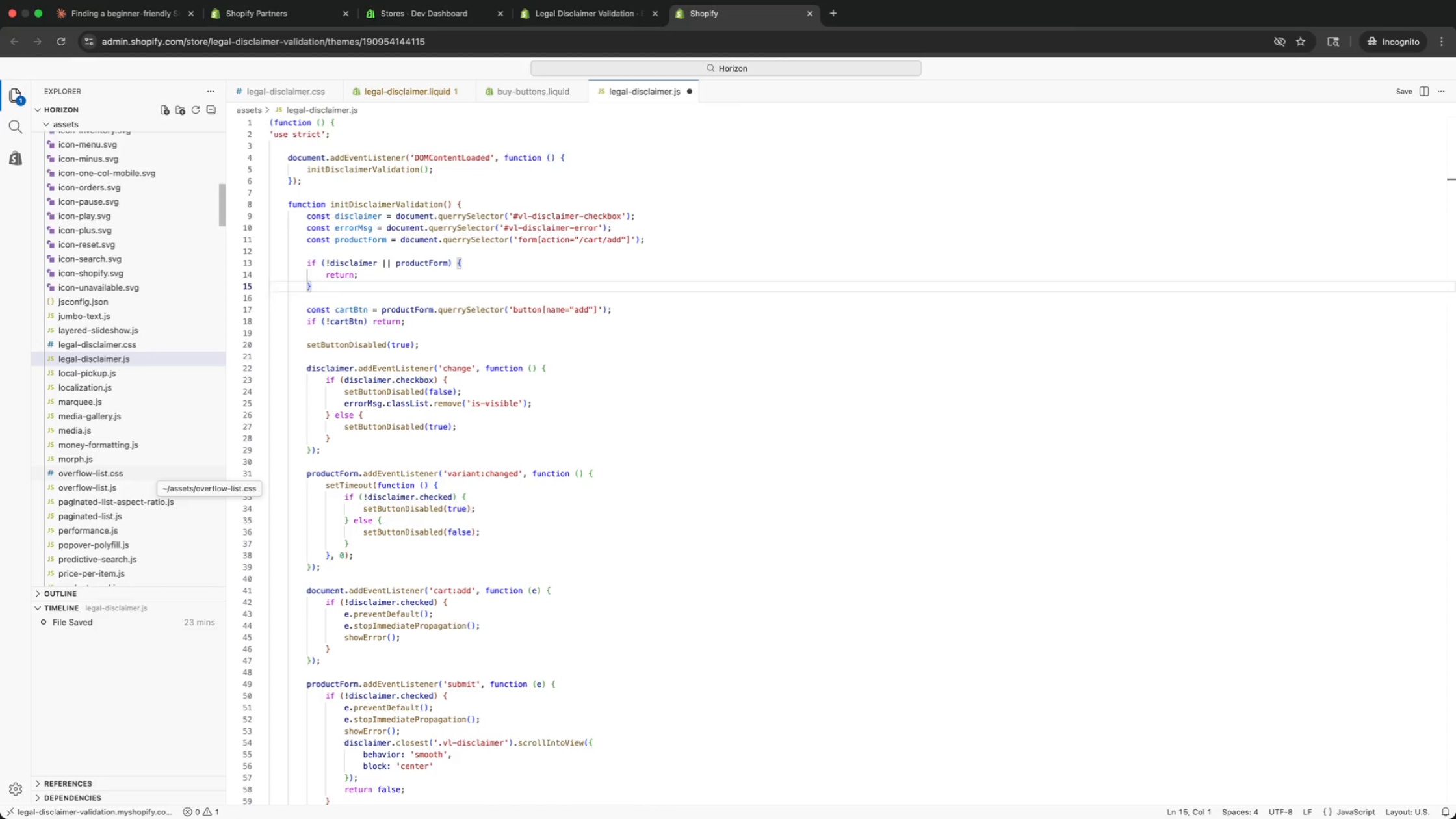 
key(ArrowDown)
 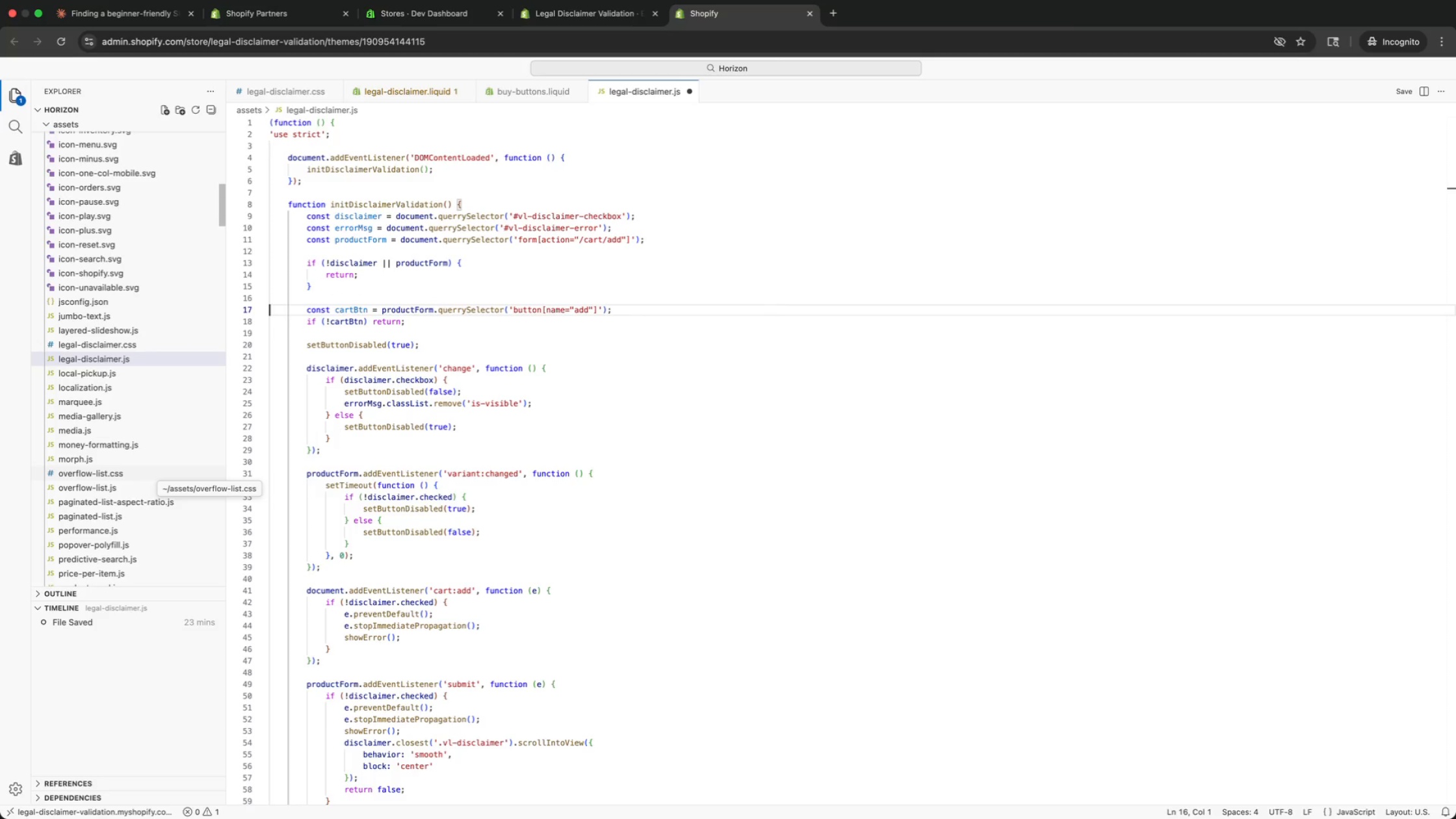 
key(ArrowDown)
 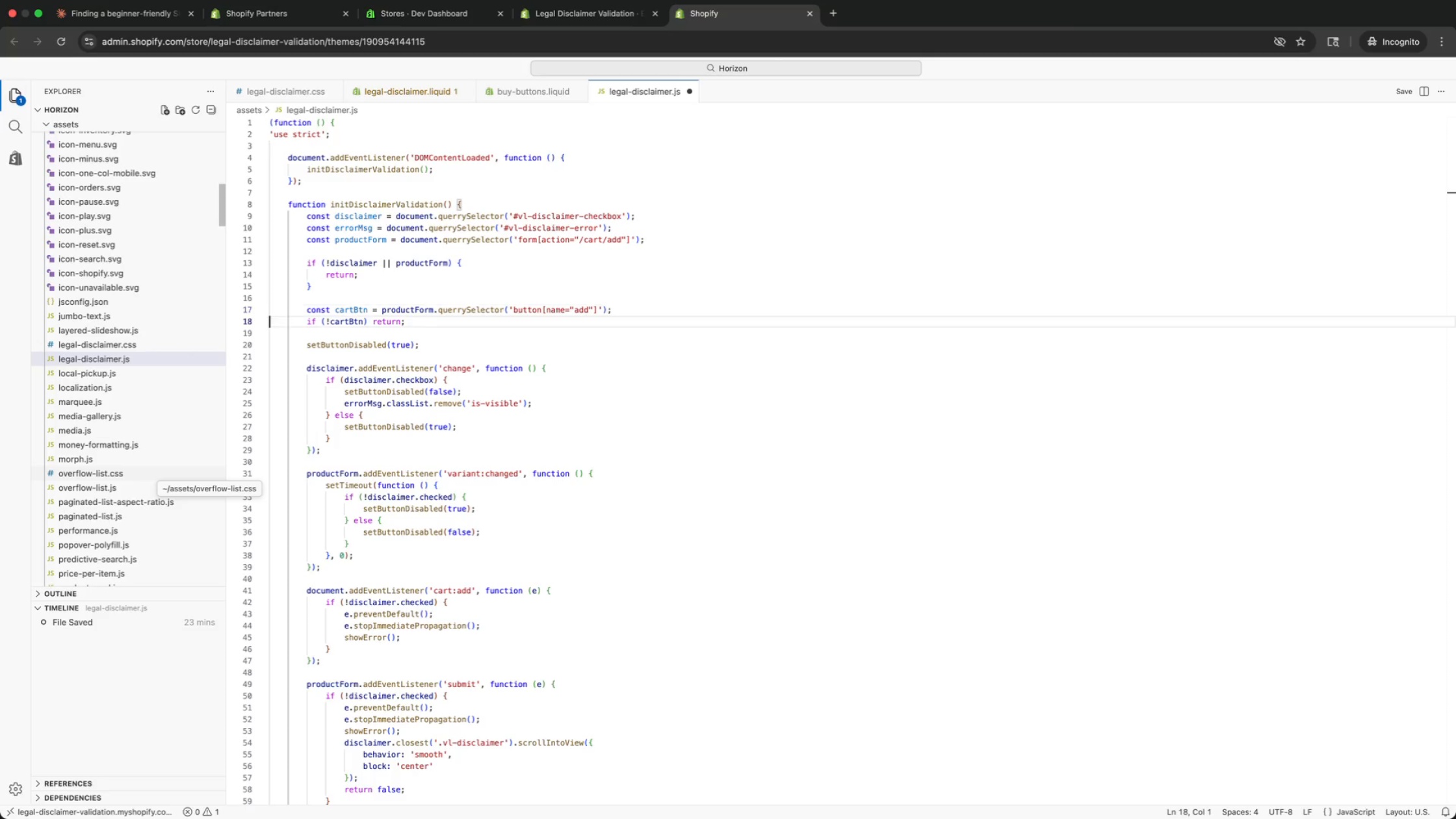 
key(ArrowDown)
 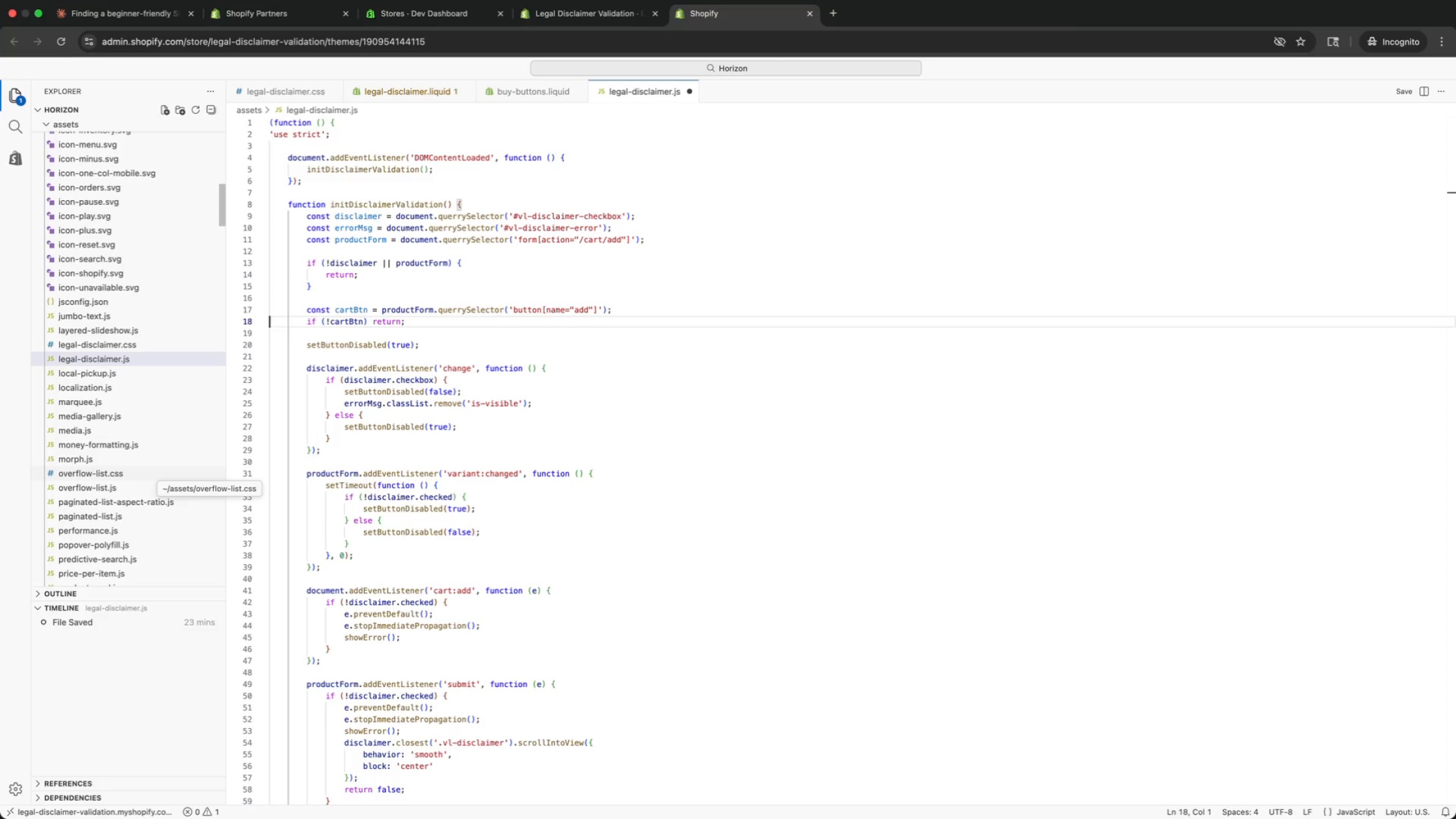 
key(ArrowDown)
 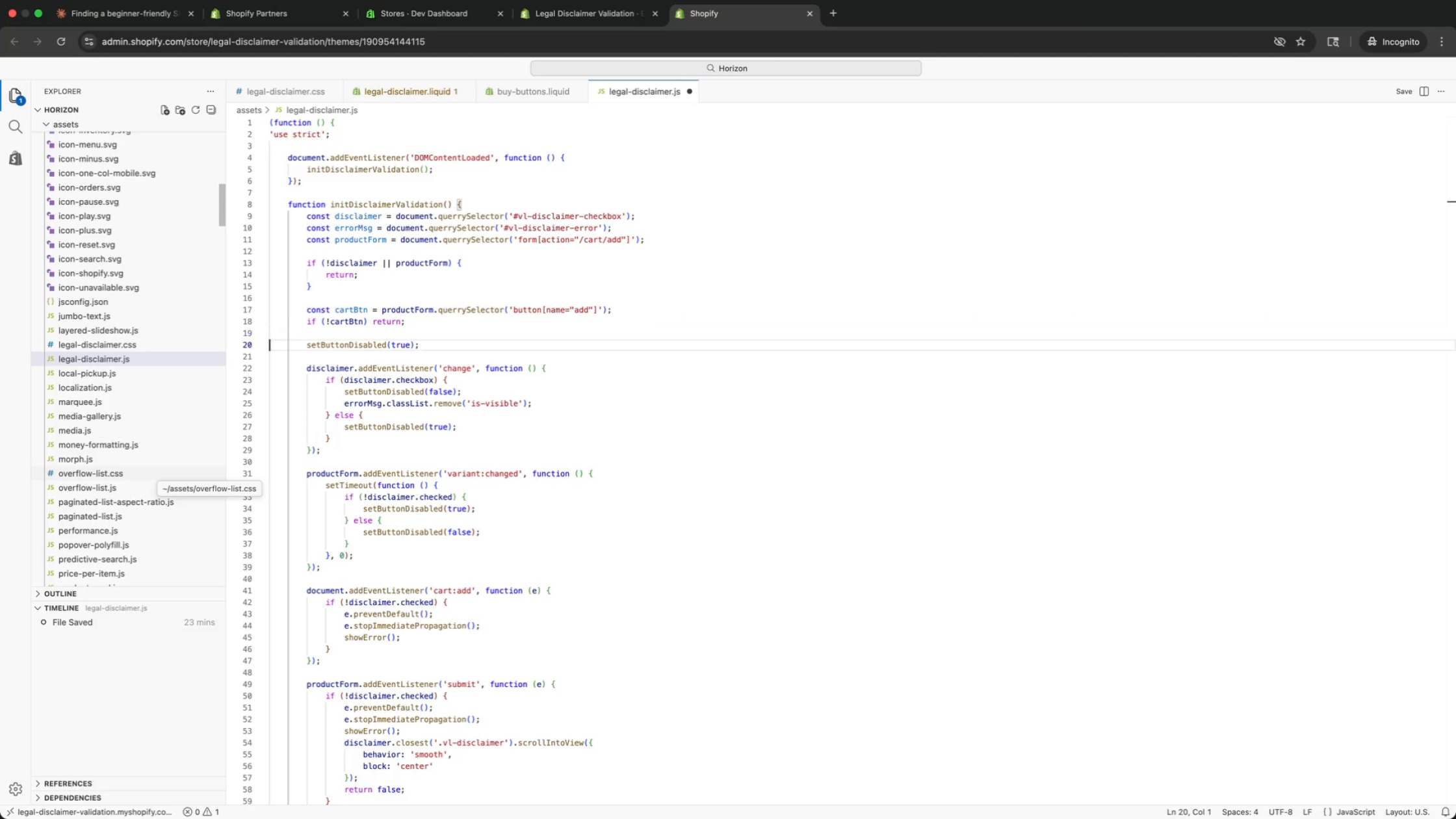 
key(ArrowDown)
 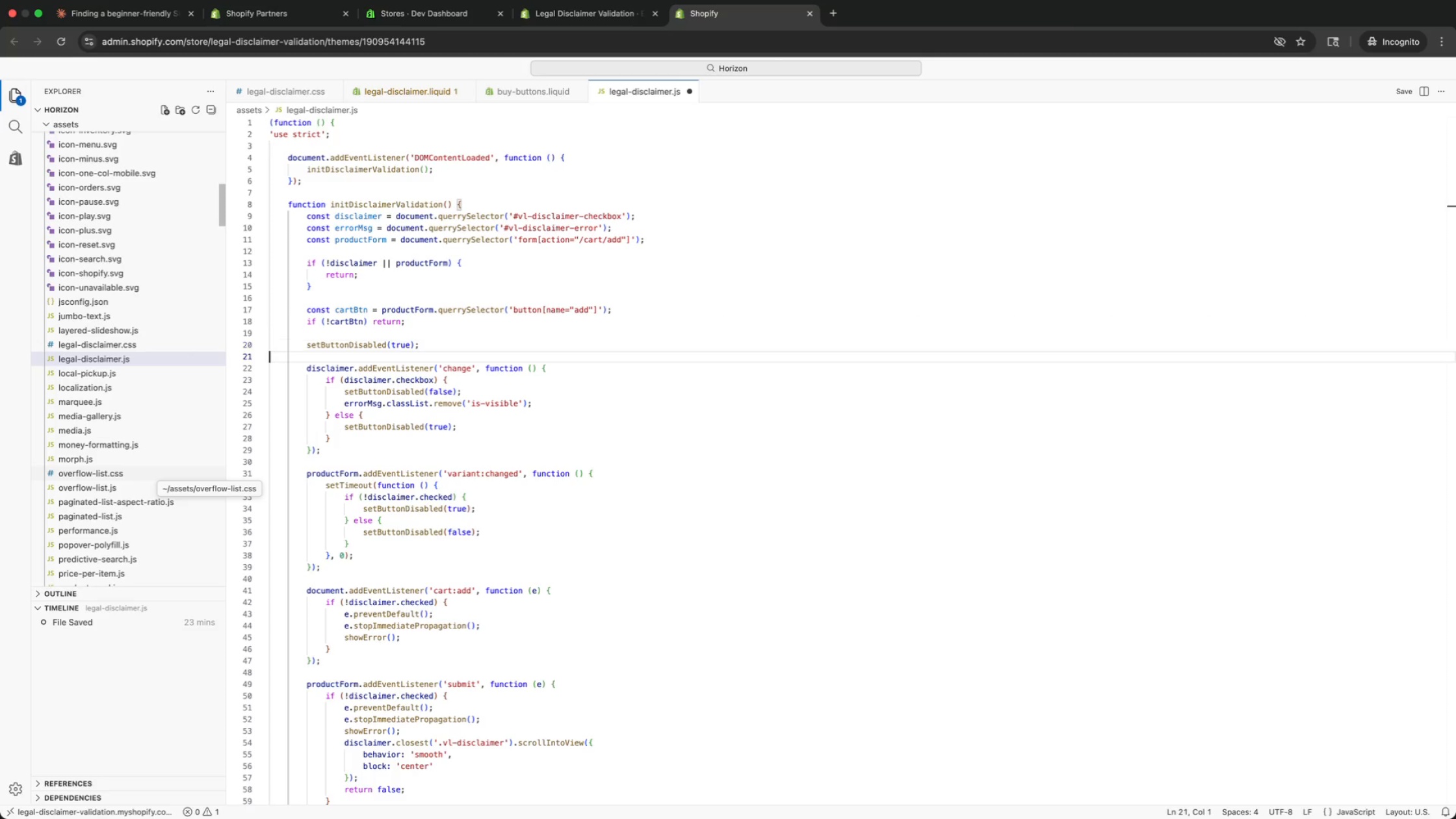 
key(ArrowDown)
 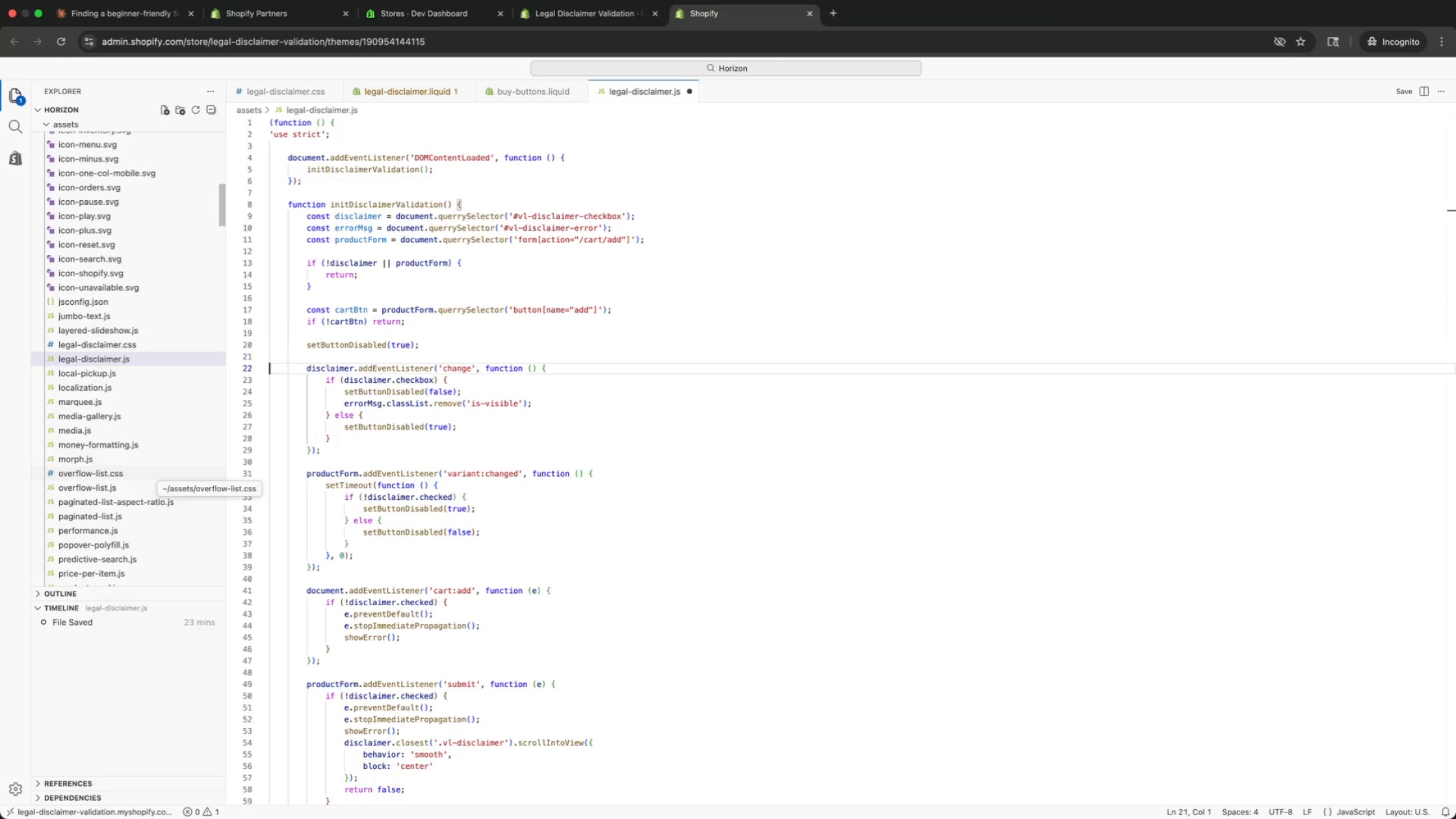 
key(ArrowDown)
 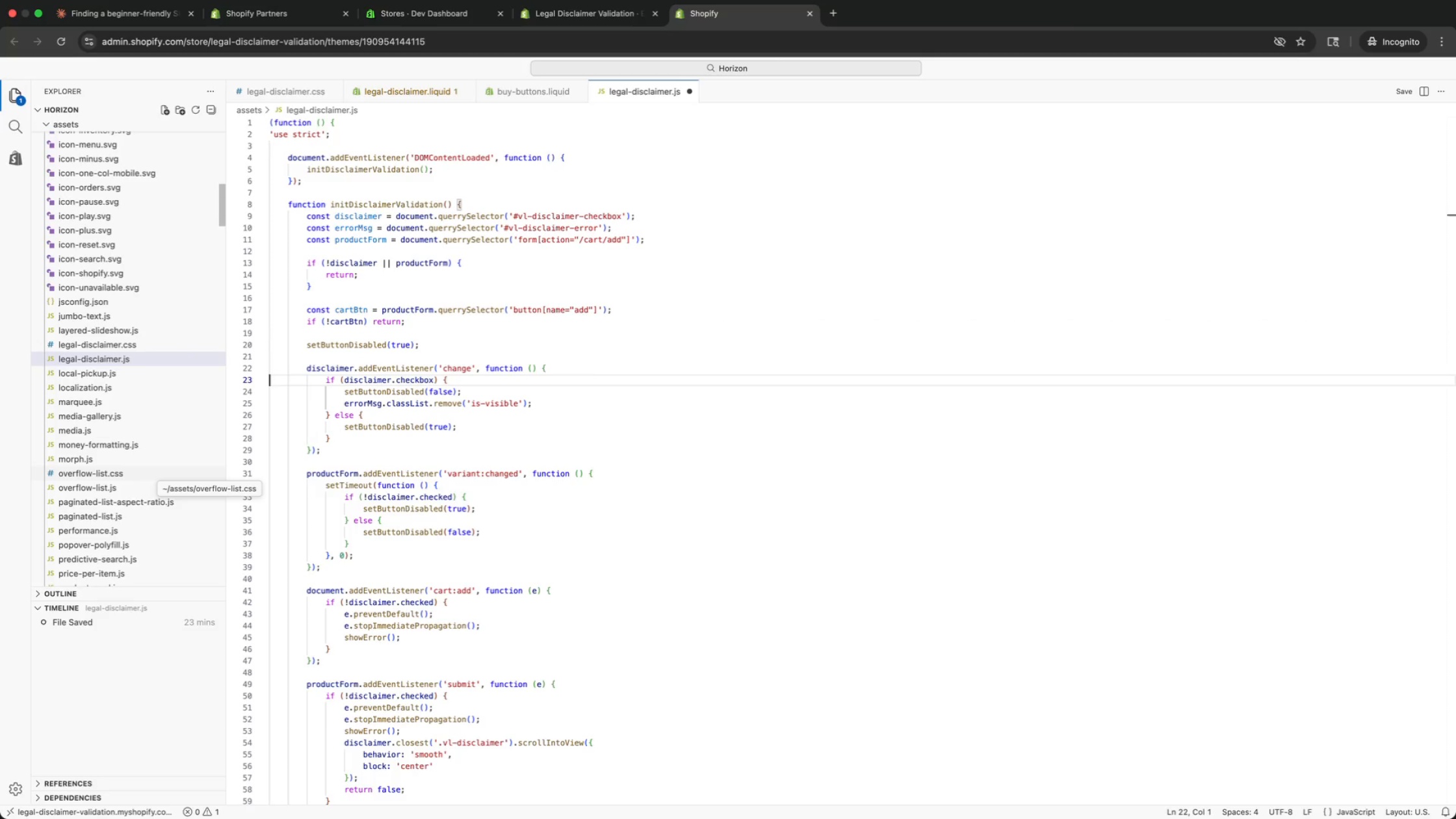 
key(ArrowDown)
 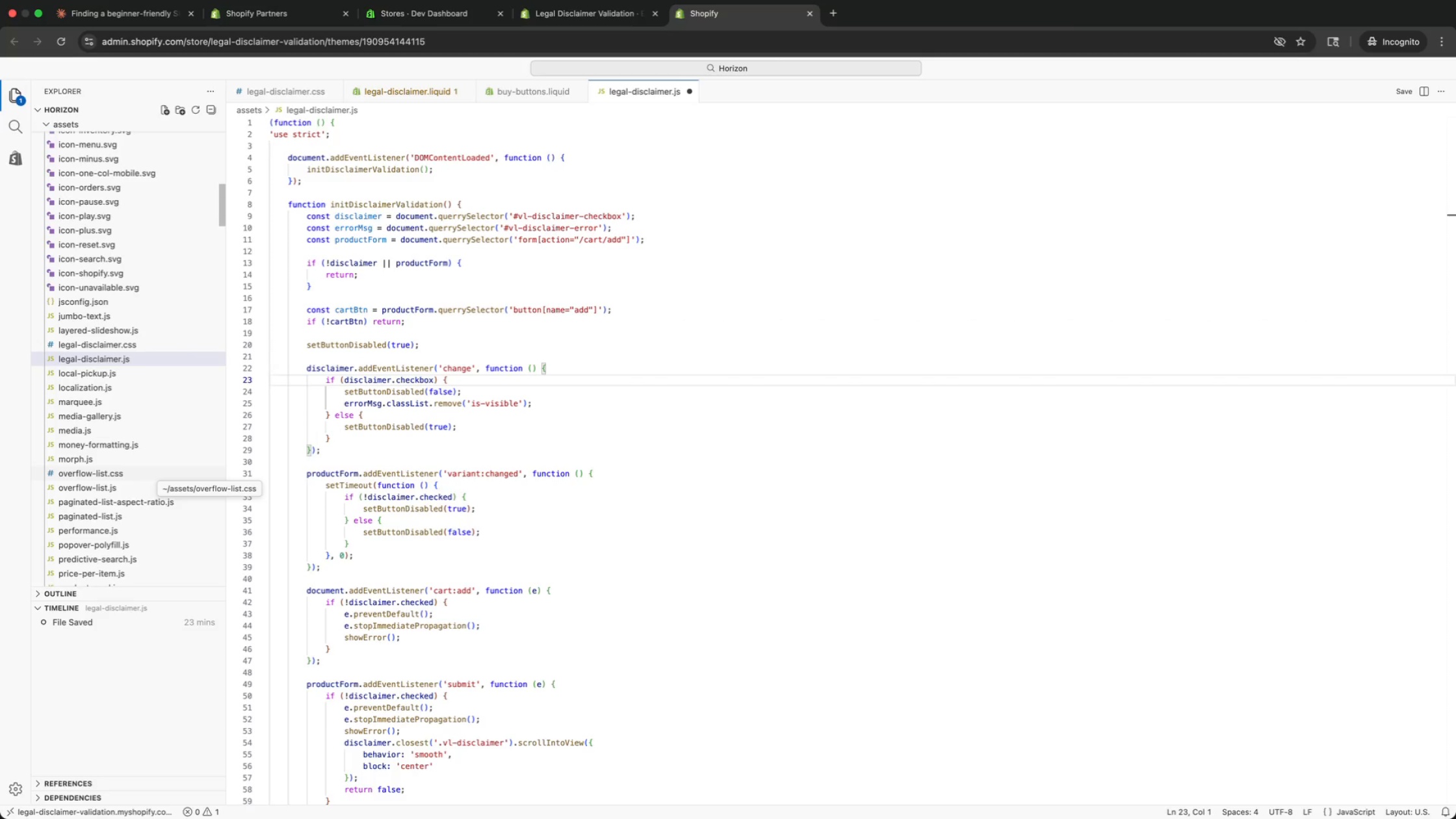 
key(ArrowUp)
 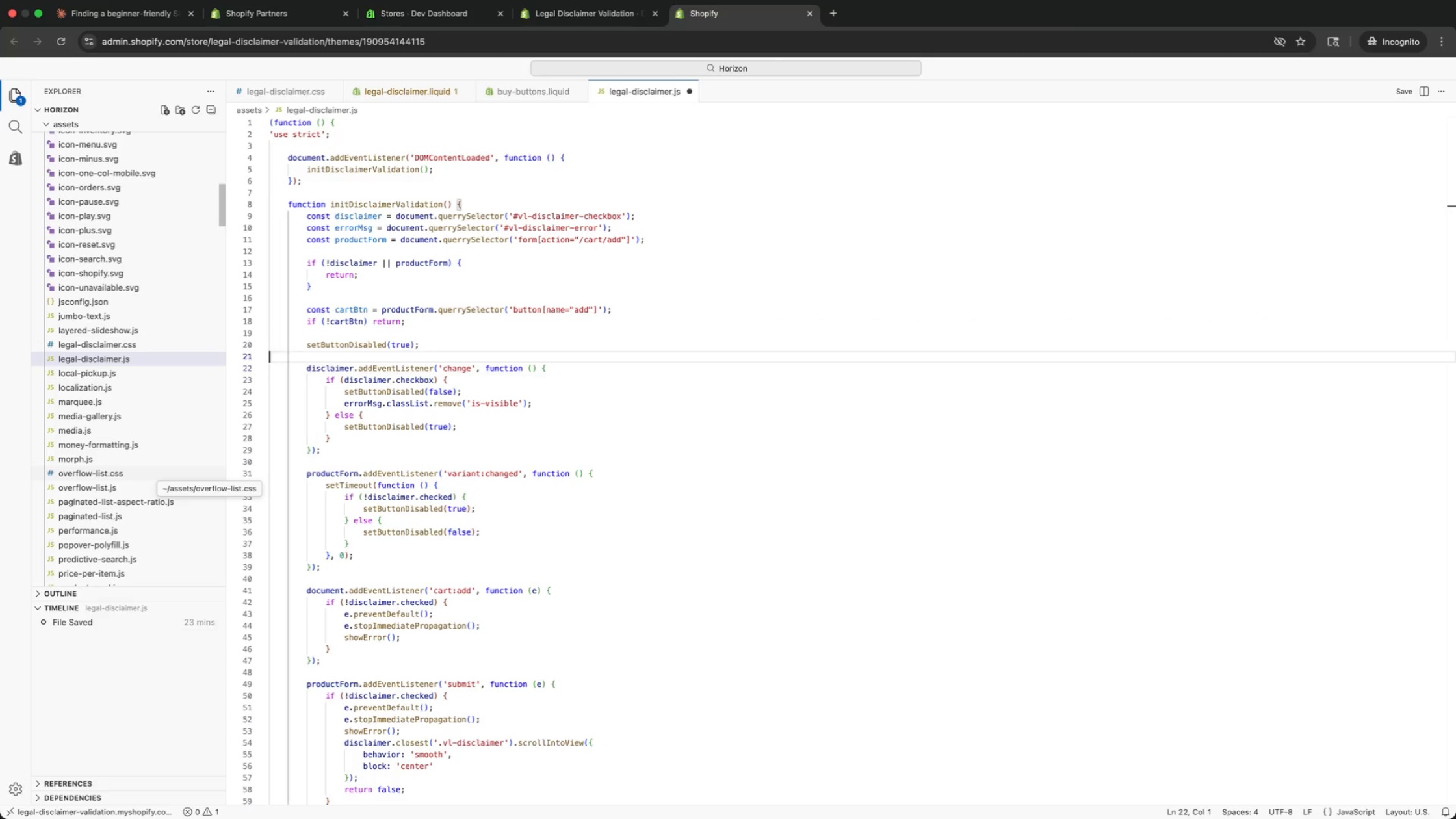 
key(ArrowUp)
 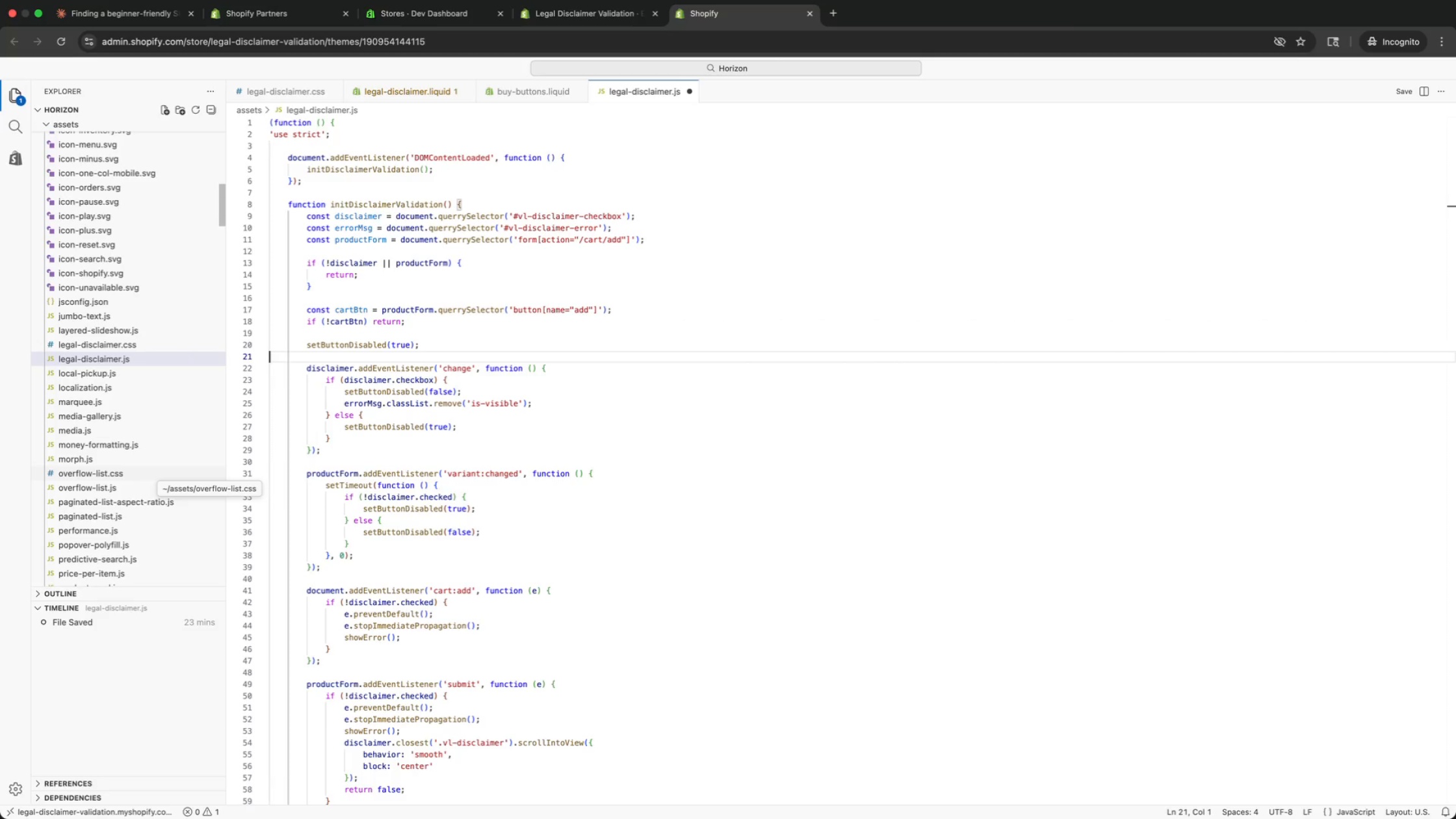 
key(ArrowRight)
 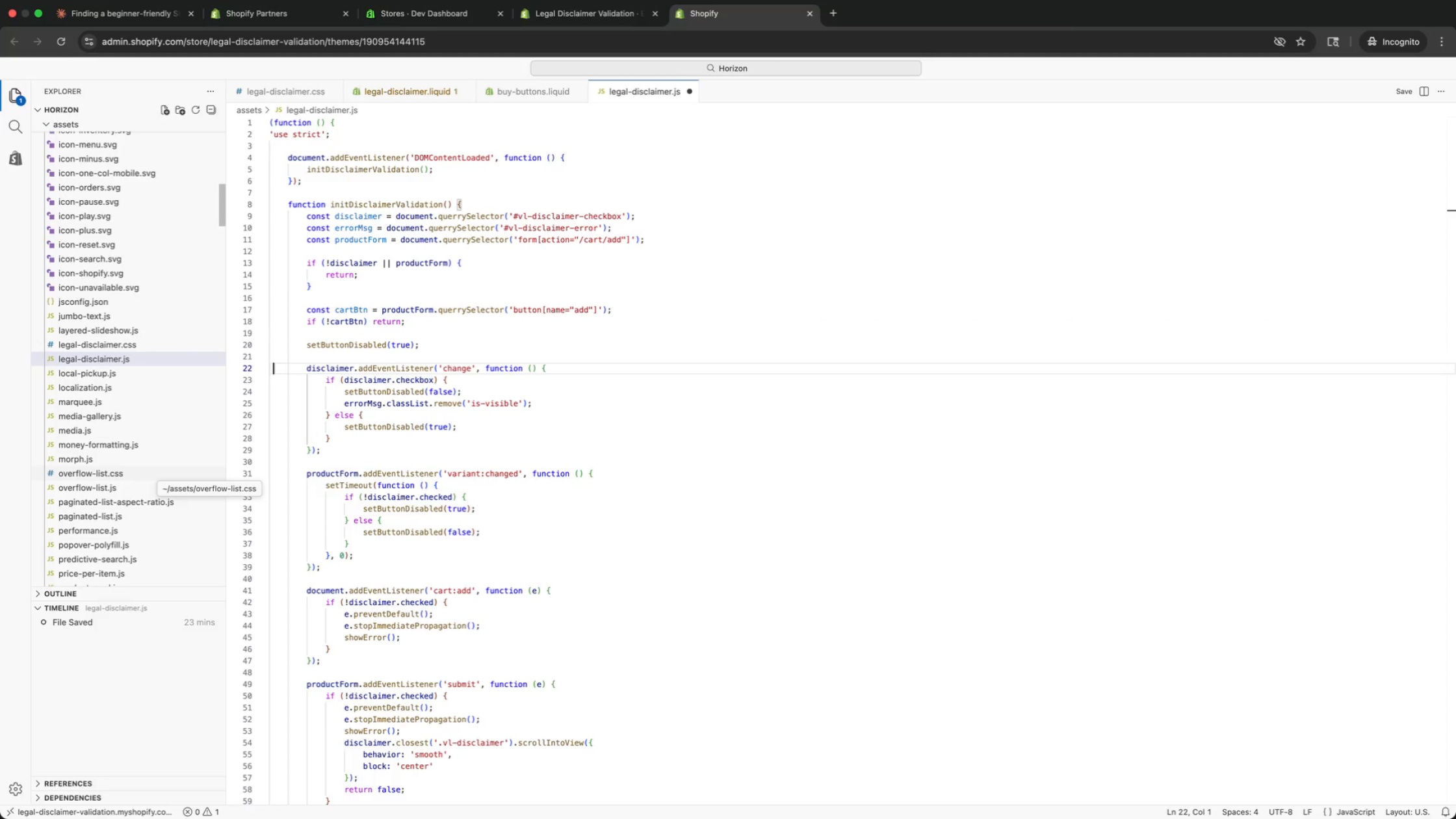 
key(ArrowRight)
 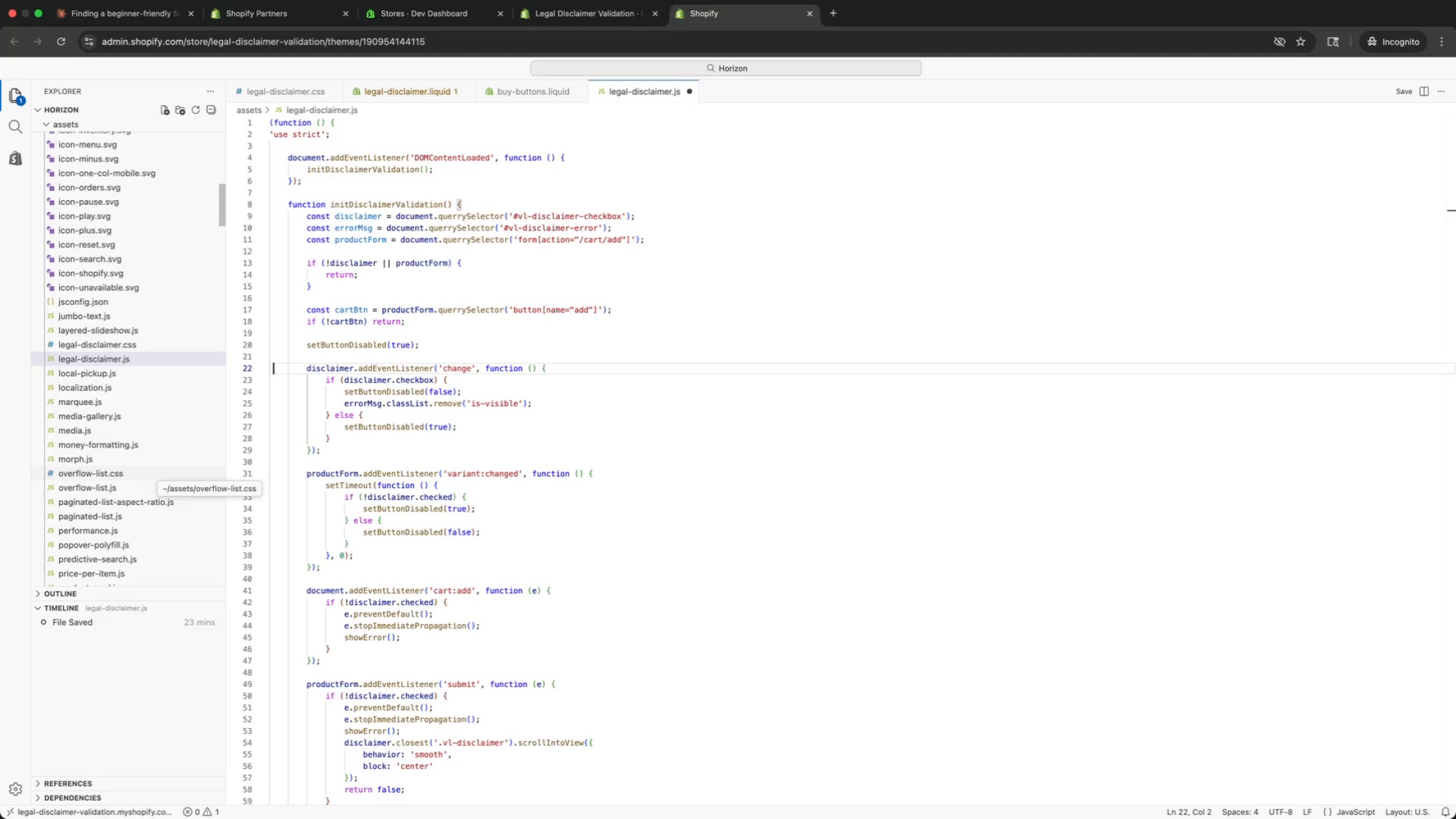 
key(ArrowRight)
 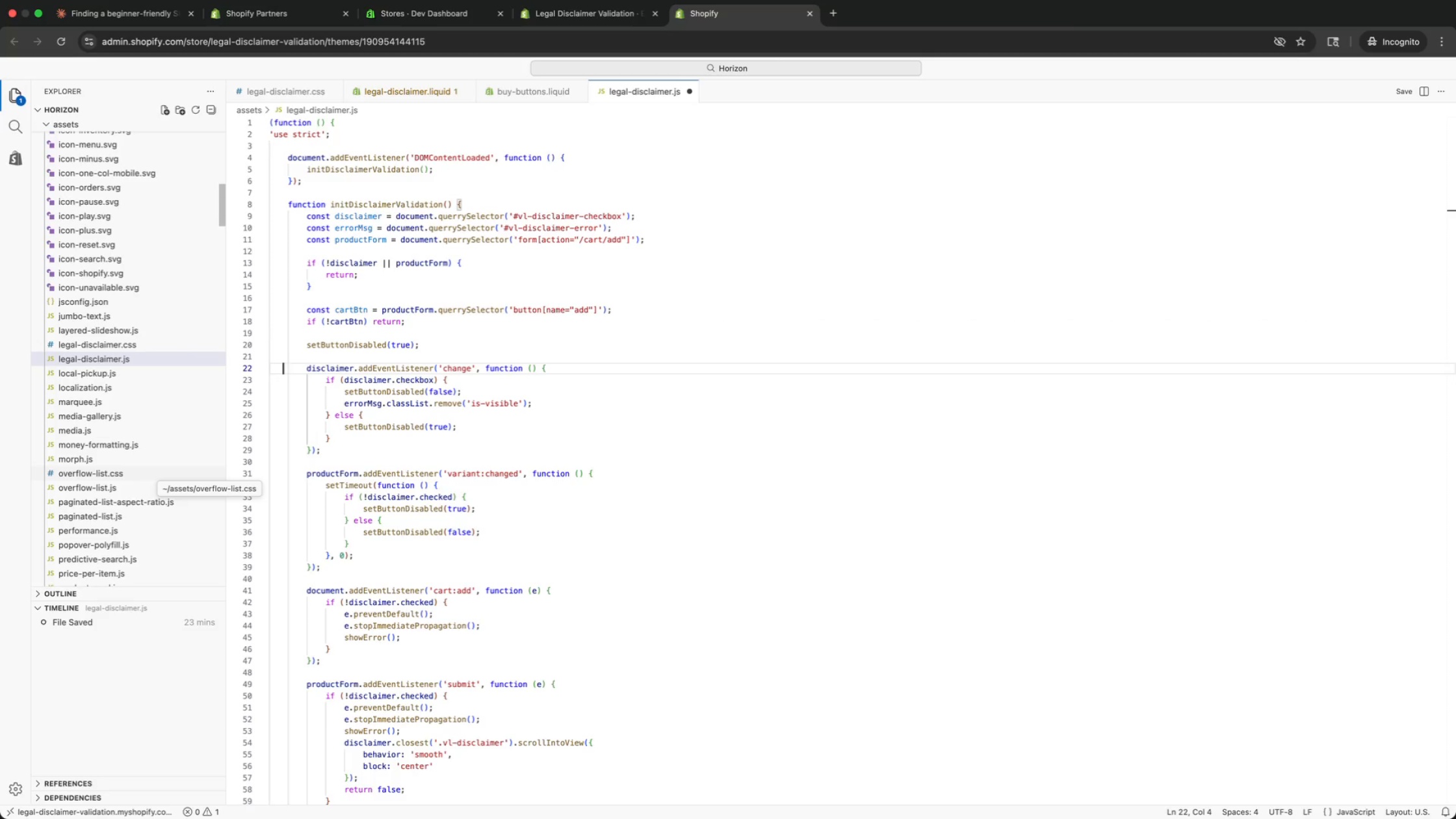 
key(ArrowRight)
 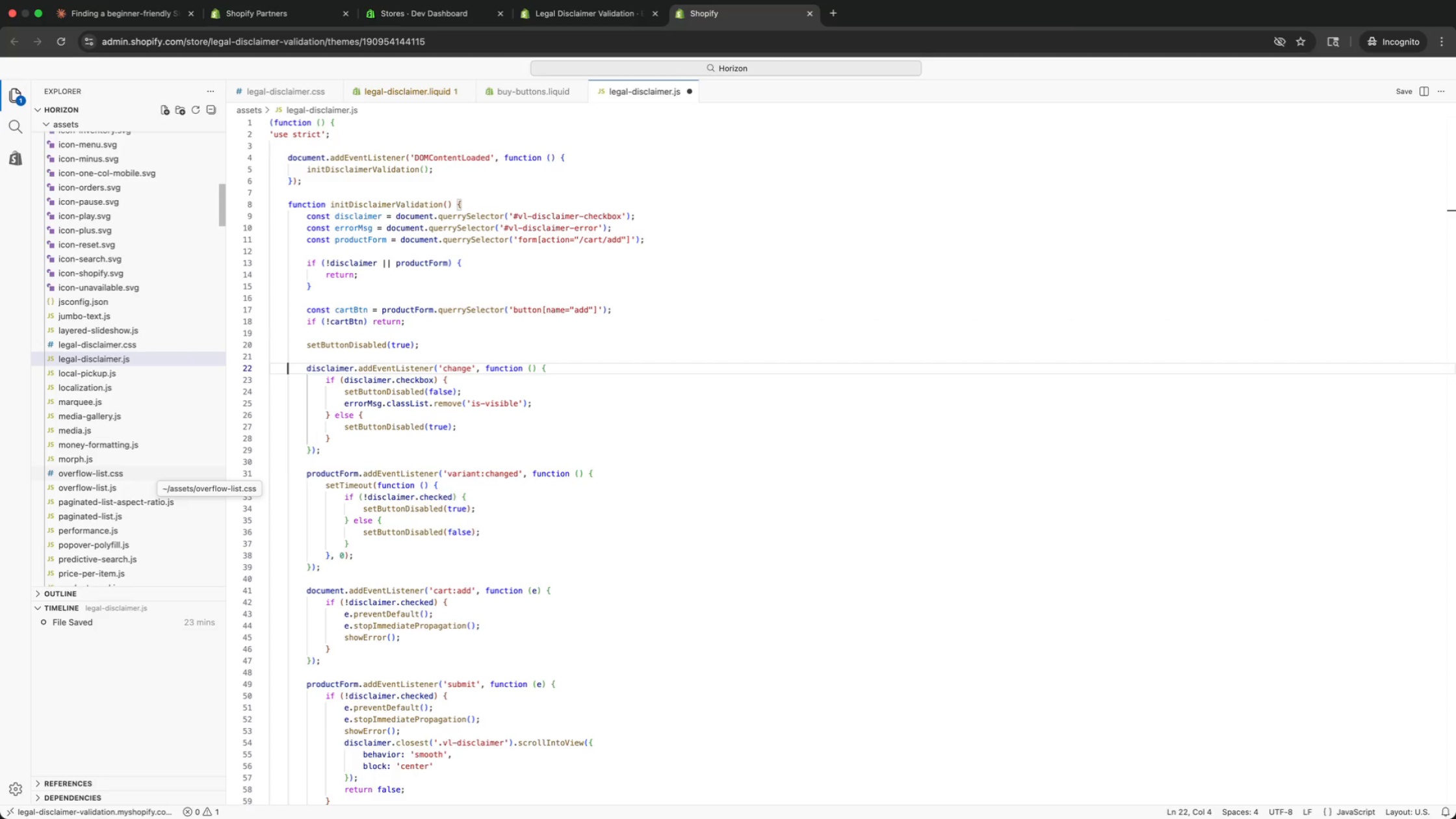 
key(ArrowRight)
 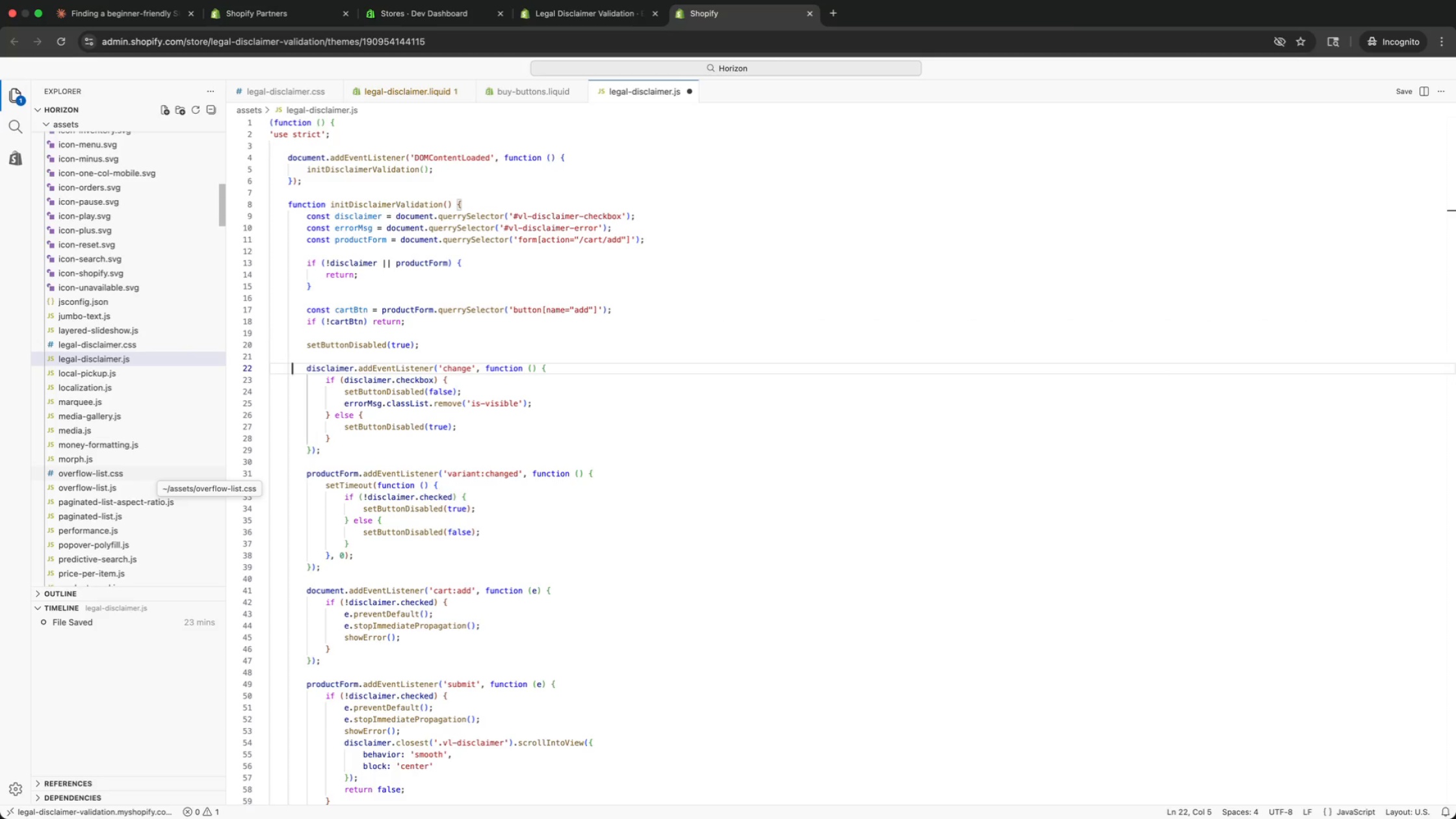 
key(ArrowRight)
 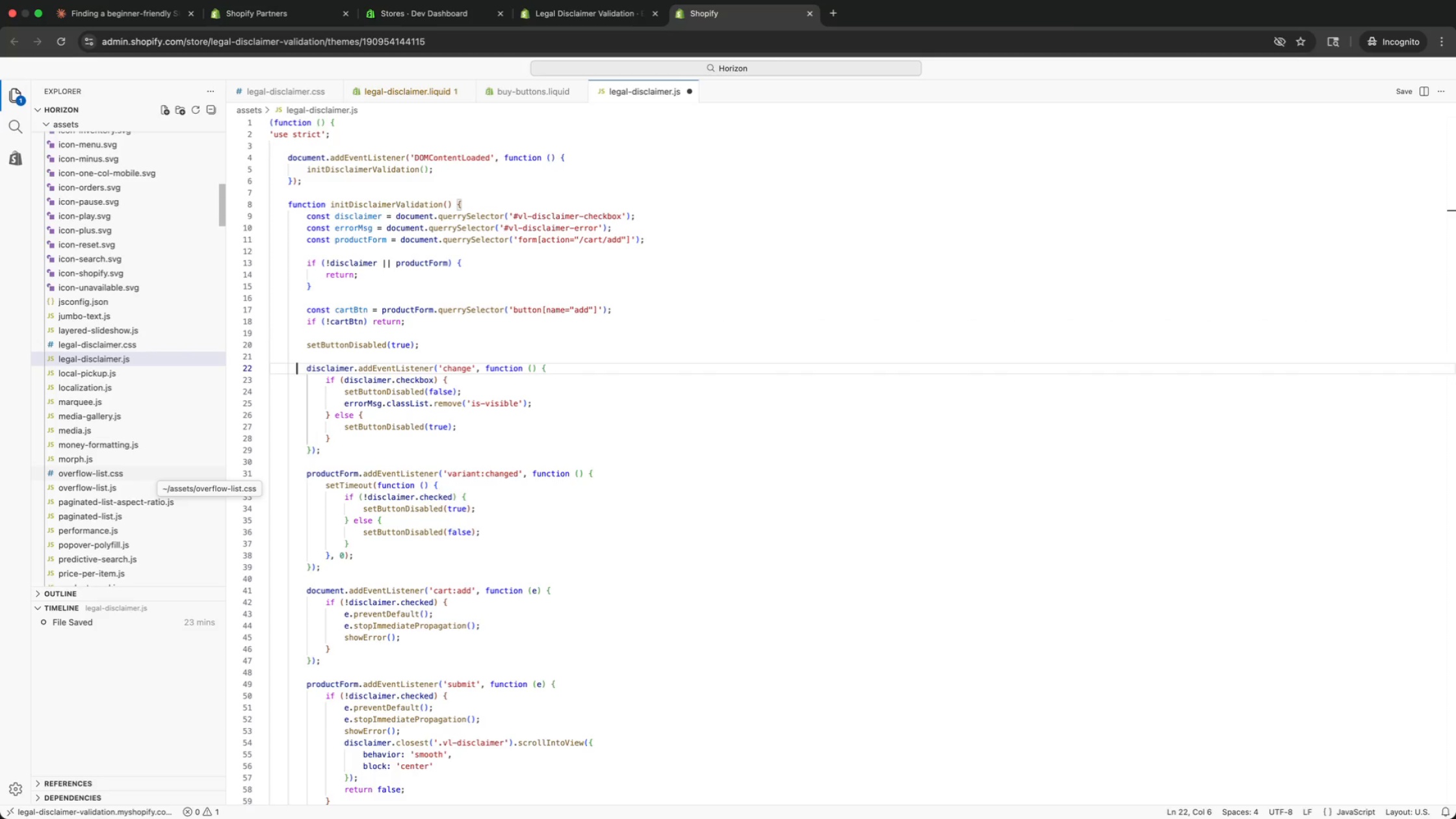 
key(ArrowRight)
 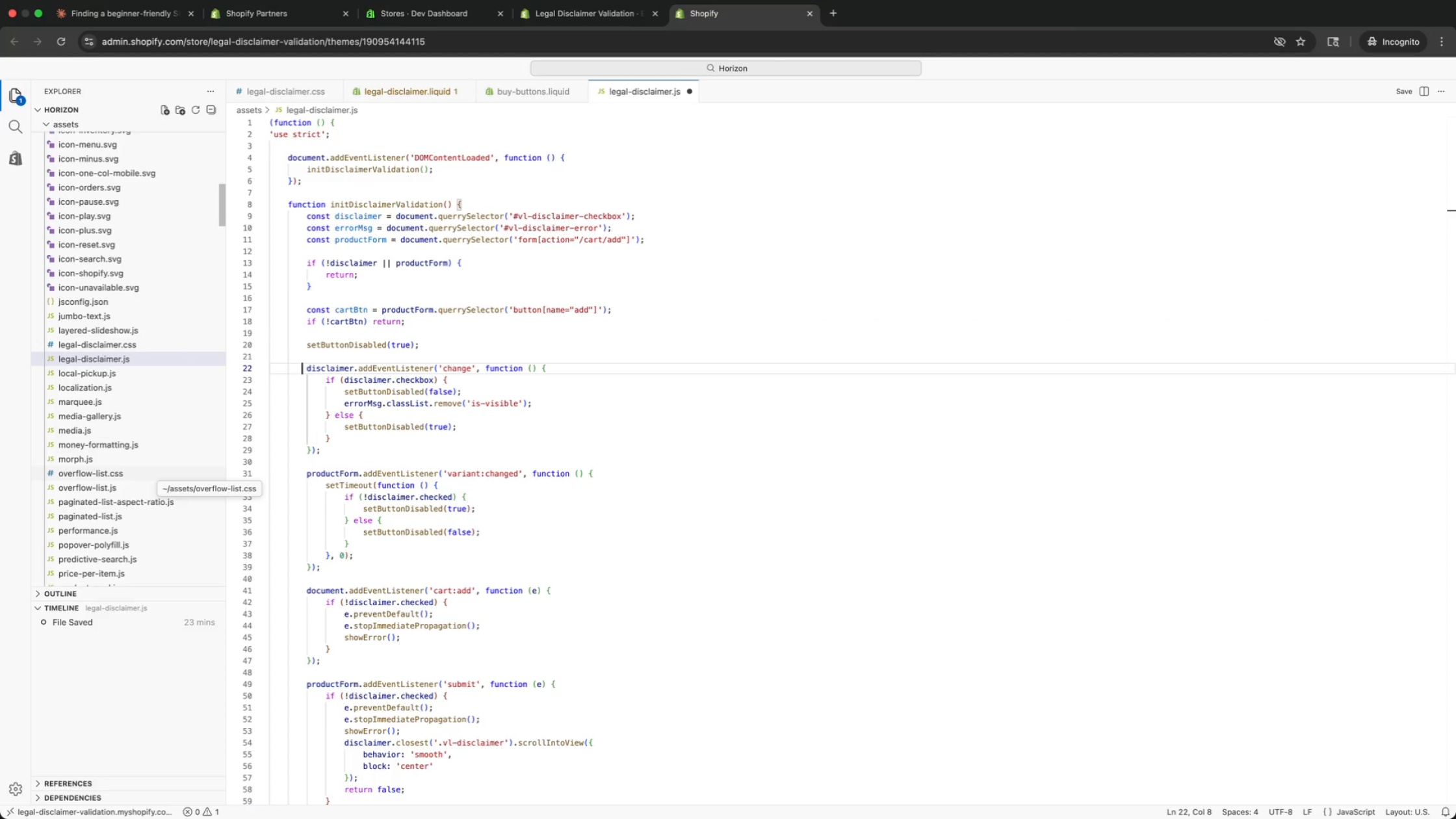 
key(ArrowRight)
 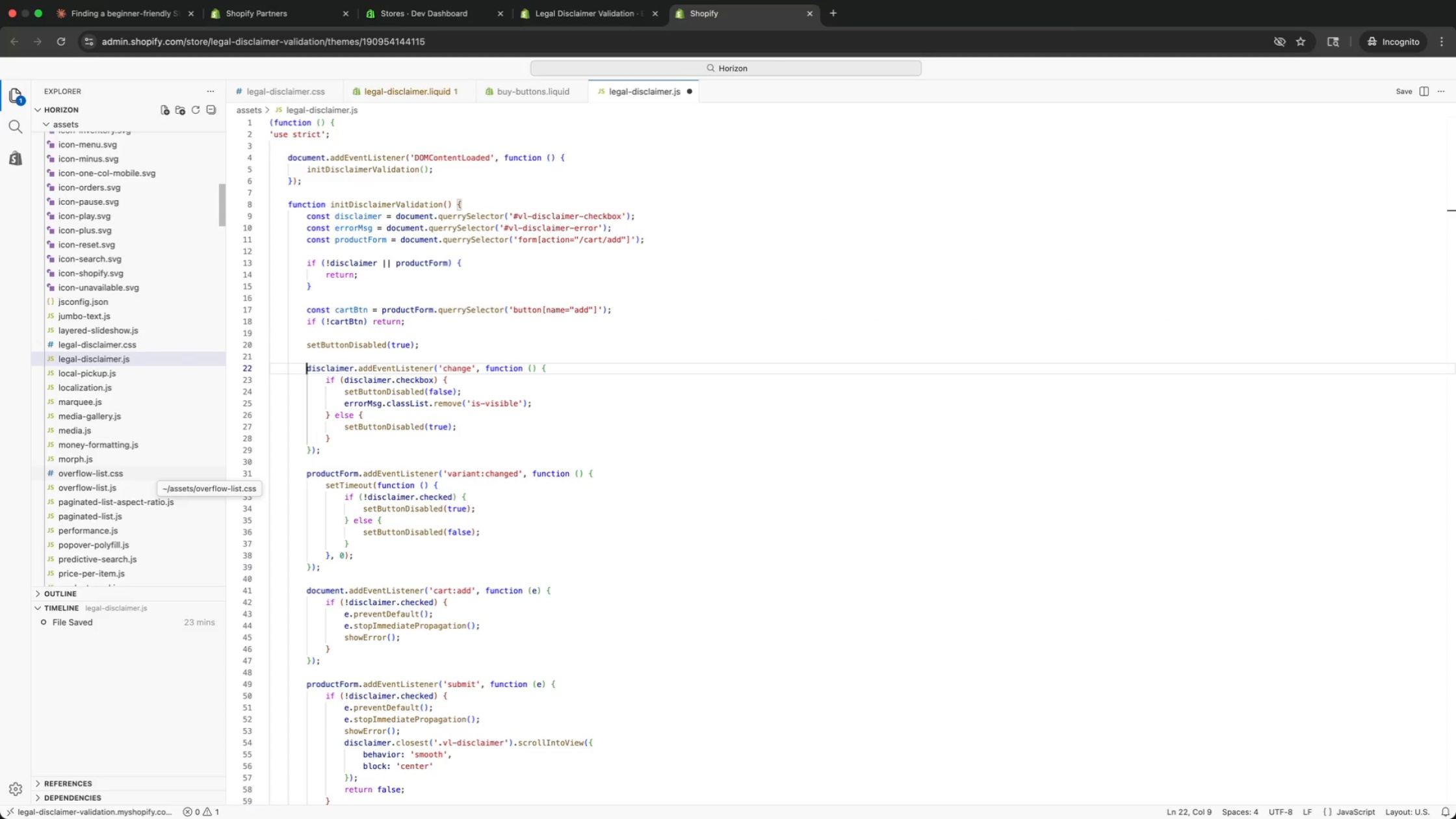 
key(ArrowRight)
 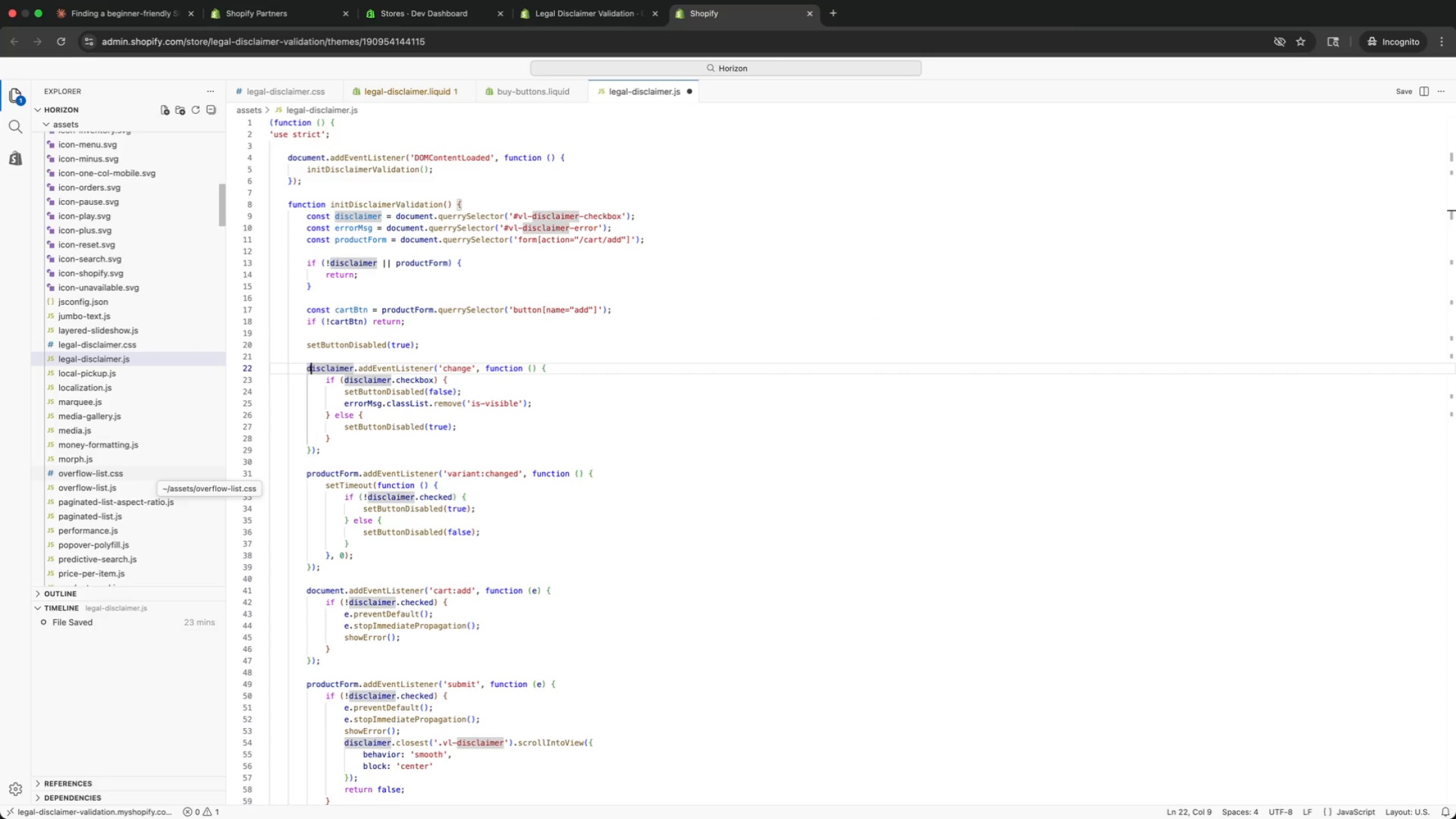 
key(ArrowRight)
 